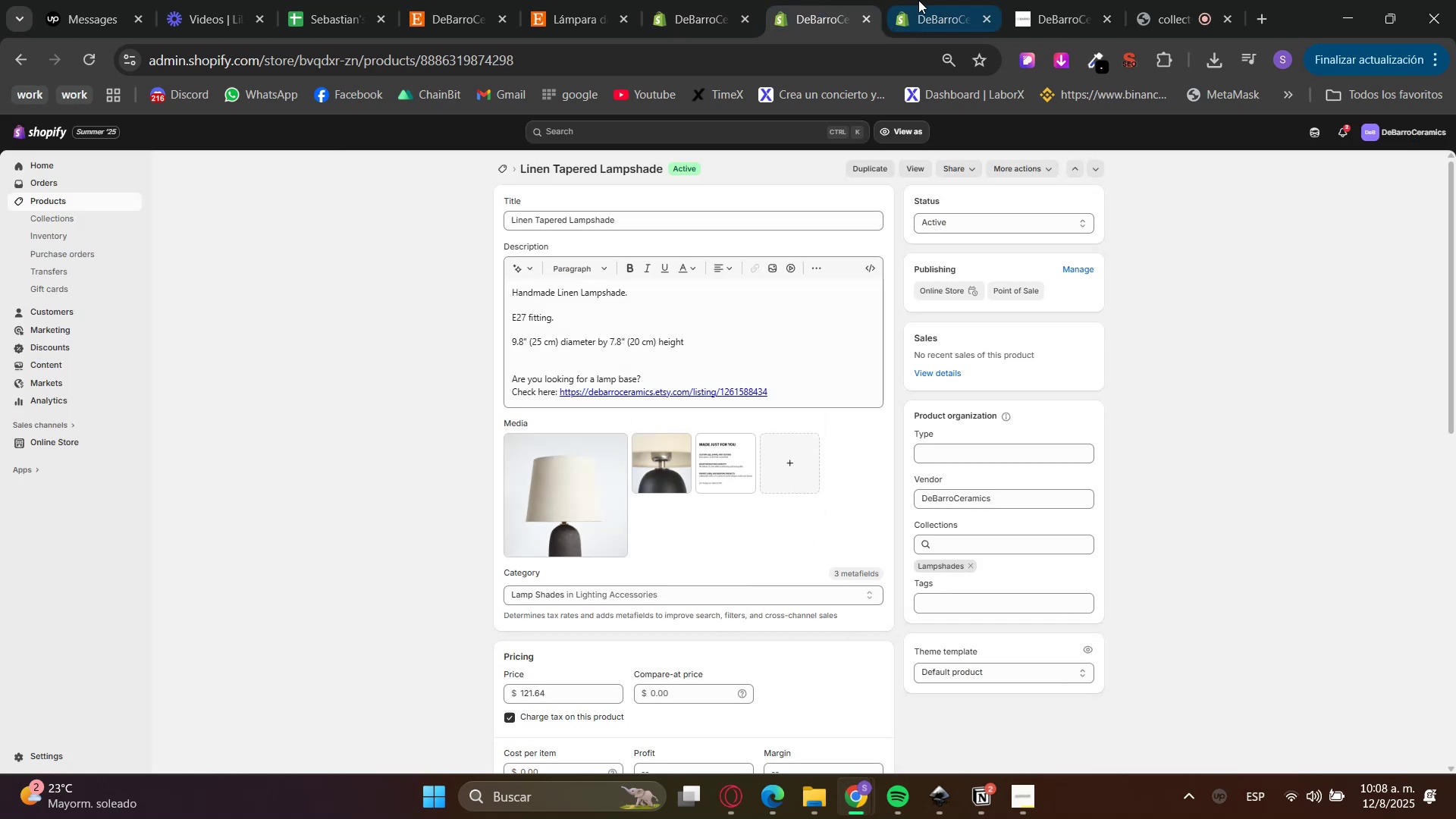 
left_click([642, 0])
 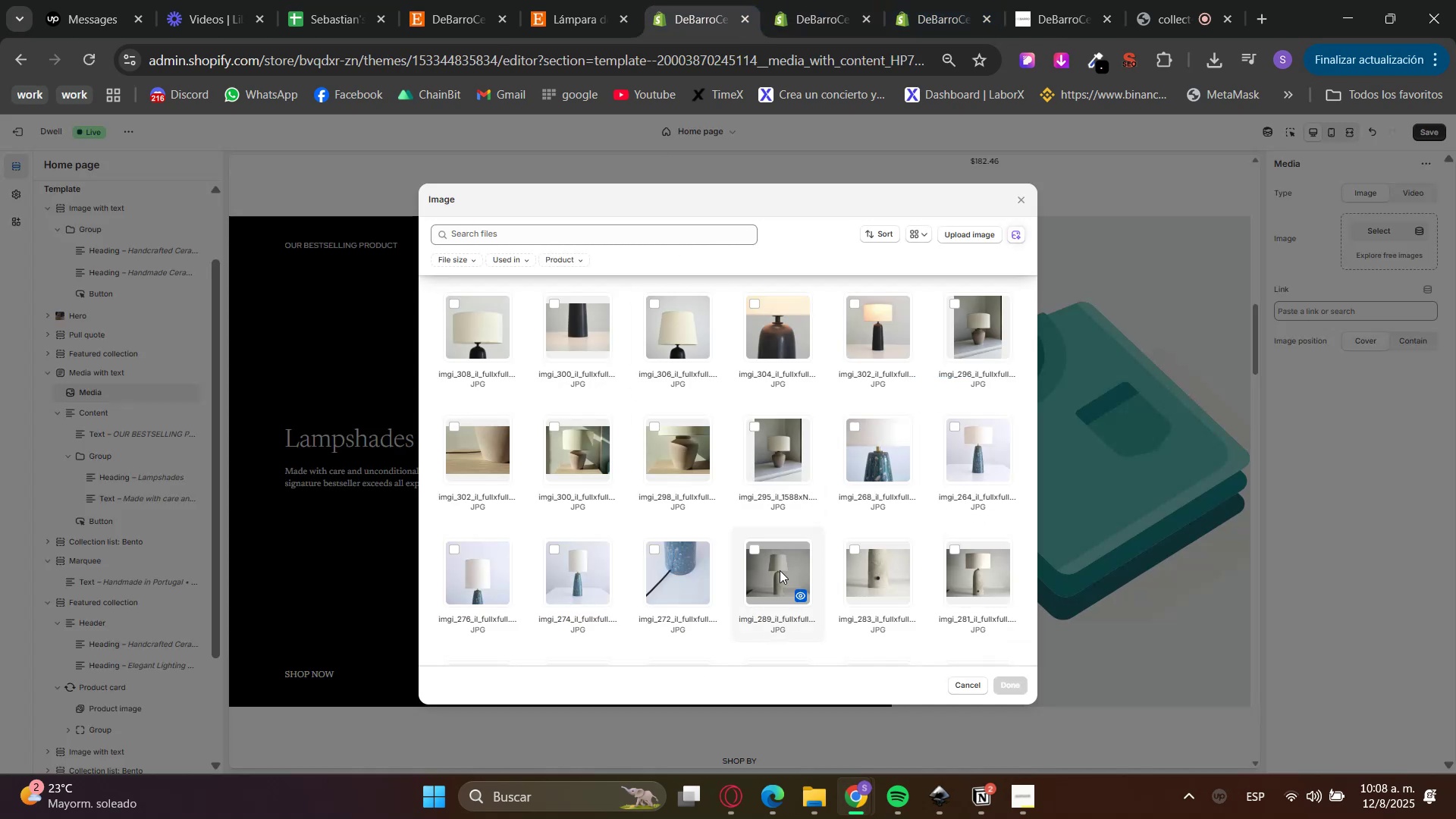 
scroll: coordinate [771, 617], scroll_direction: down, amount: 2.0
 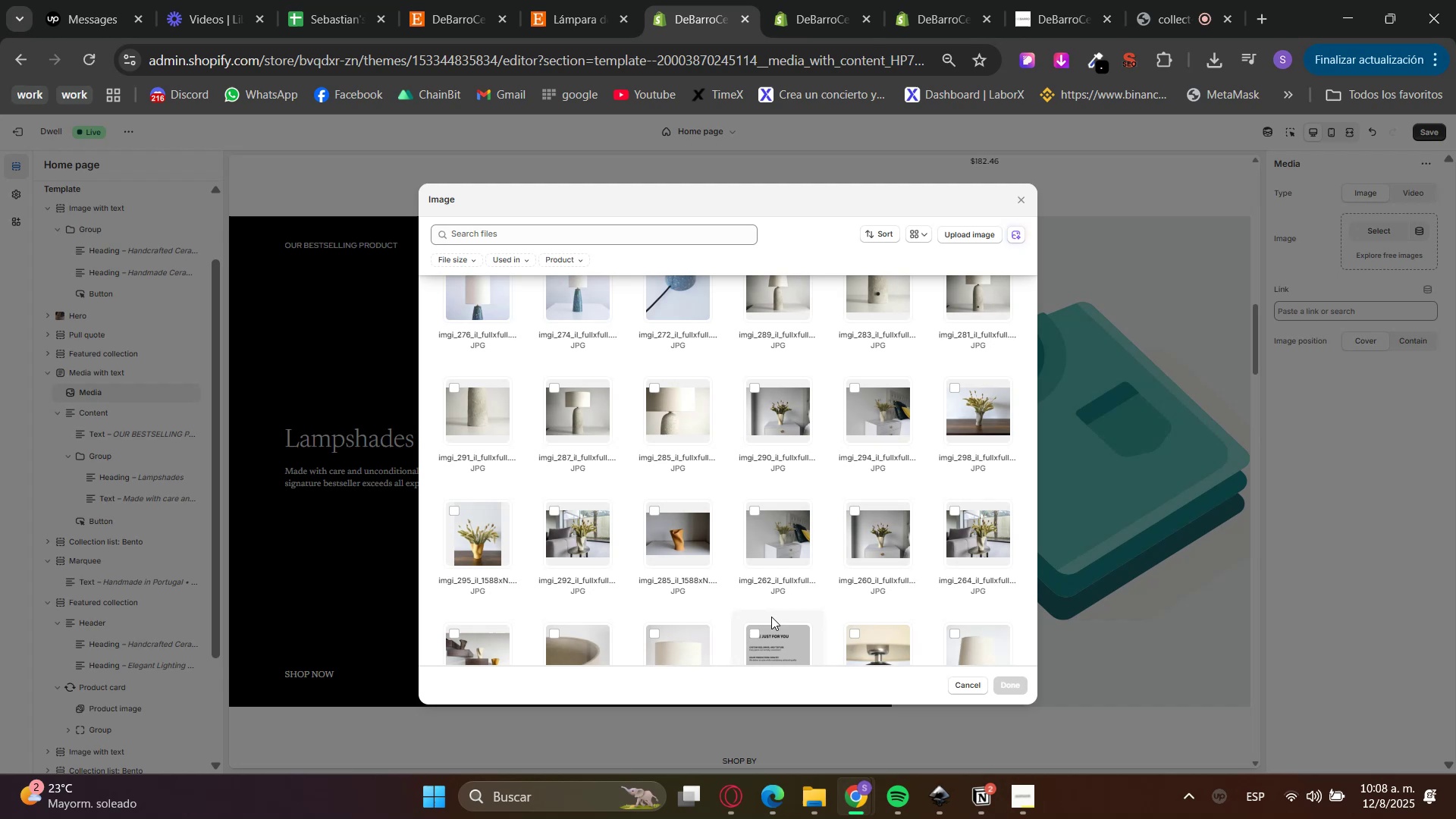 
scroll: coordinate [771, 617], scroll_direction: up, amount: 2.0
 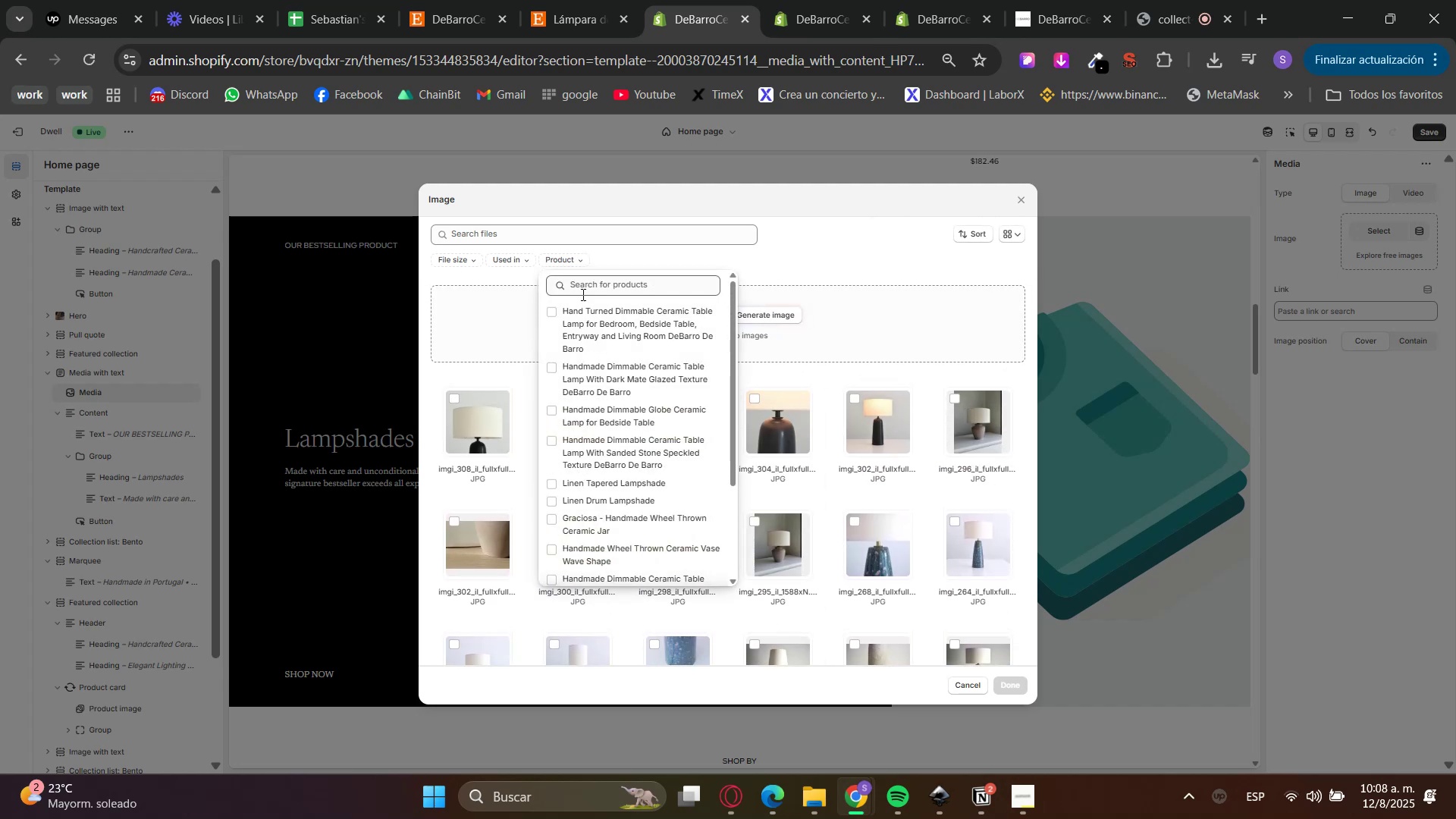 
left_click([615, 281])
 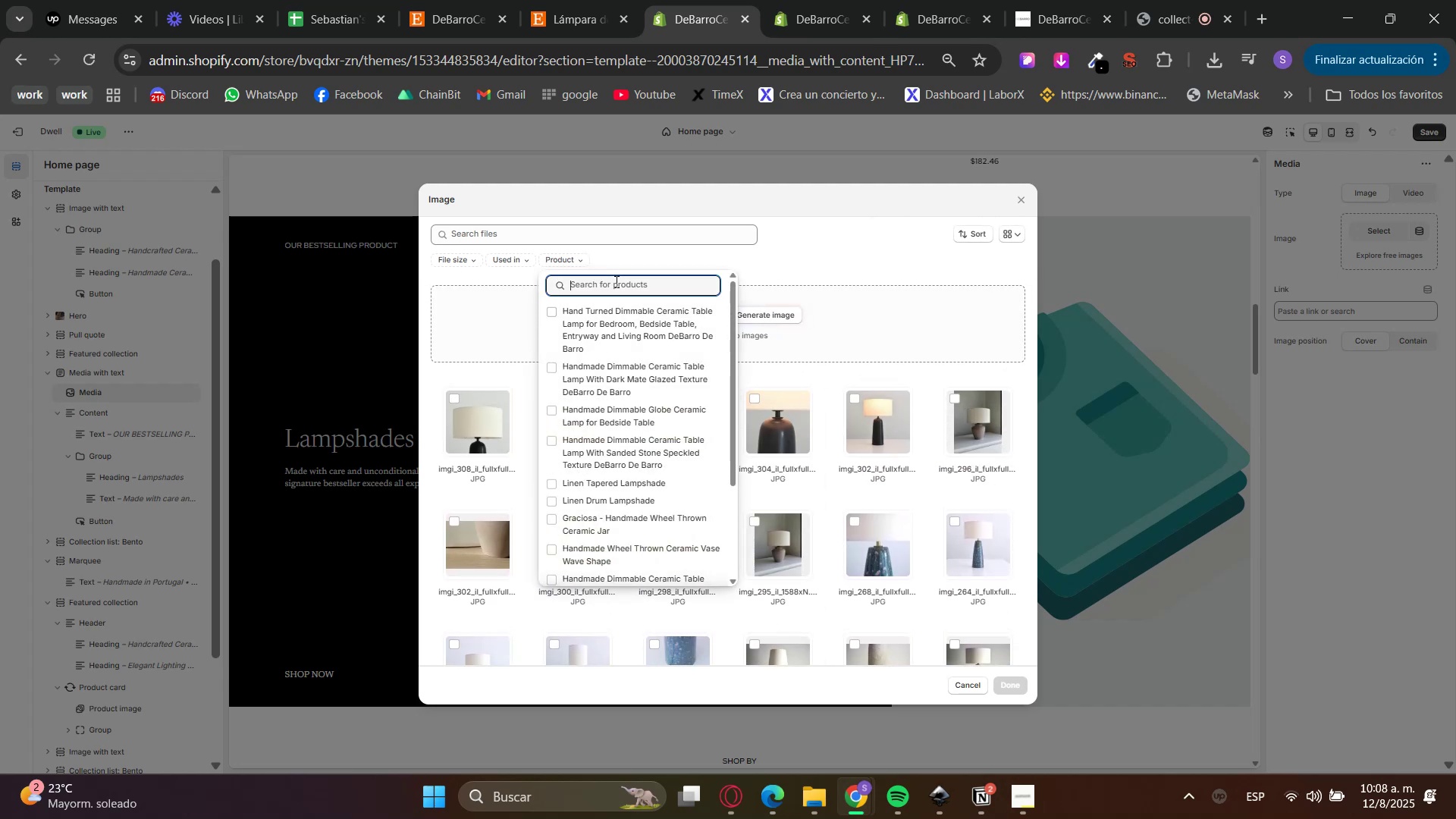 
type(lapm)
key(Backspace)
key(Backspace)
type(mpshades)
key(Backspace)
 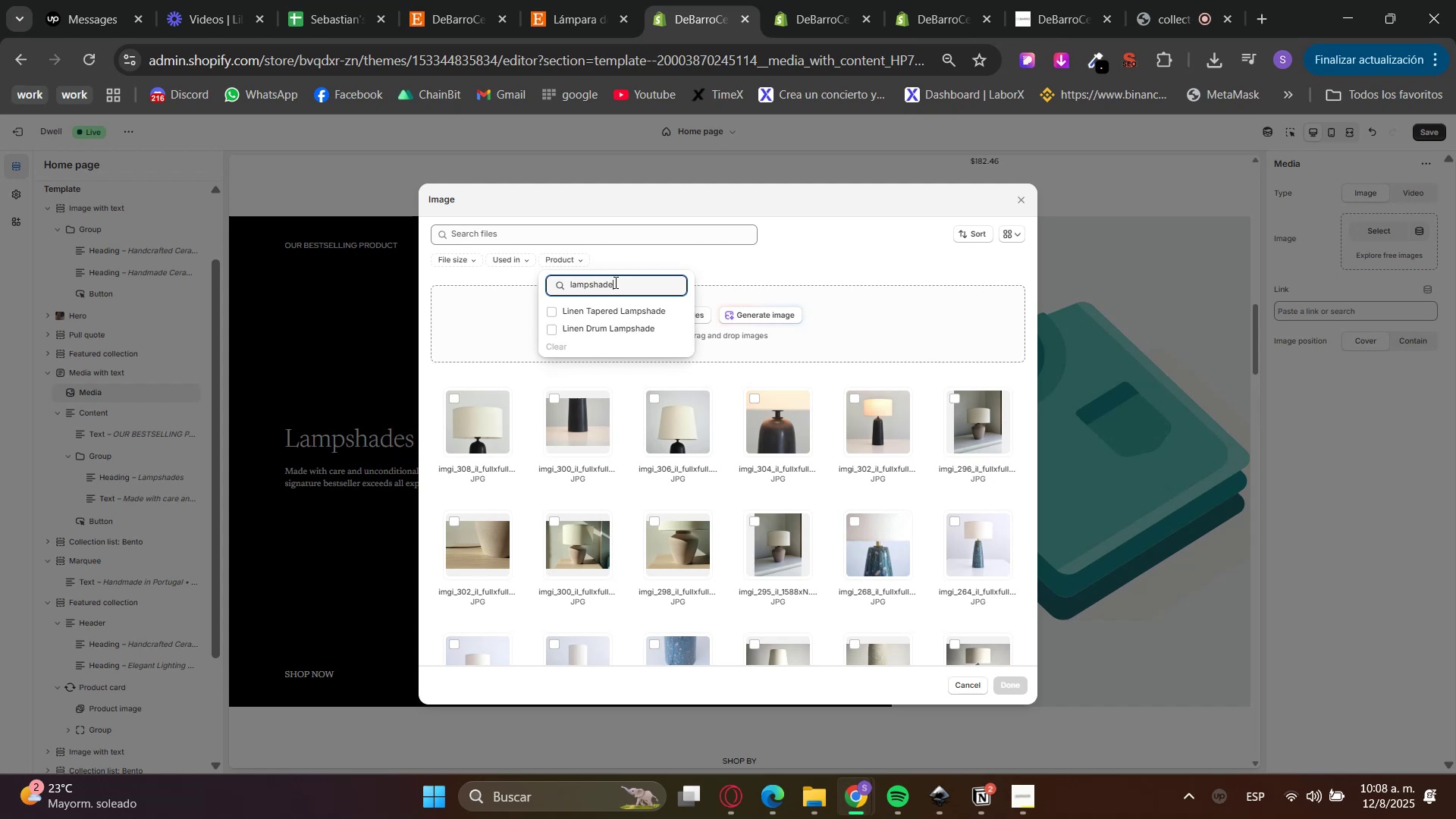 
left_click([563, 309])
 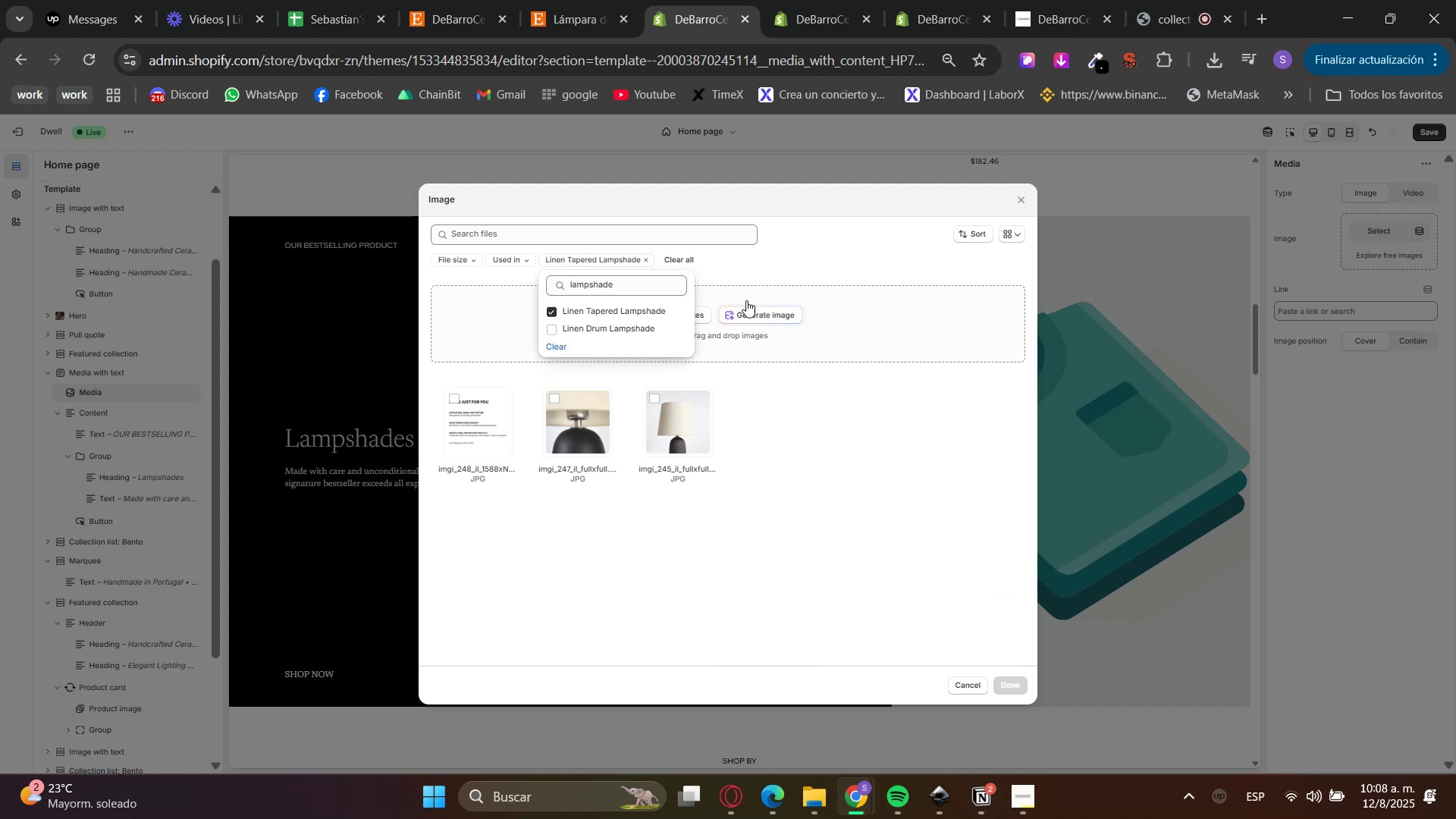 
left_click([871, 272])
 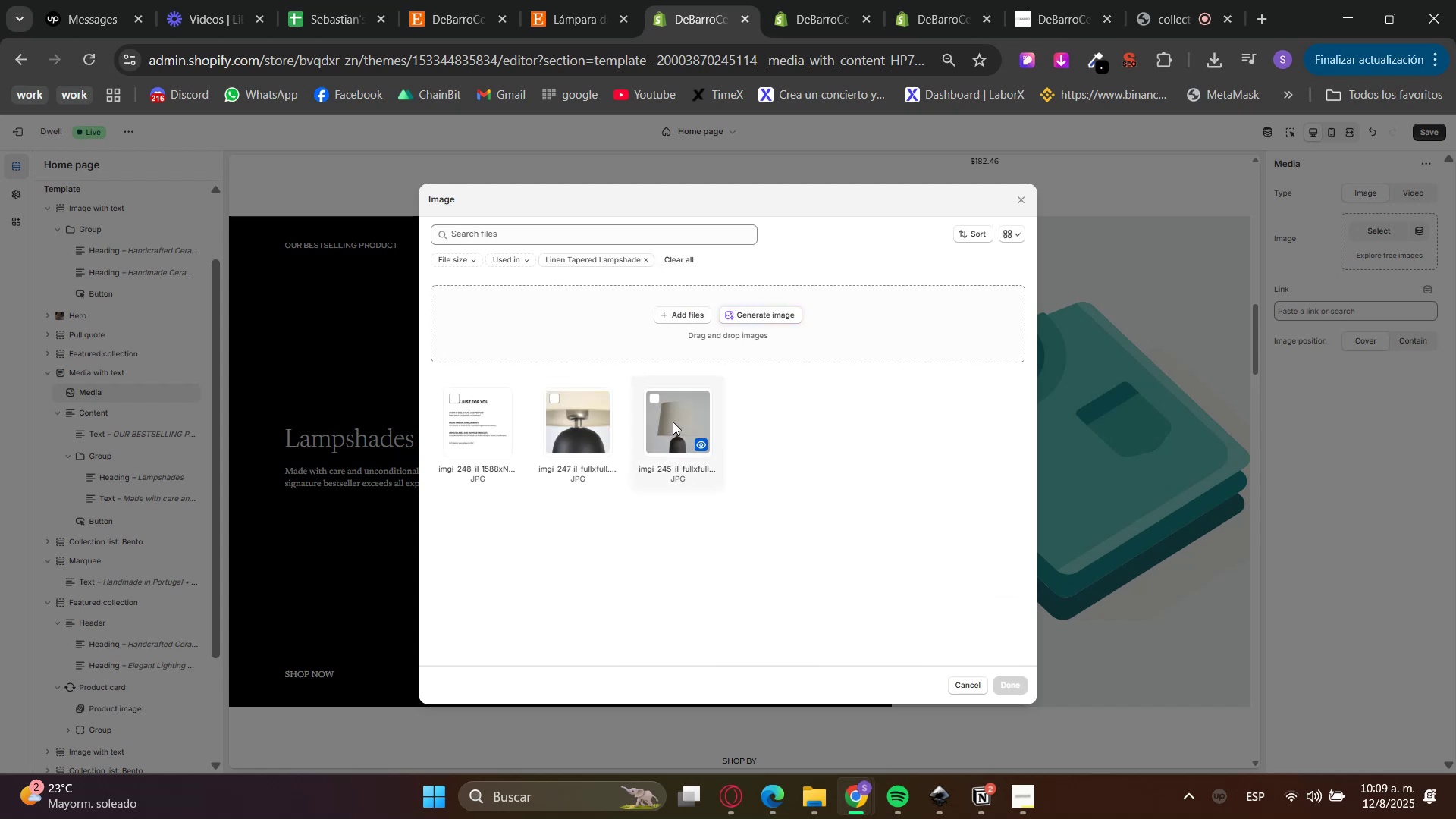 
double_click([579, 436])
 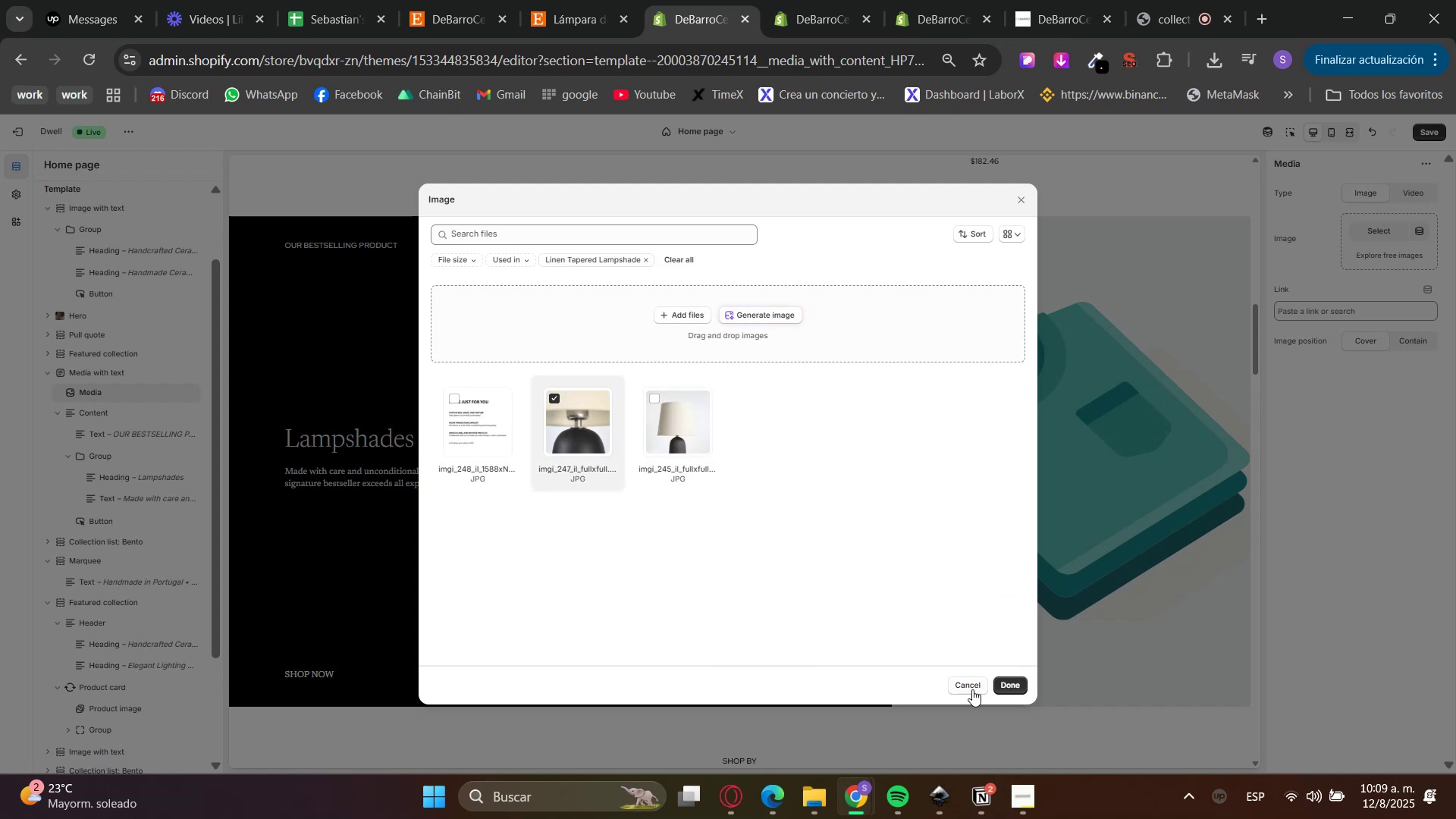 
left_click([1005, 679])
 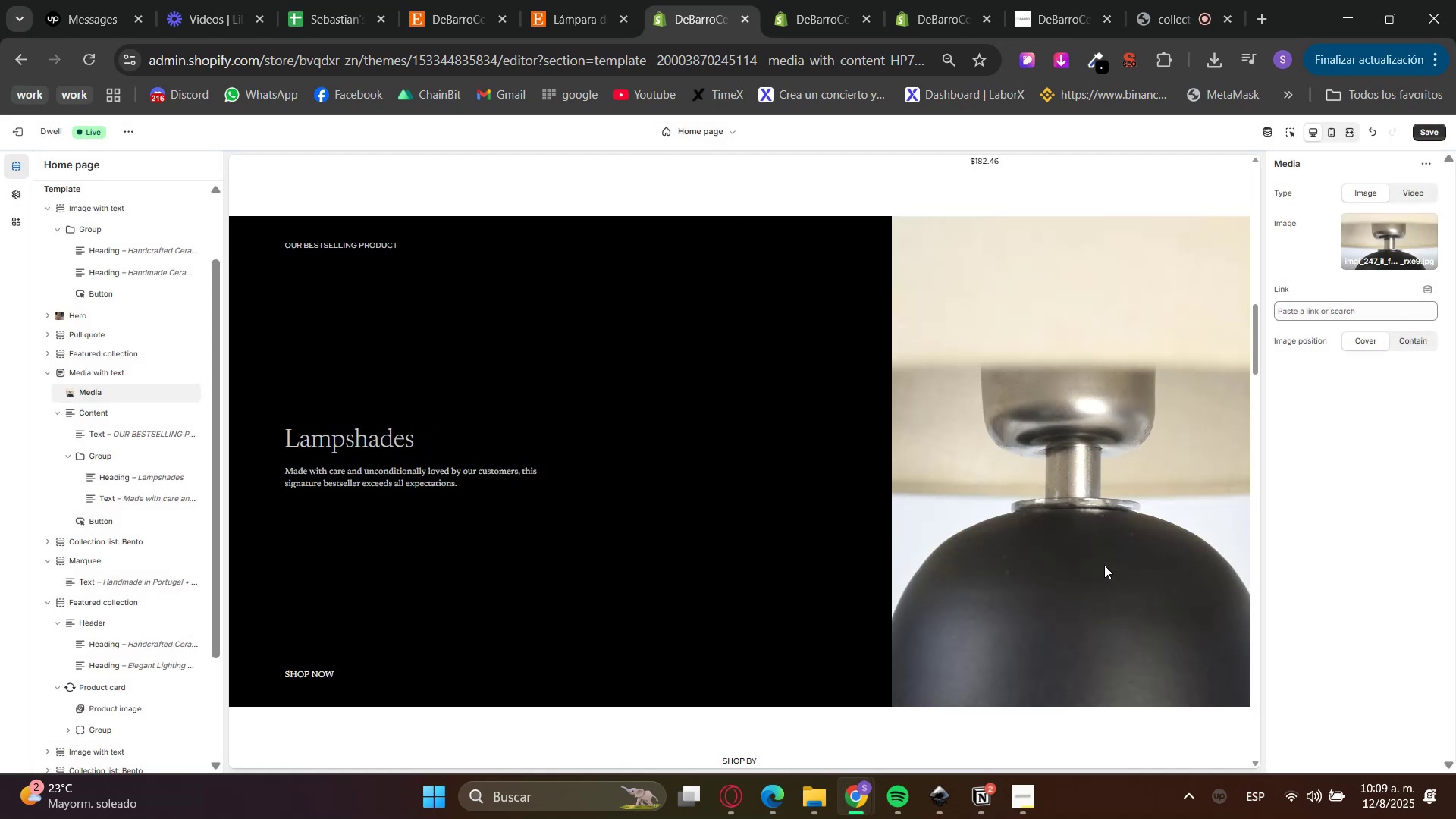 
wait(7.71)
 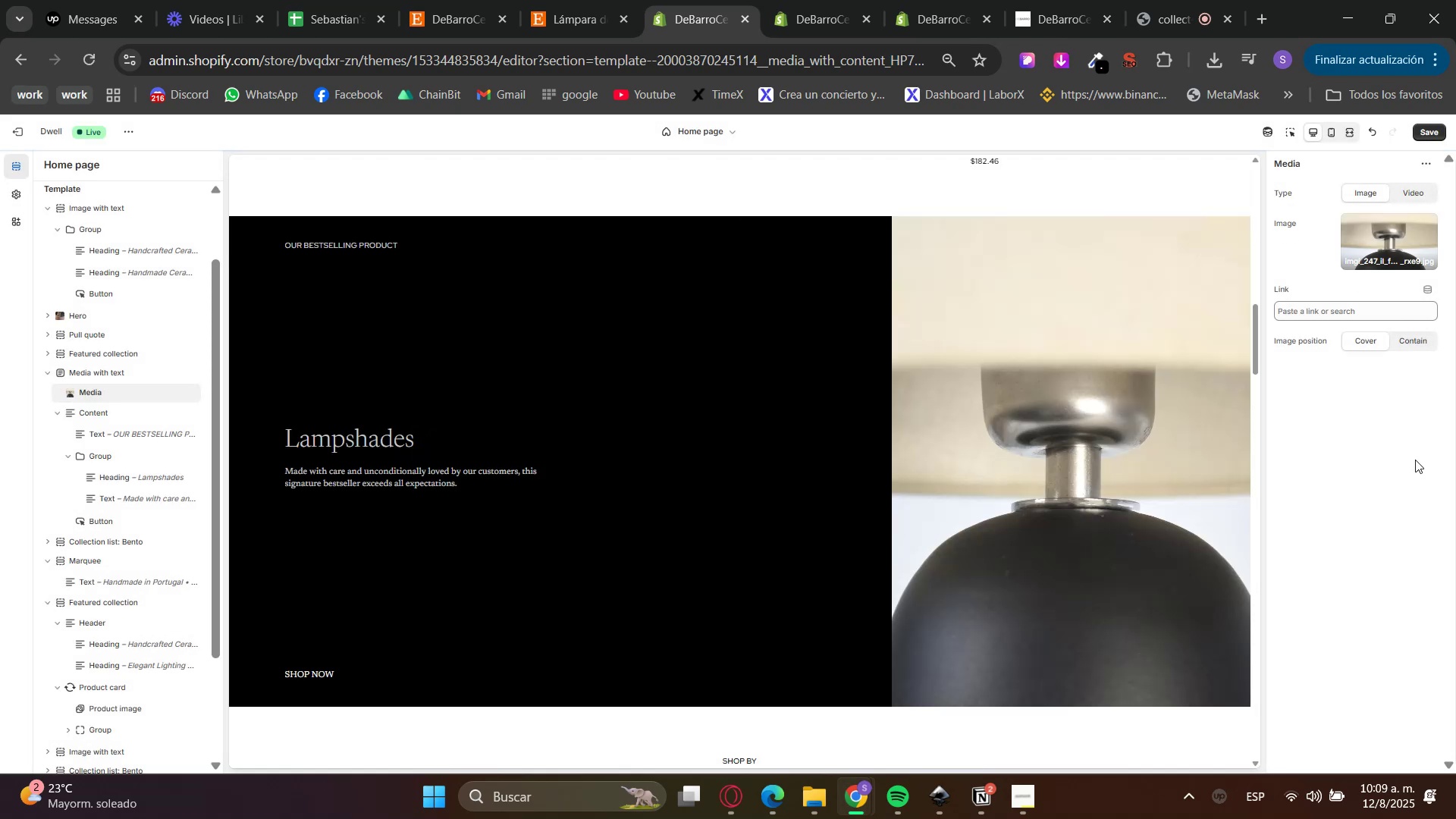 
left_click([734, 796])
 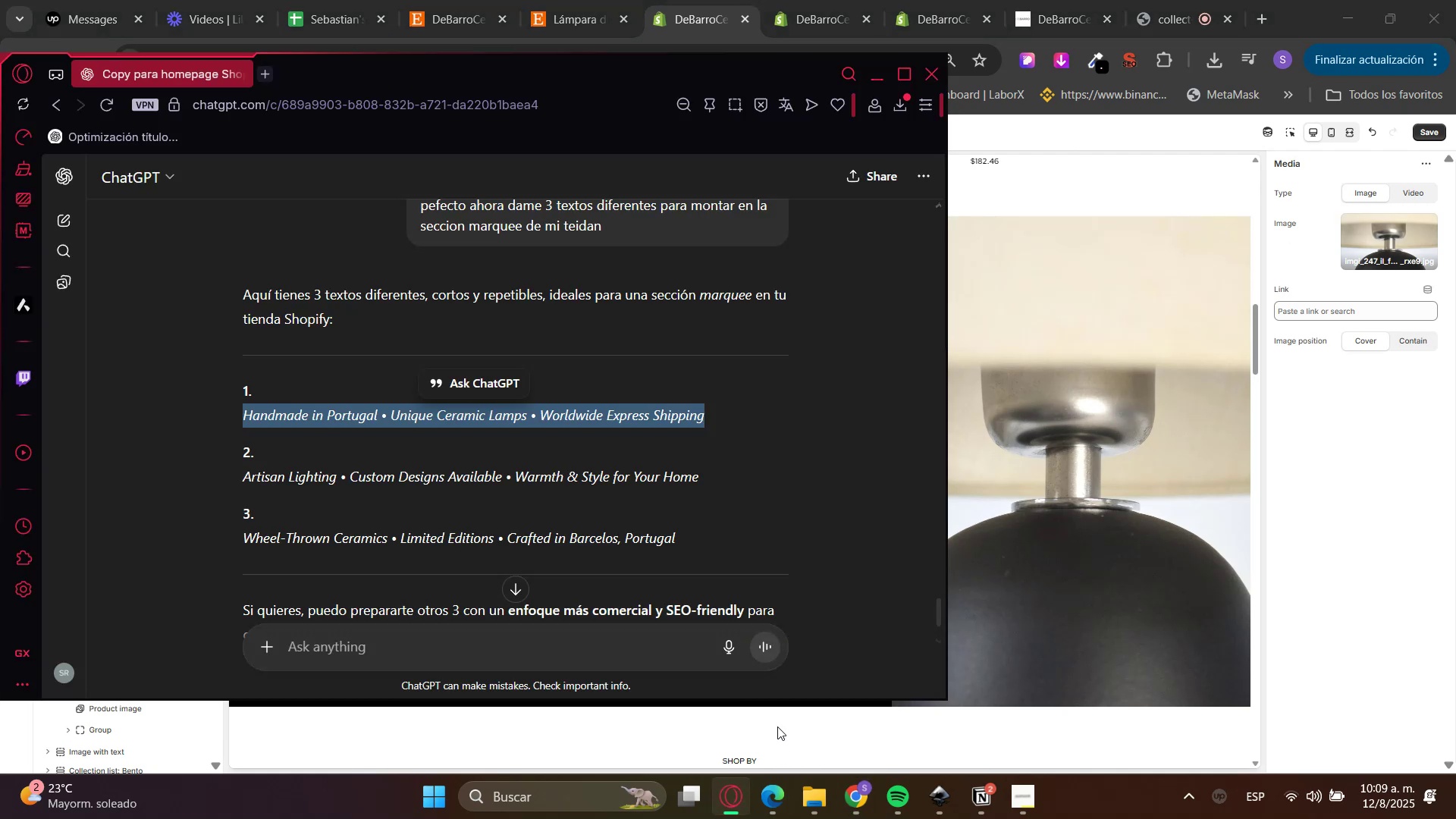 
left_click([539, 625])
 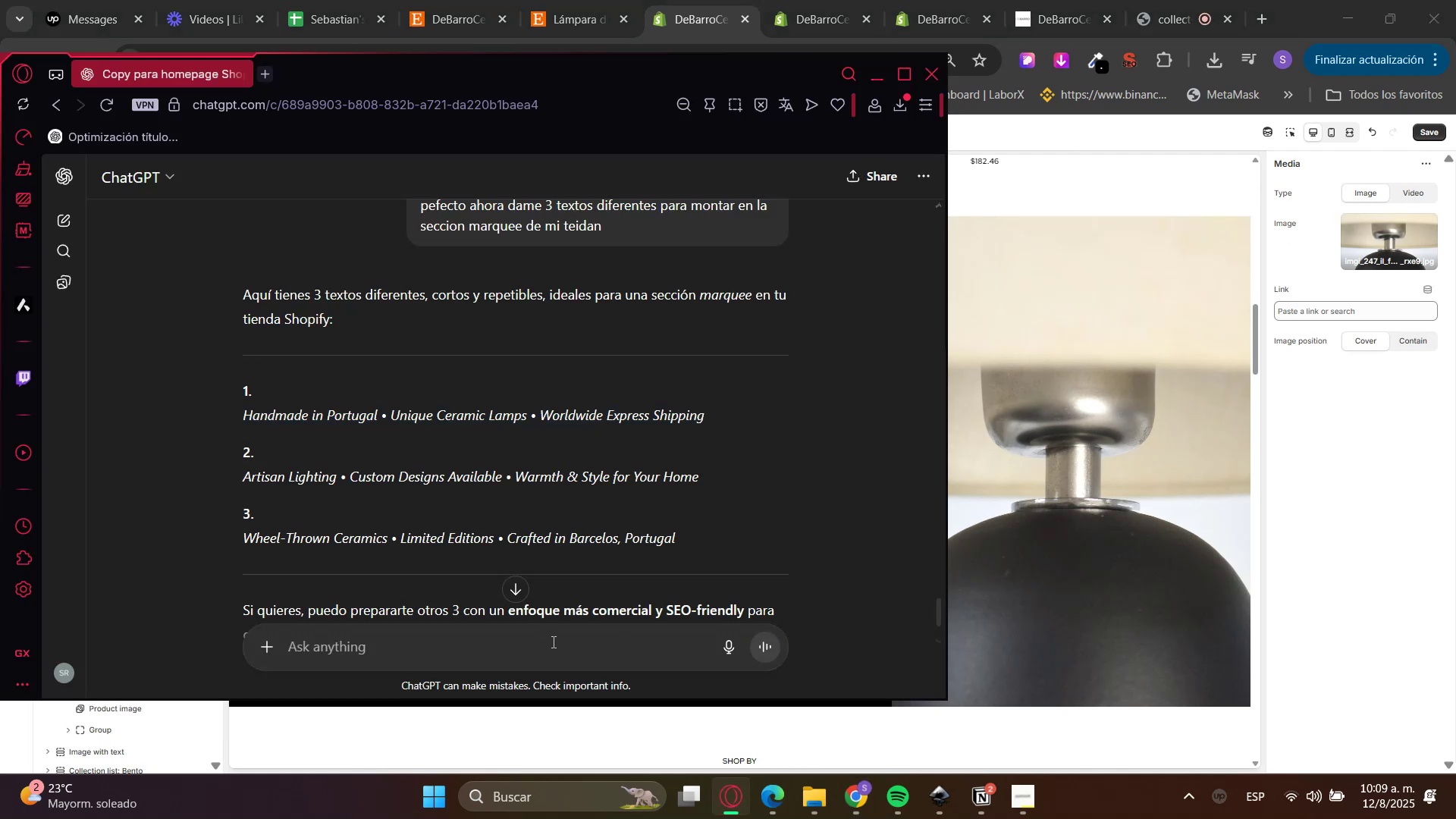 
type(eprfecto dame copy para la seccion de )
 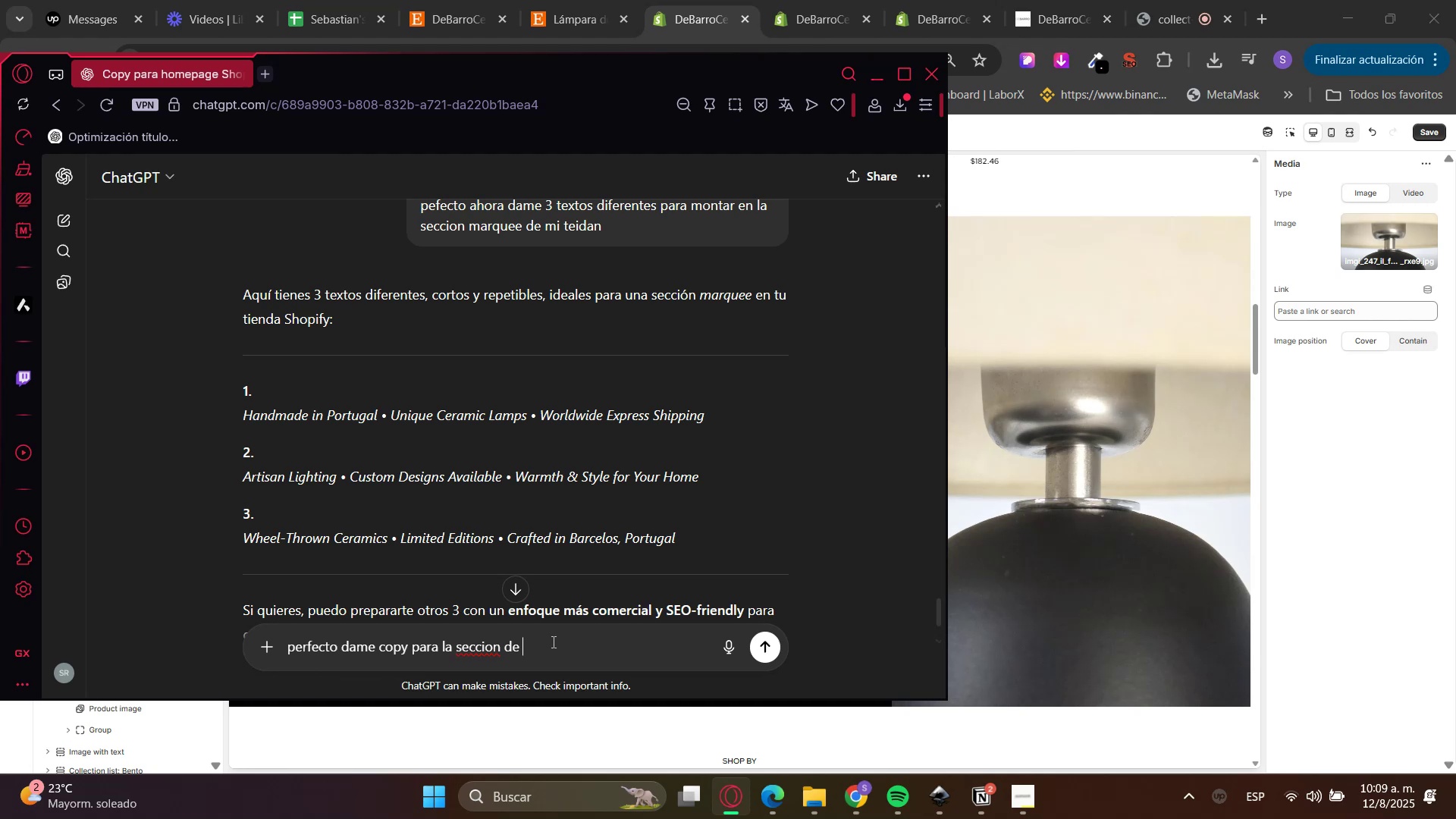 
type(la coleccion de lampsaghd)
key(Backspace)
key(Backspace)
key(Backspace)
key(Backspace)
type(hades)
 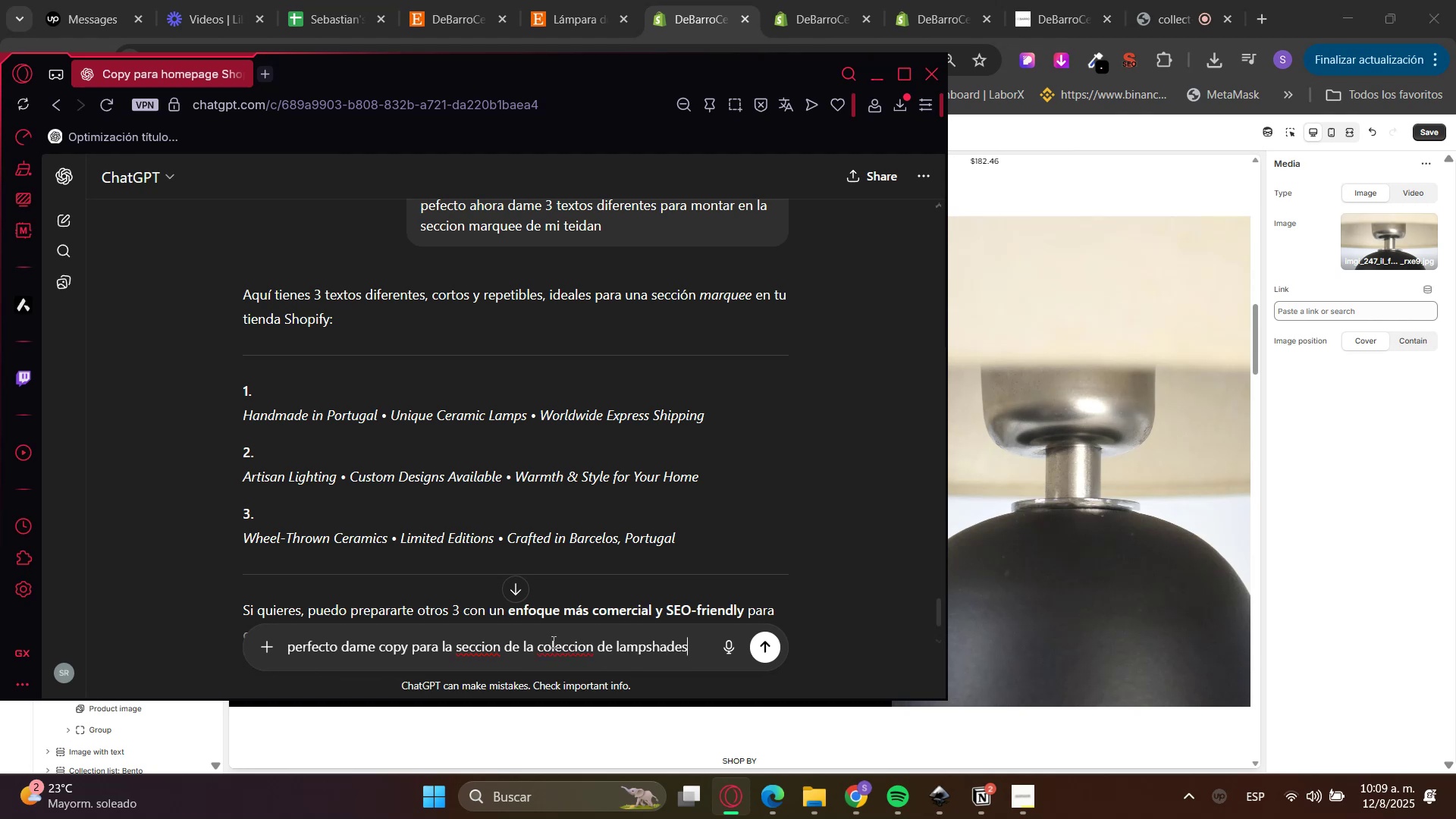 
key(Enter)
 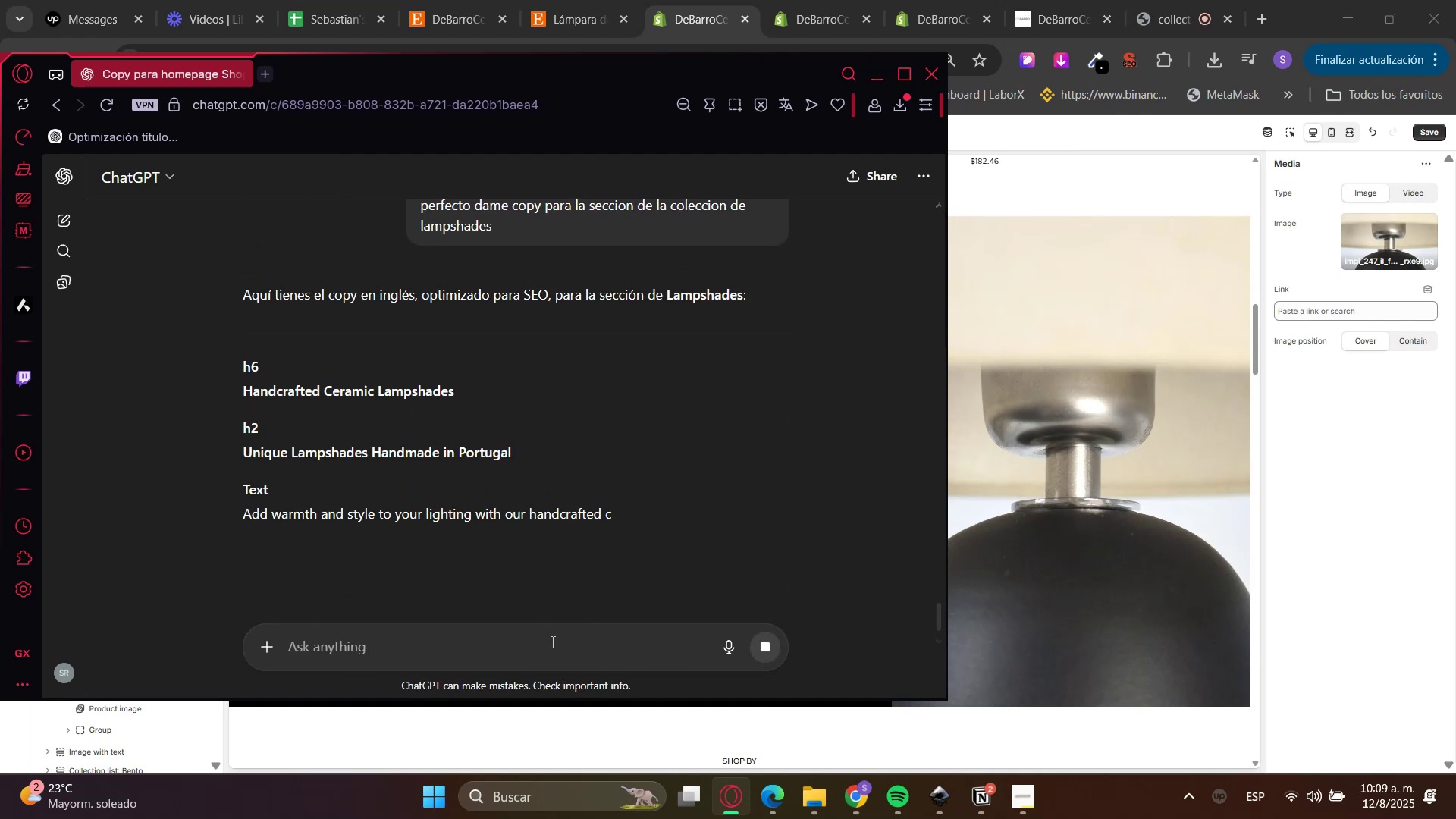 
double_click([333, 455])
 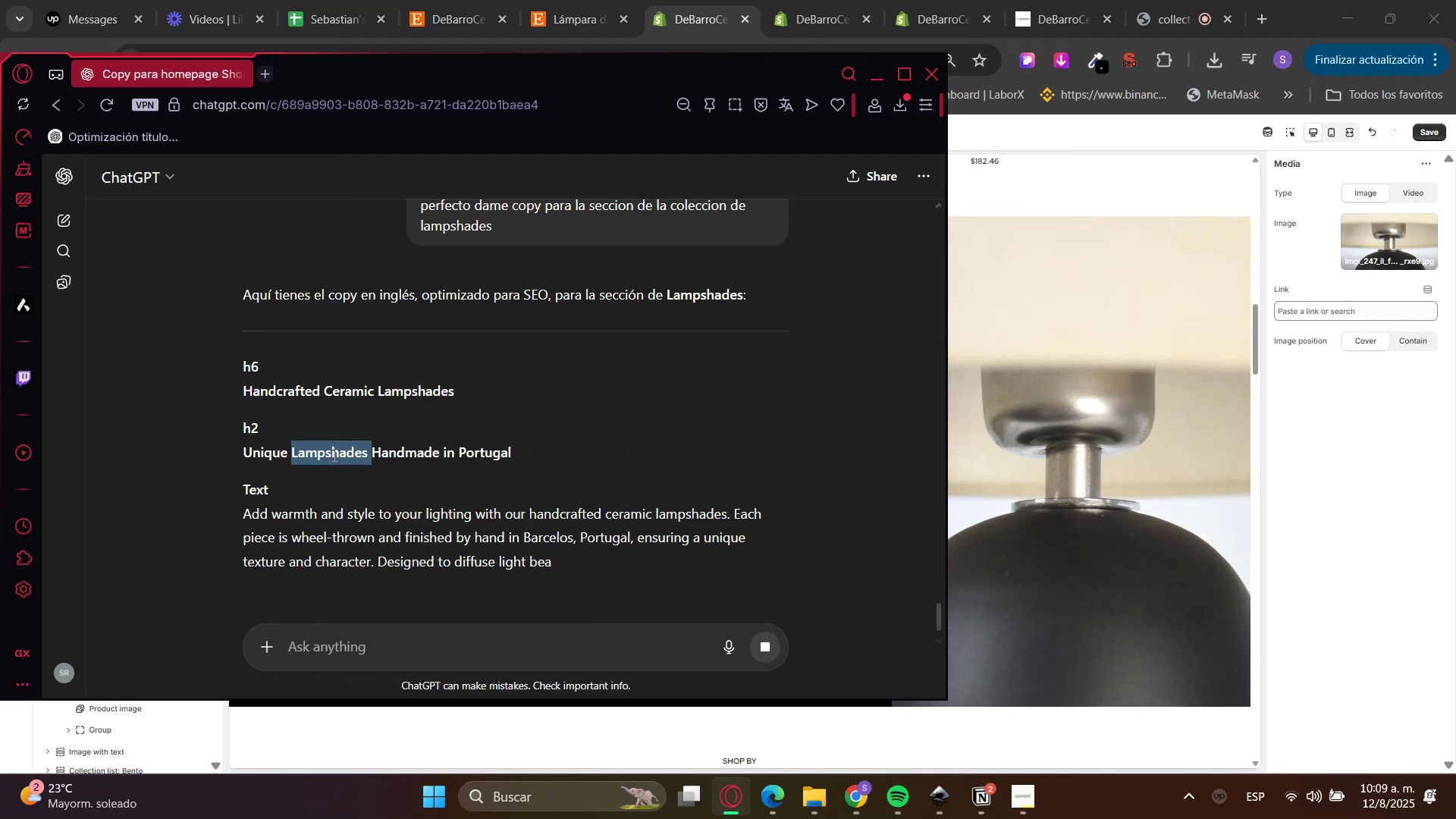 
triple_click([333, 455])
 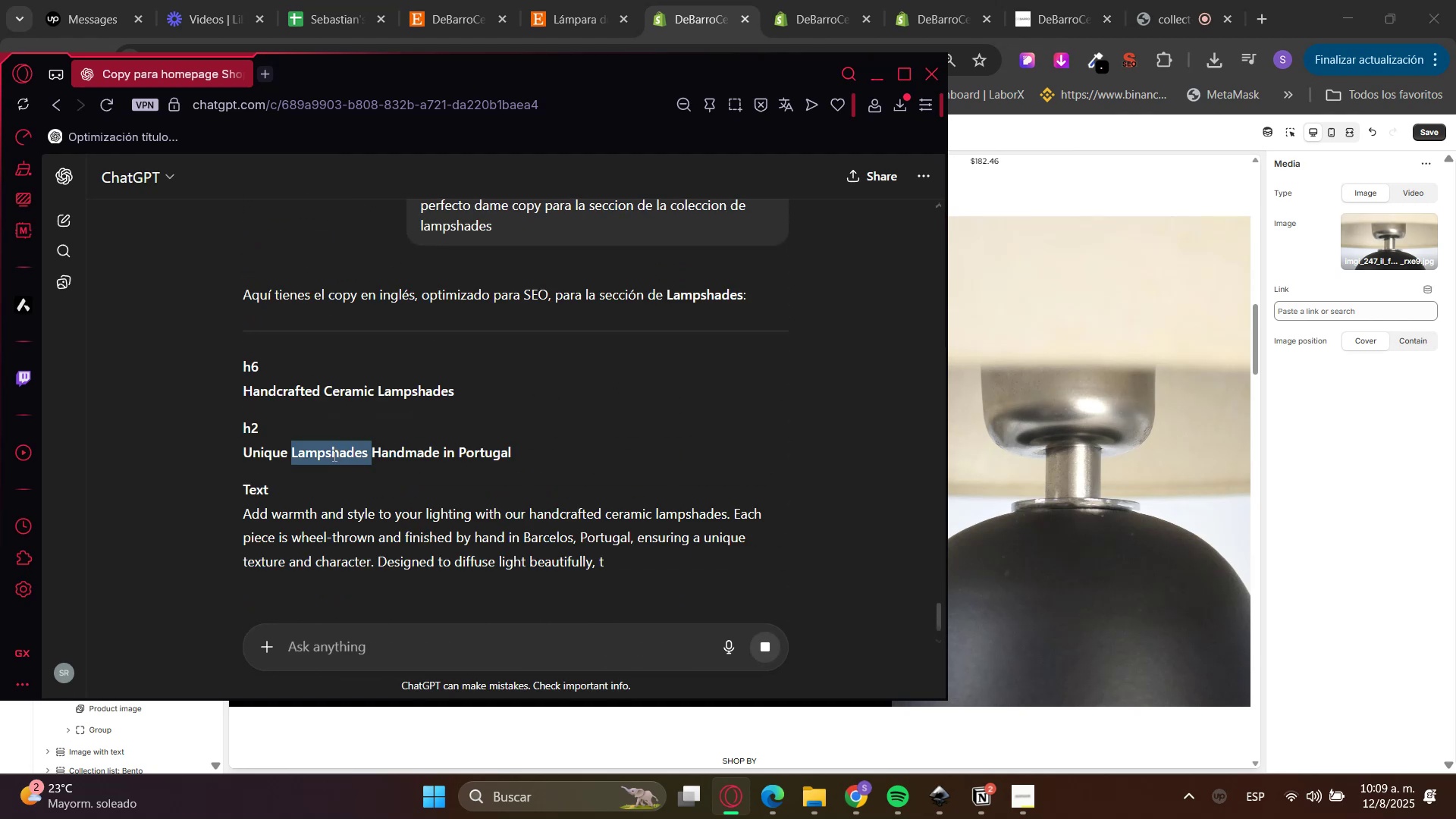 
key(Control+C)
 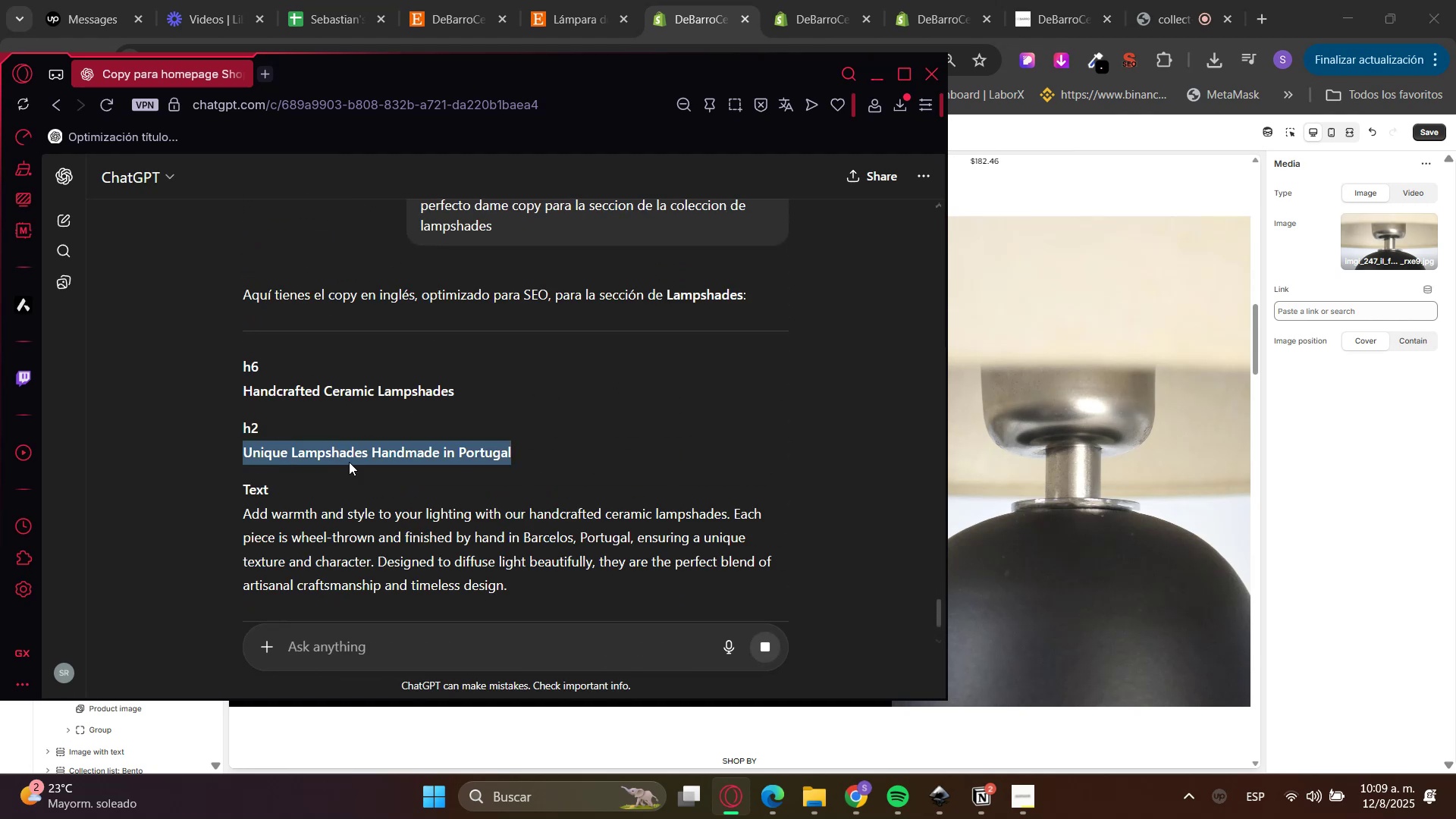 
key(Control+C)
 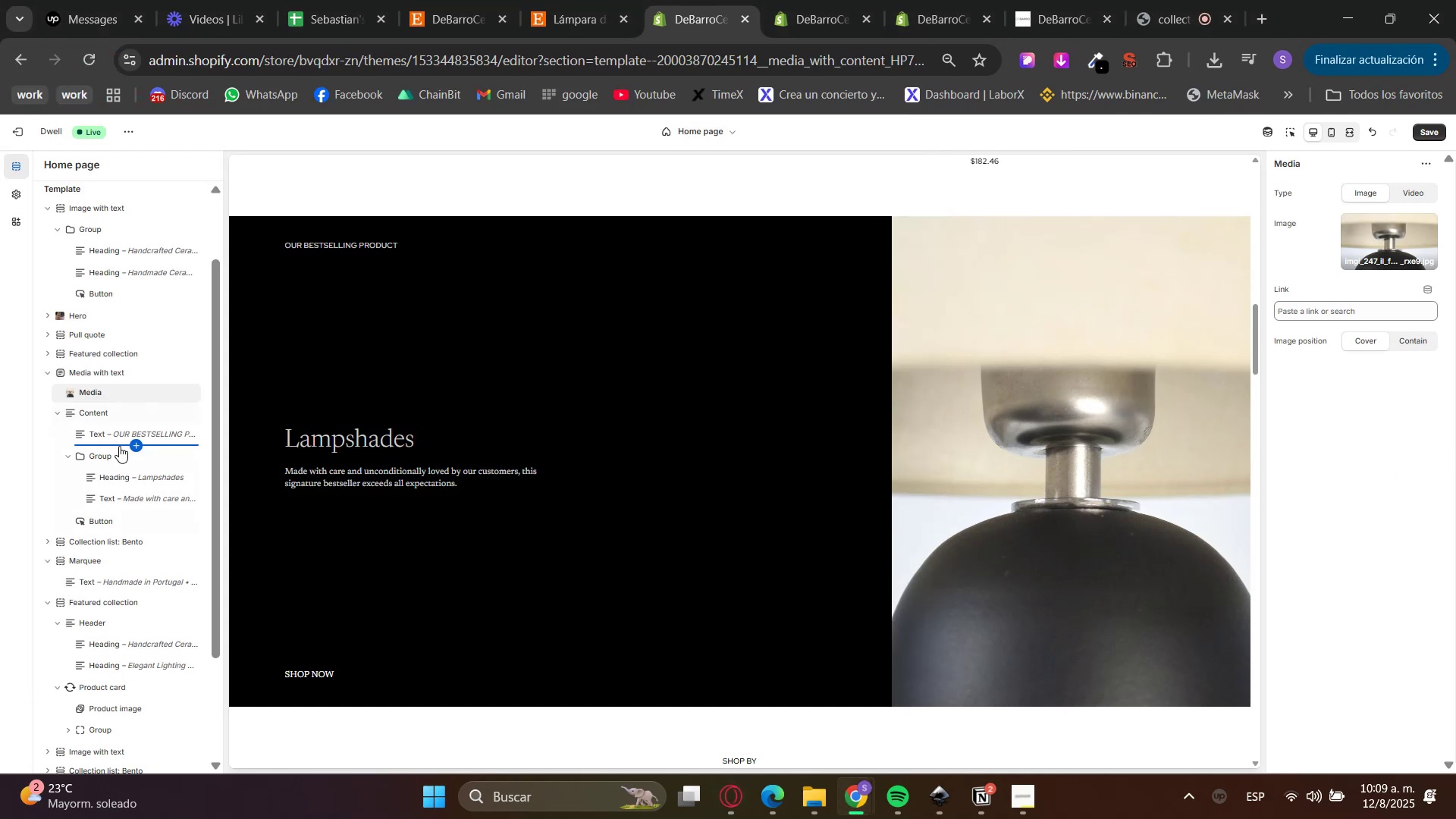 
left_click([111, 475])
 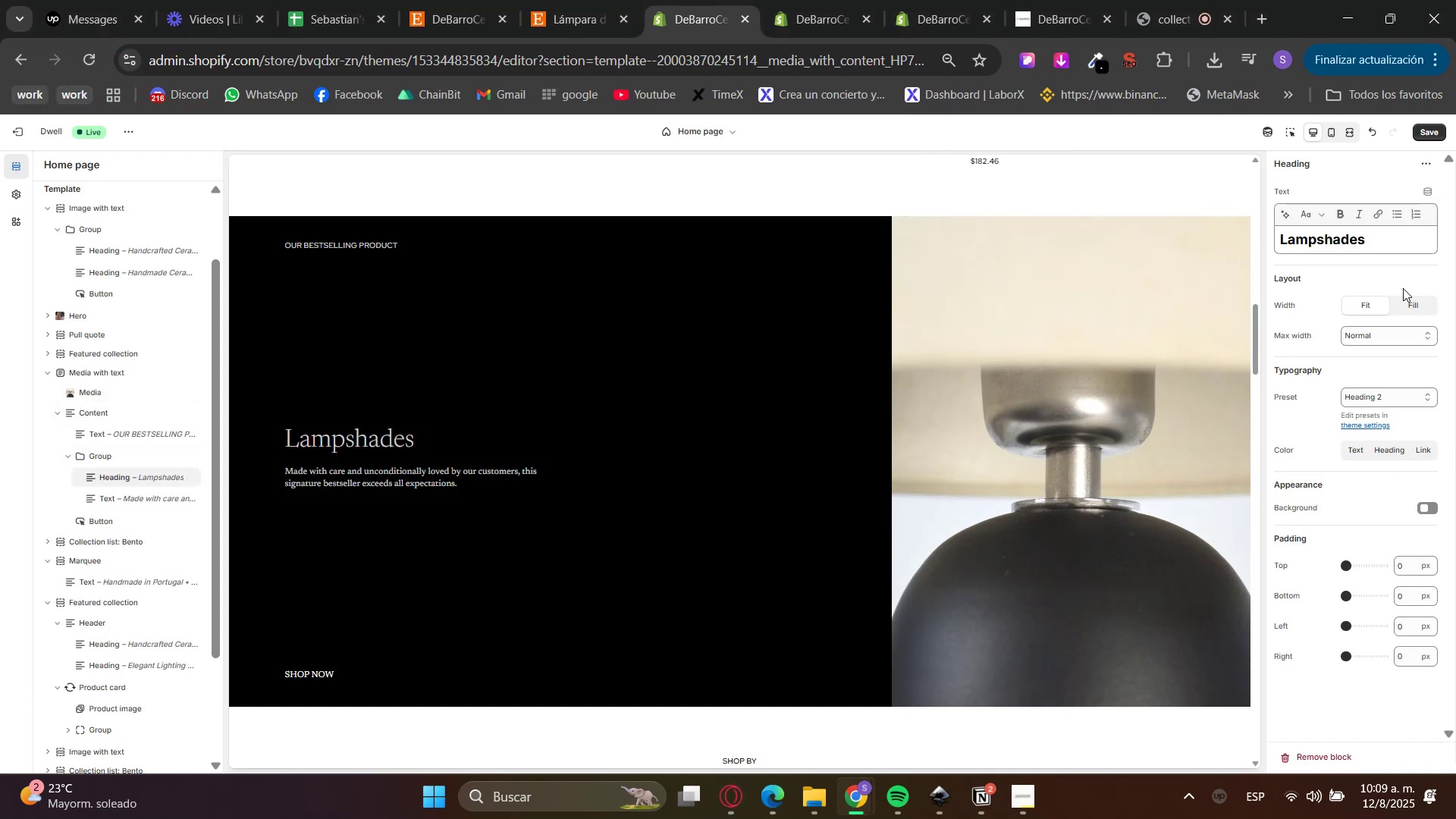 
left_click_drag(start_coordinate=[1389, 246], to_coordinate=[1109, 224])
 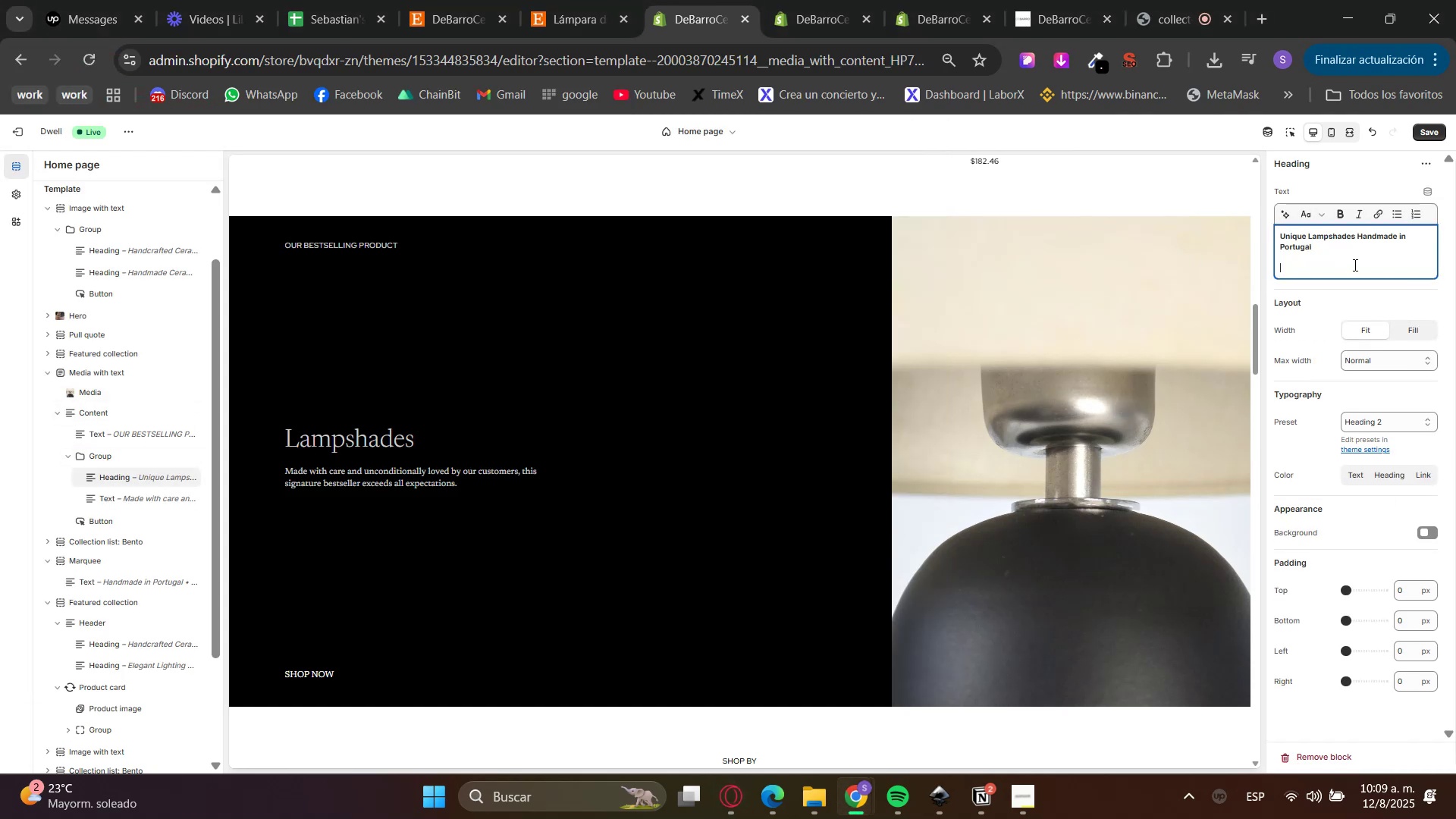 
key(Control+ControlLeft)
 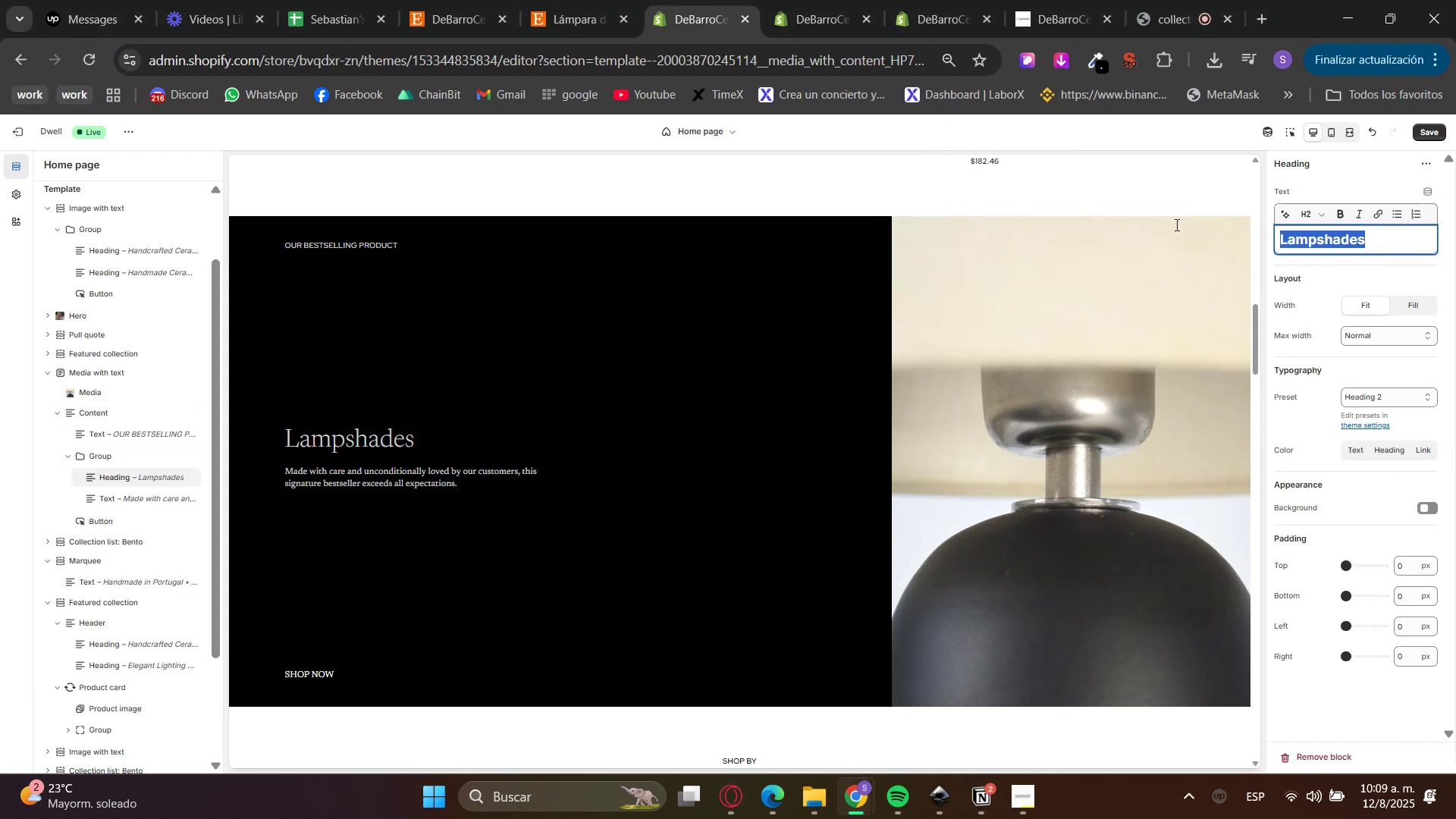 
key(Control+V)
 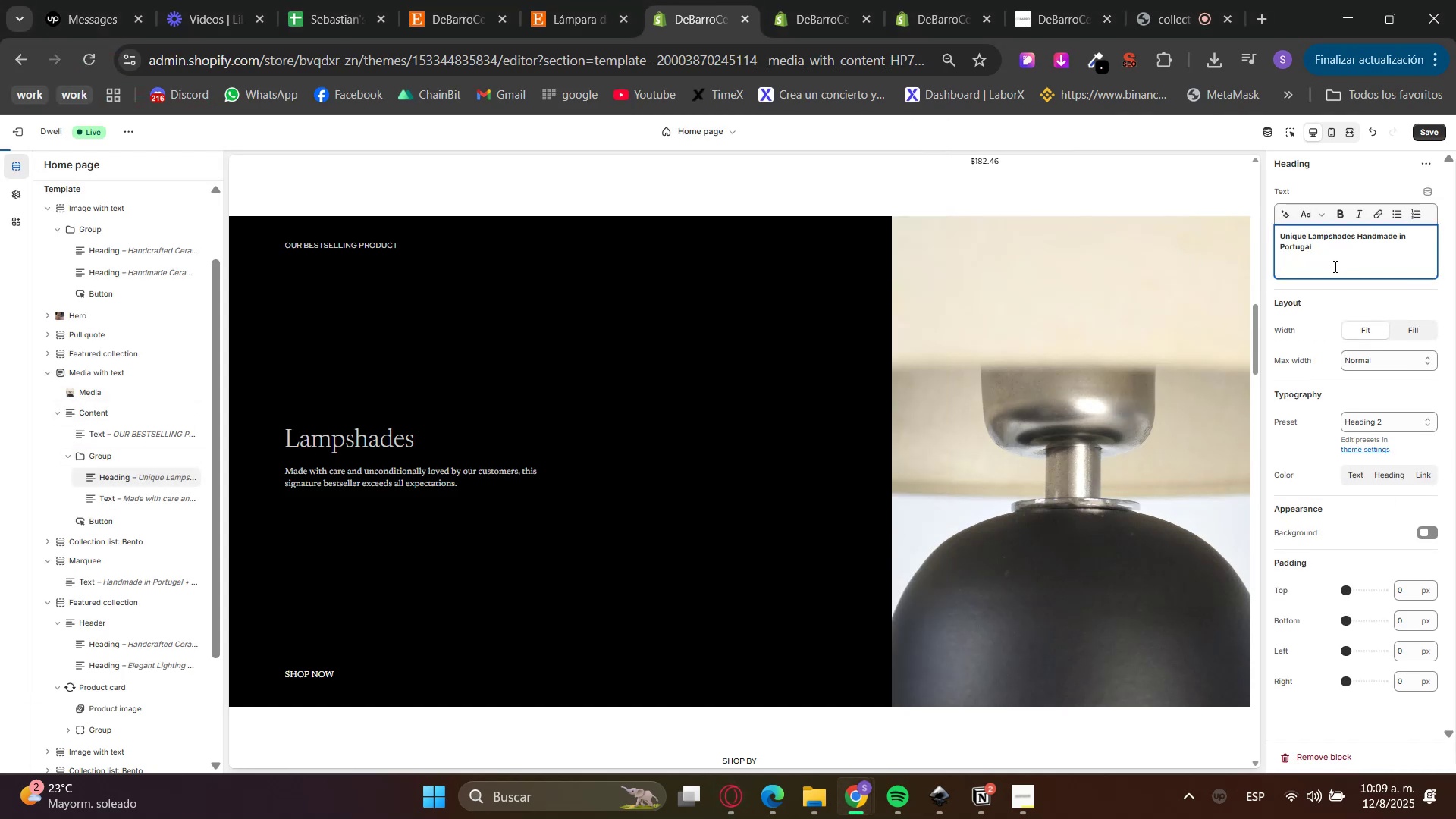 
key(Backspace)
 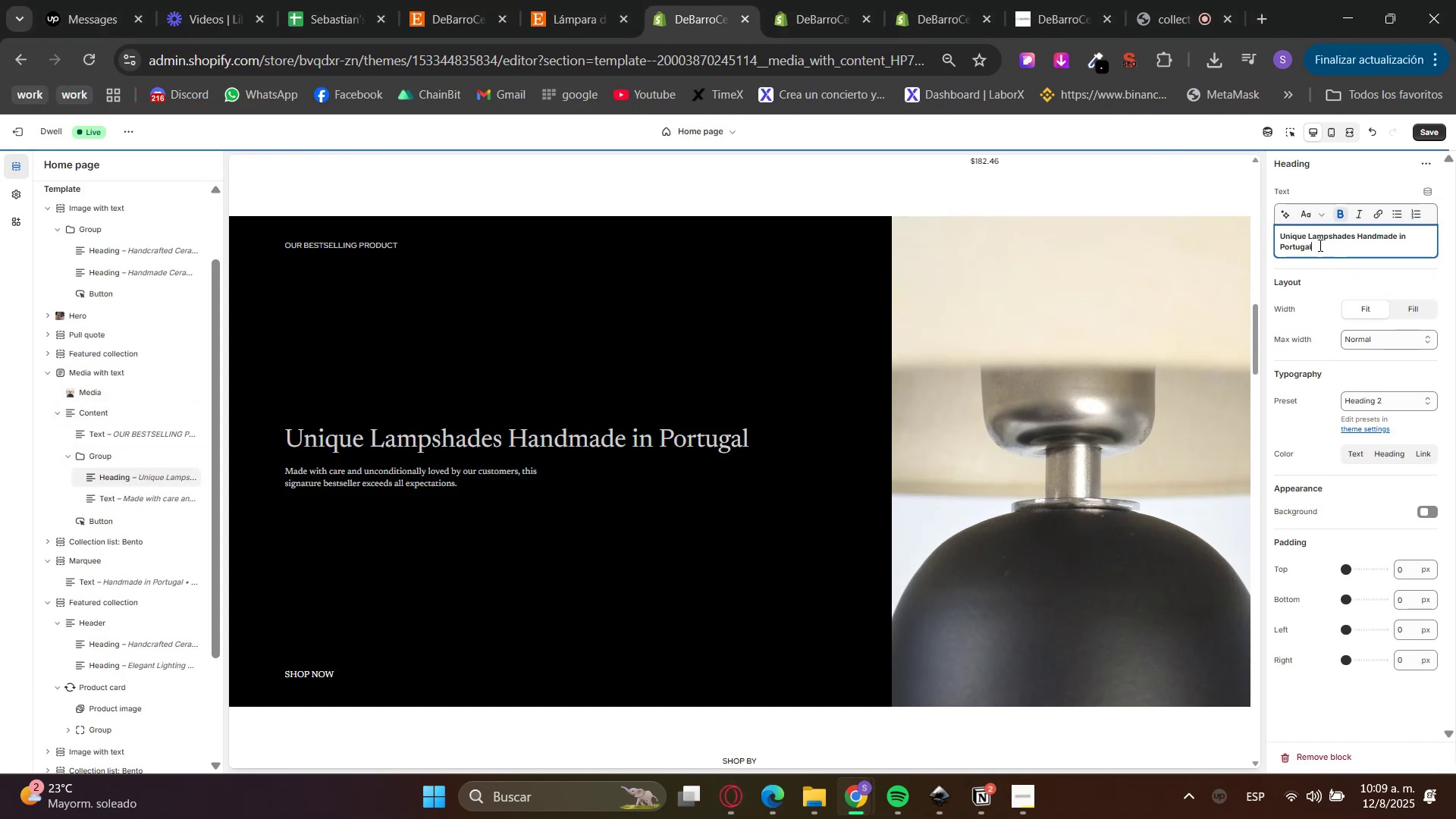 
double_click([1315, 242])
 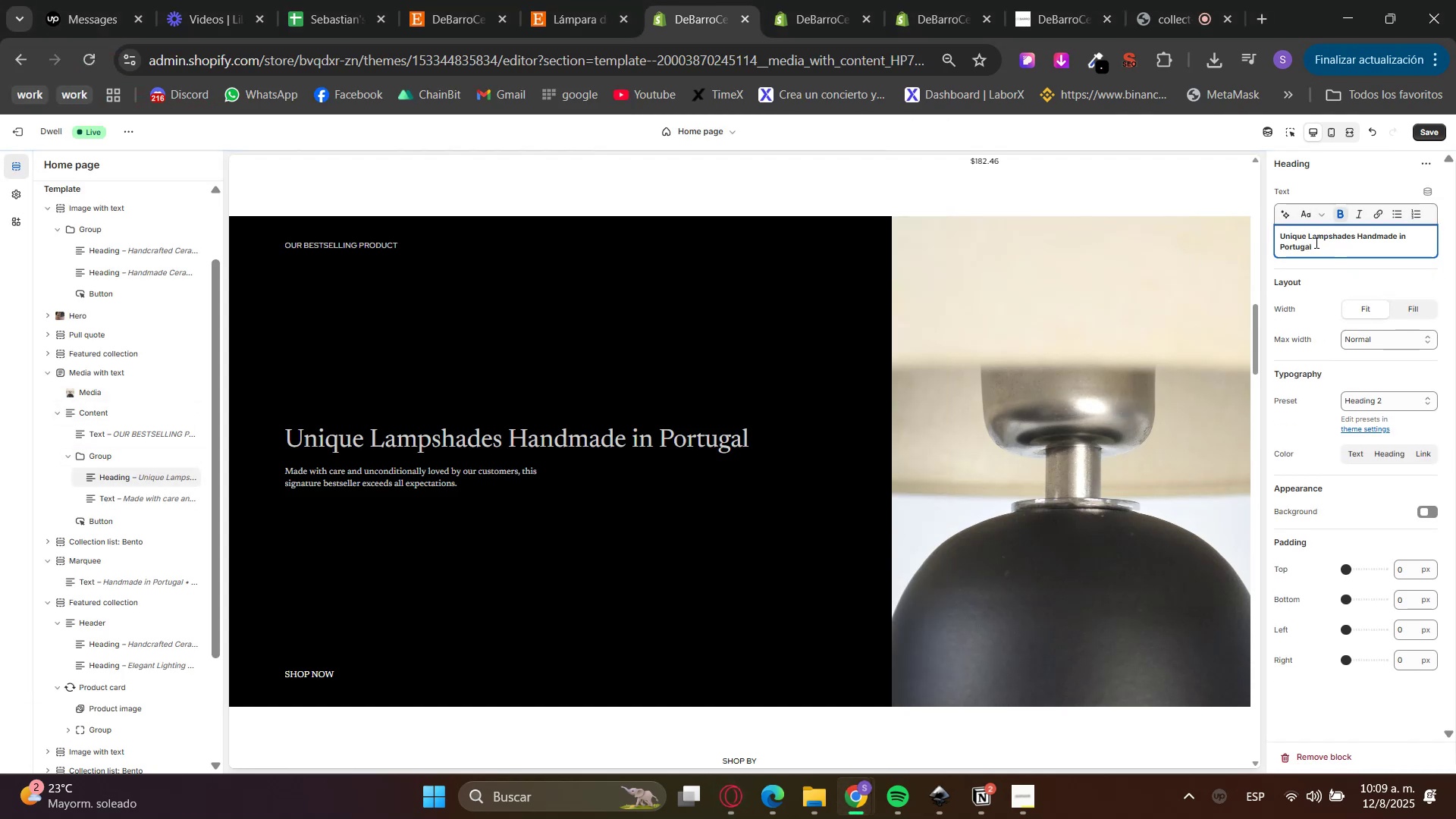 
triple_click([1315, 242])
 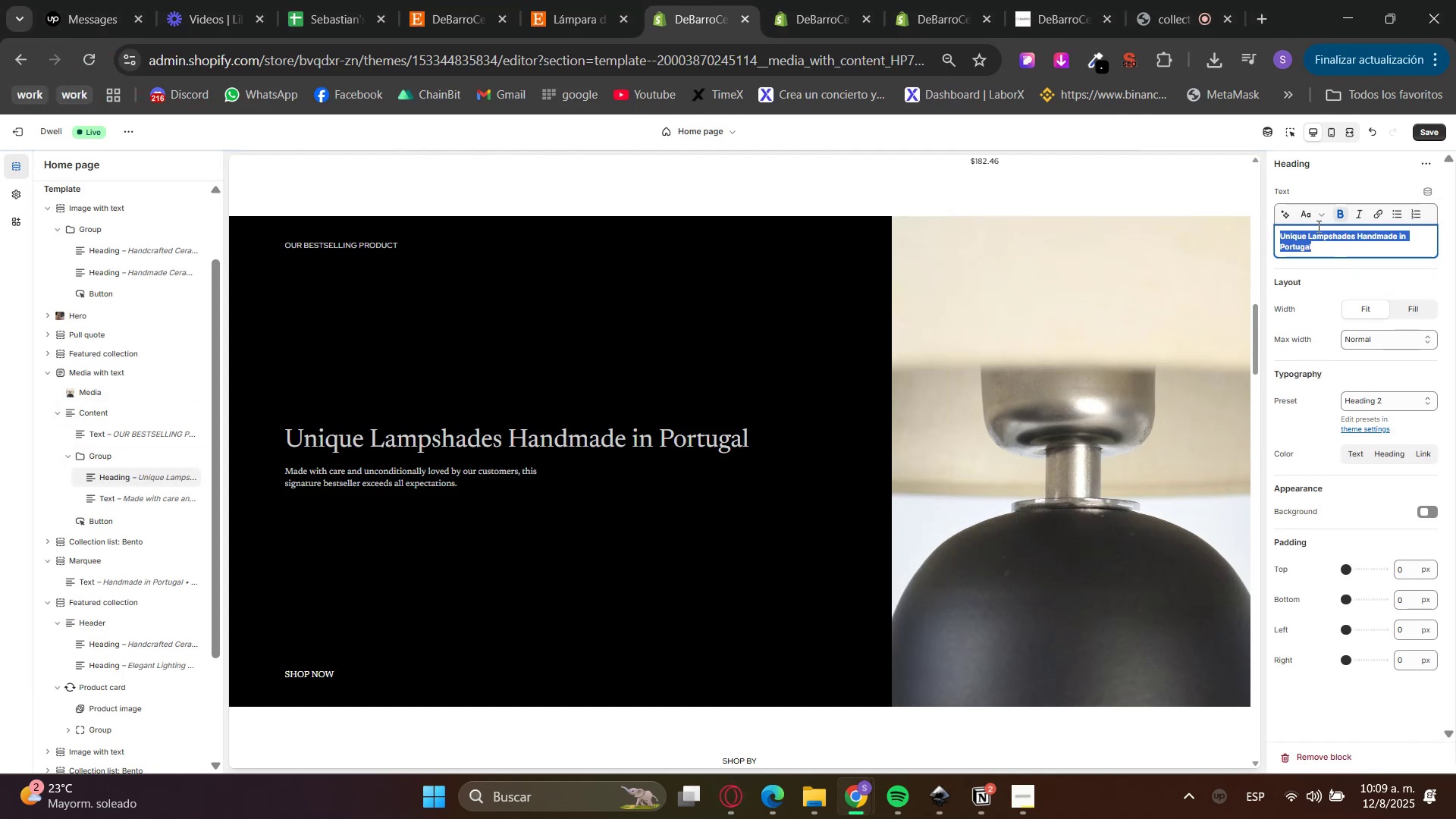 
triple_click([1310, 217])
 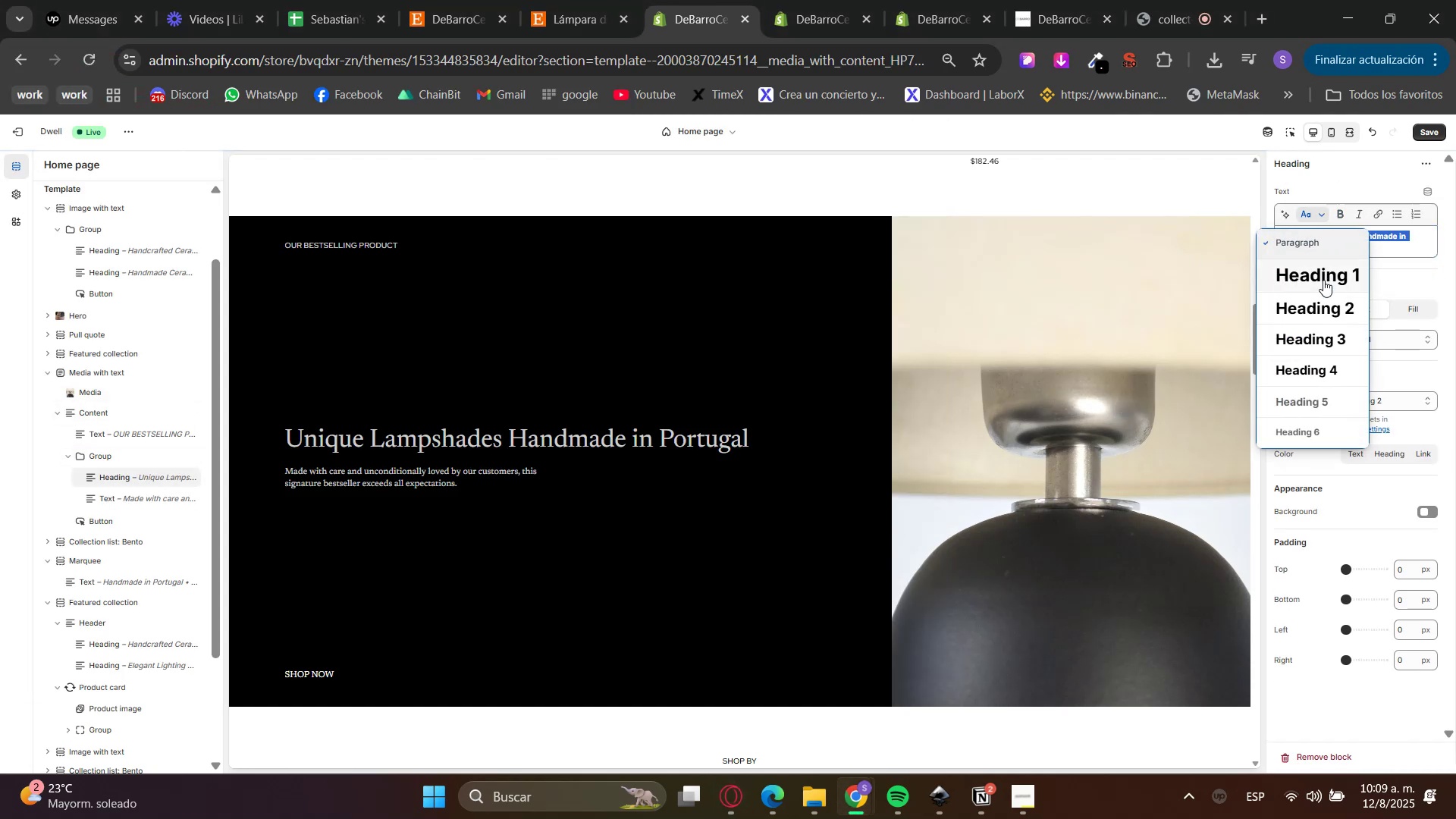 
left_click([1318, 297])
 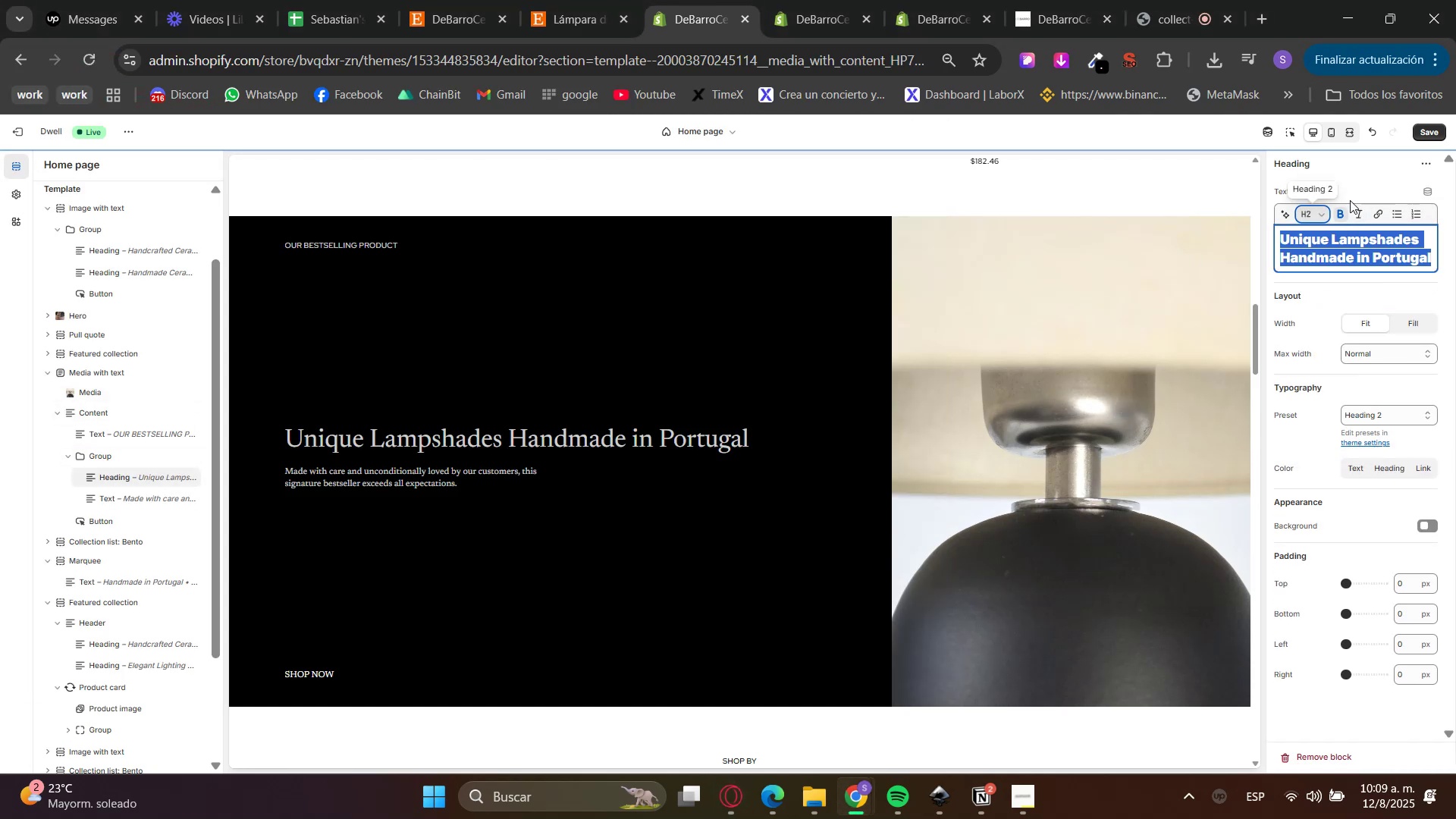 
double_click([1341, 212])
 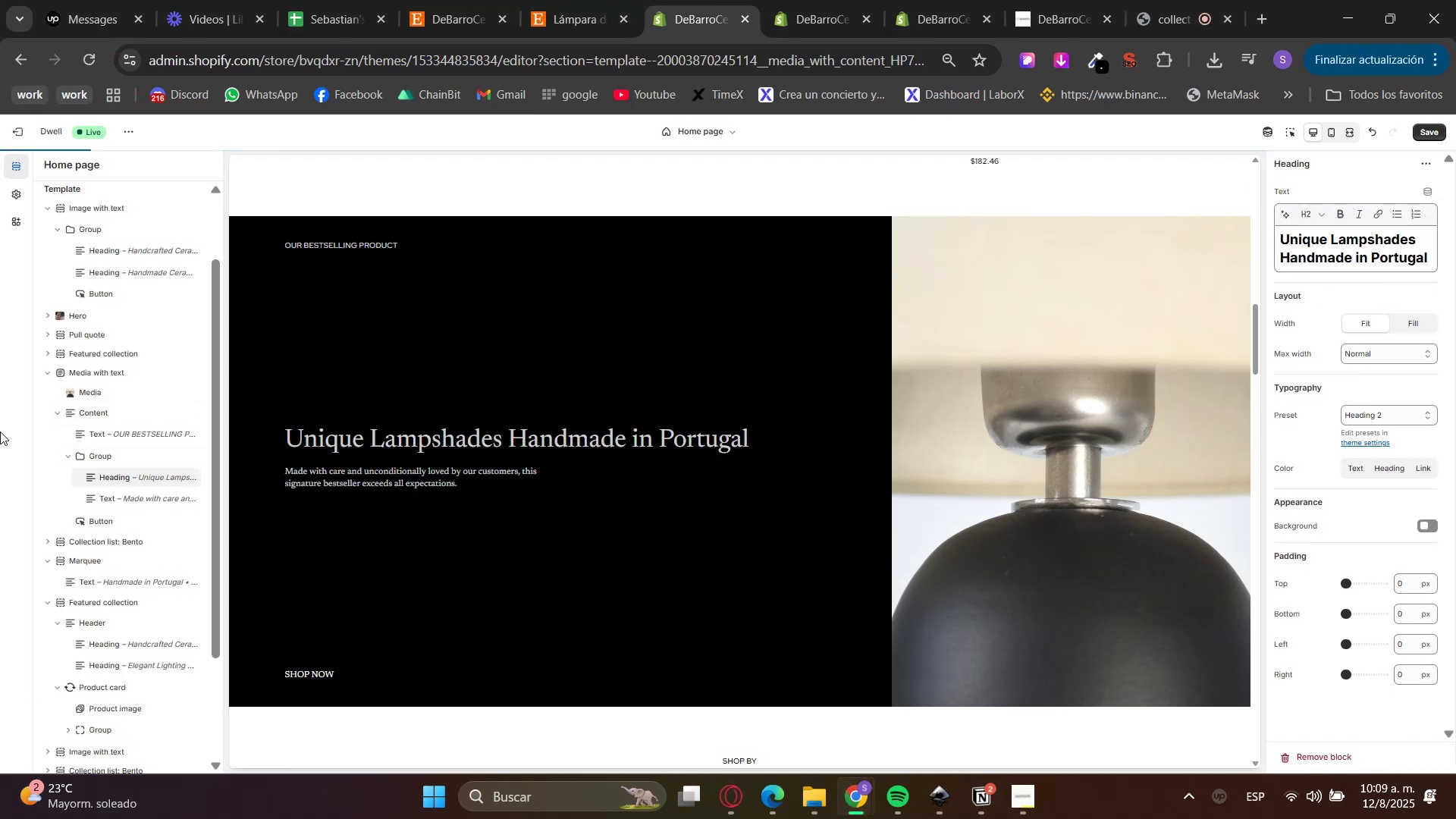 
left_click([0, 466])
 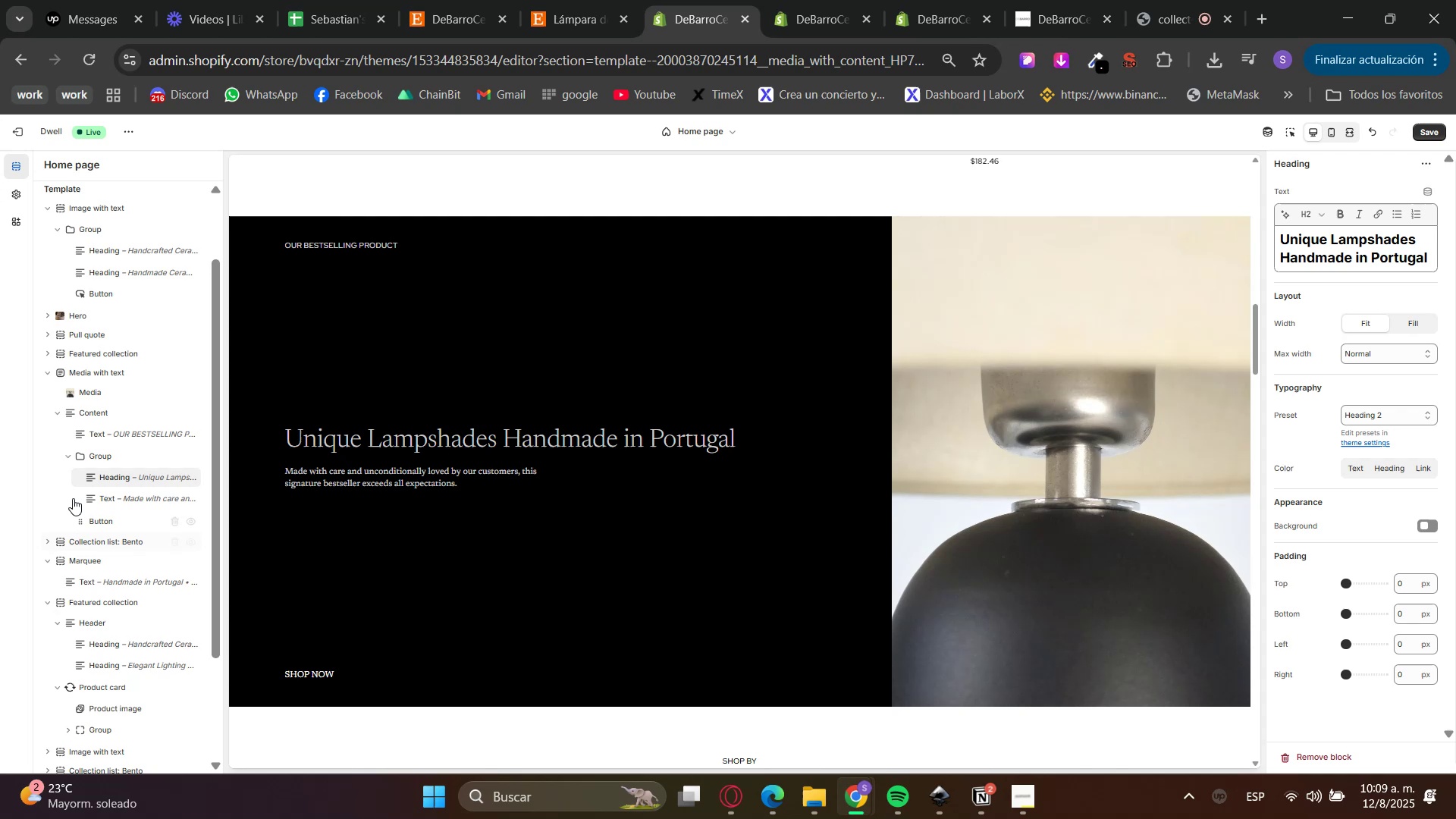 
left_click([110, 493])
 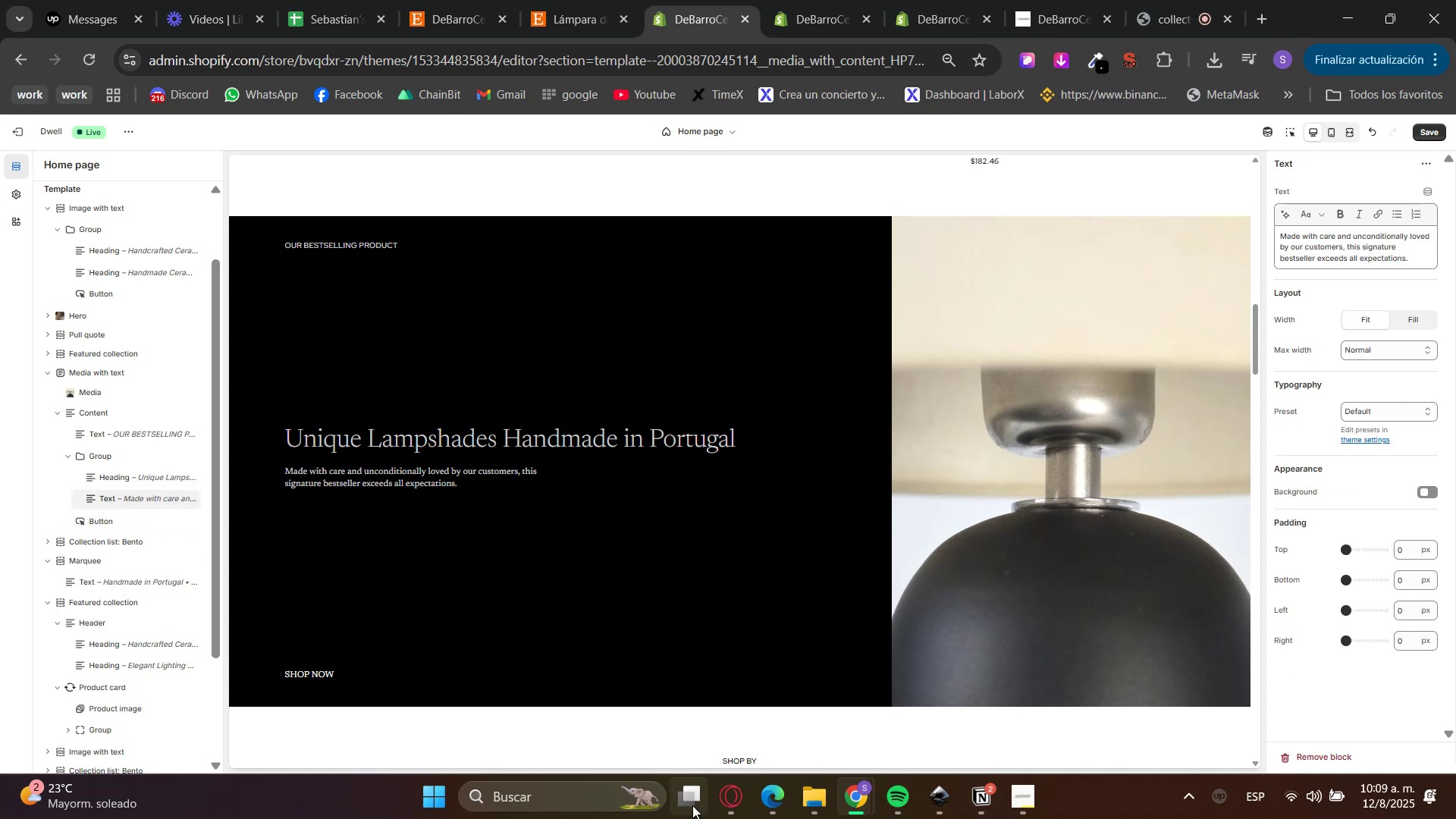 
left_click([721, 804])
 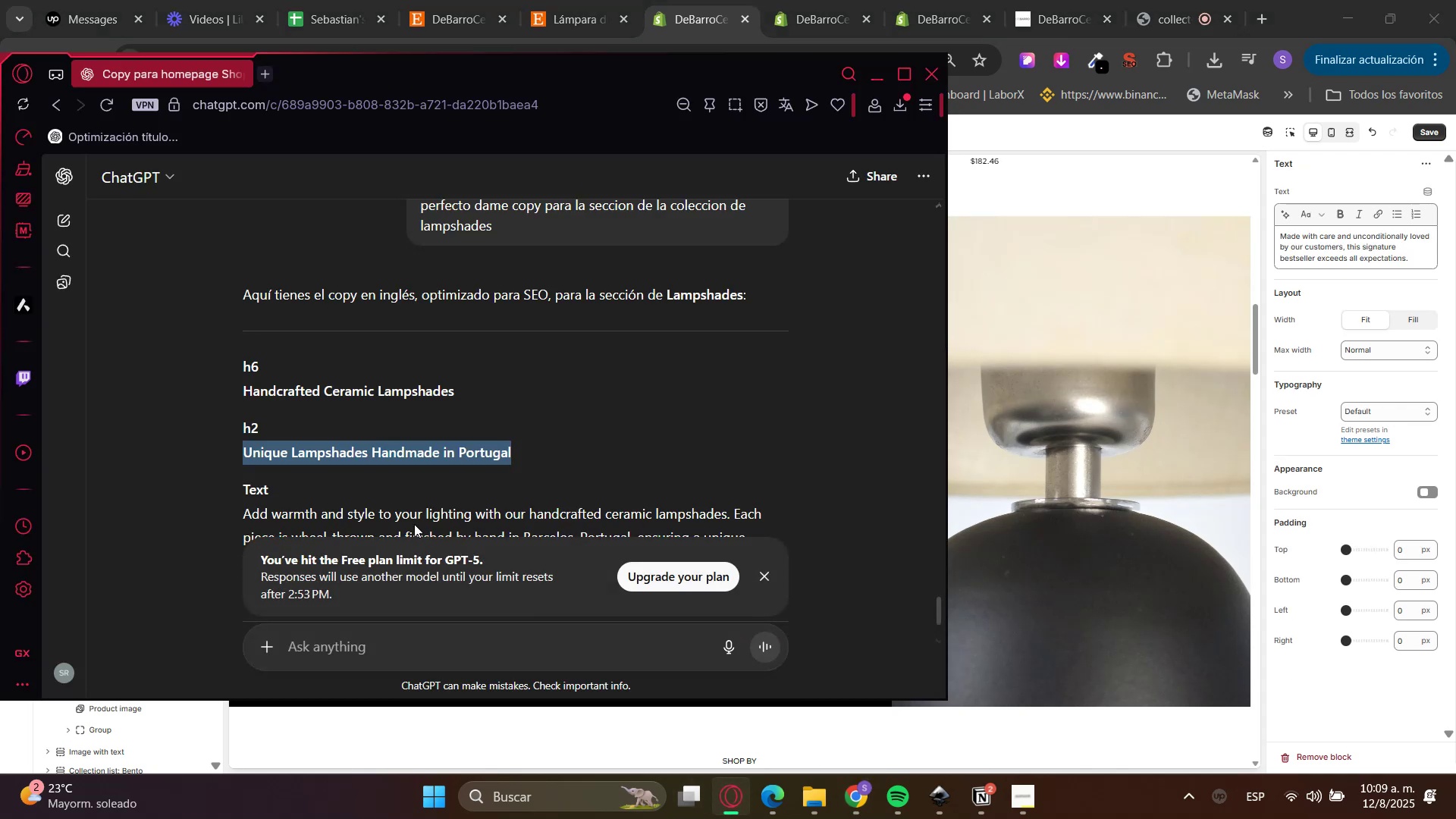 
scroll: coordinate [409, 493], scroll_direction: down, amount: 1.0
 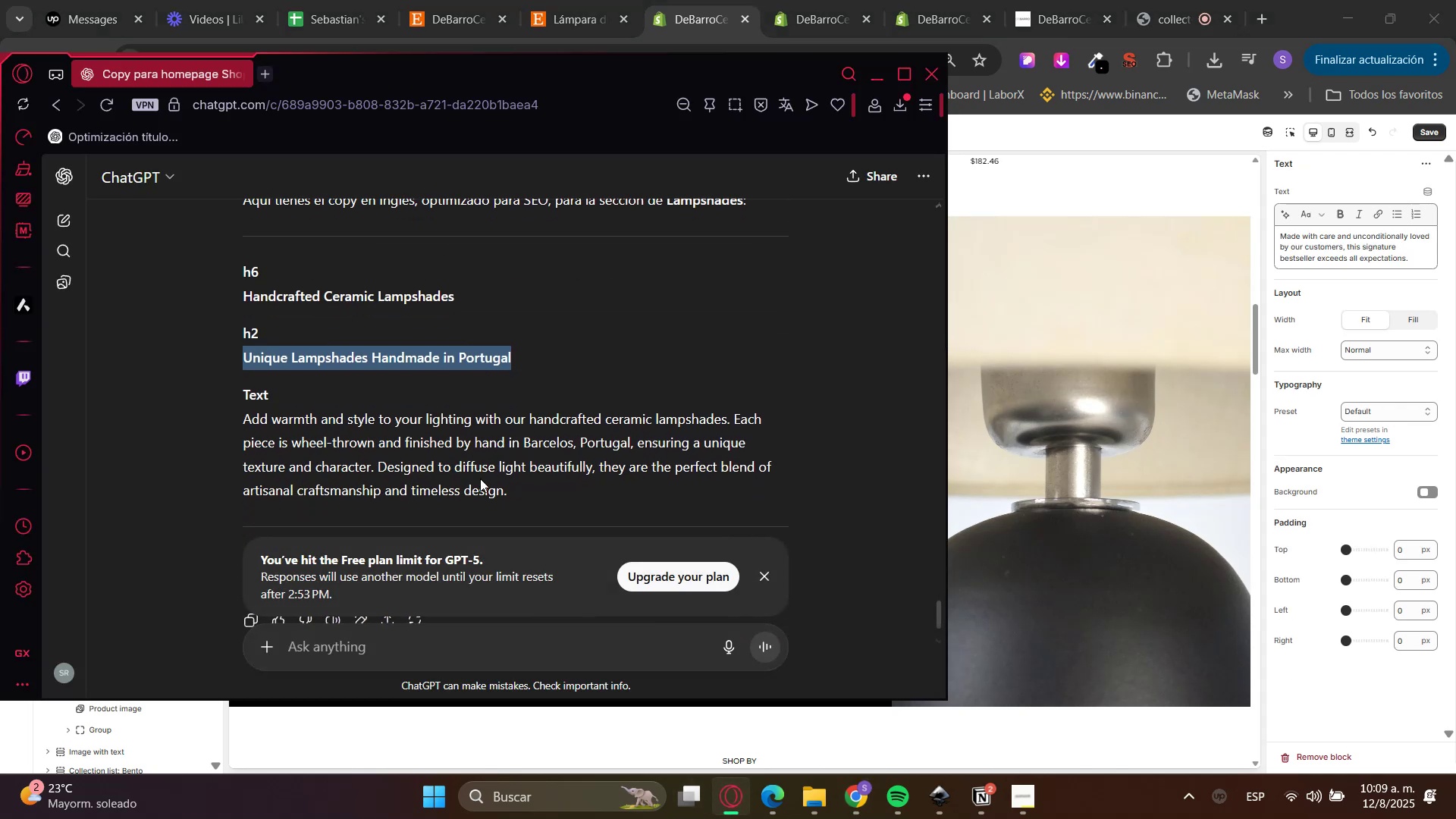 
left_click_drag(start_coordinate=[416, 467], to_coordinate=[530, 487])
 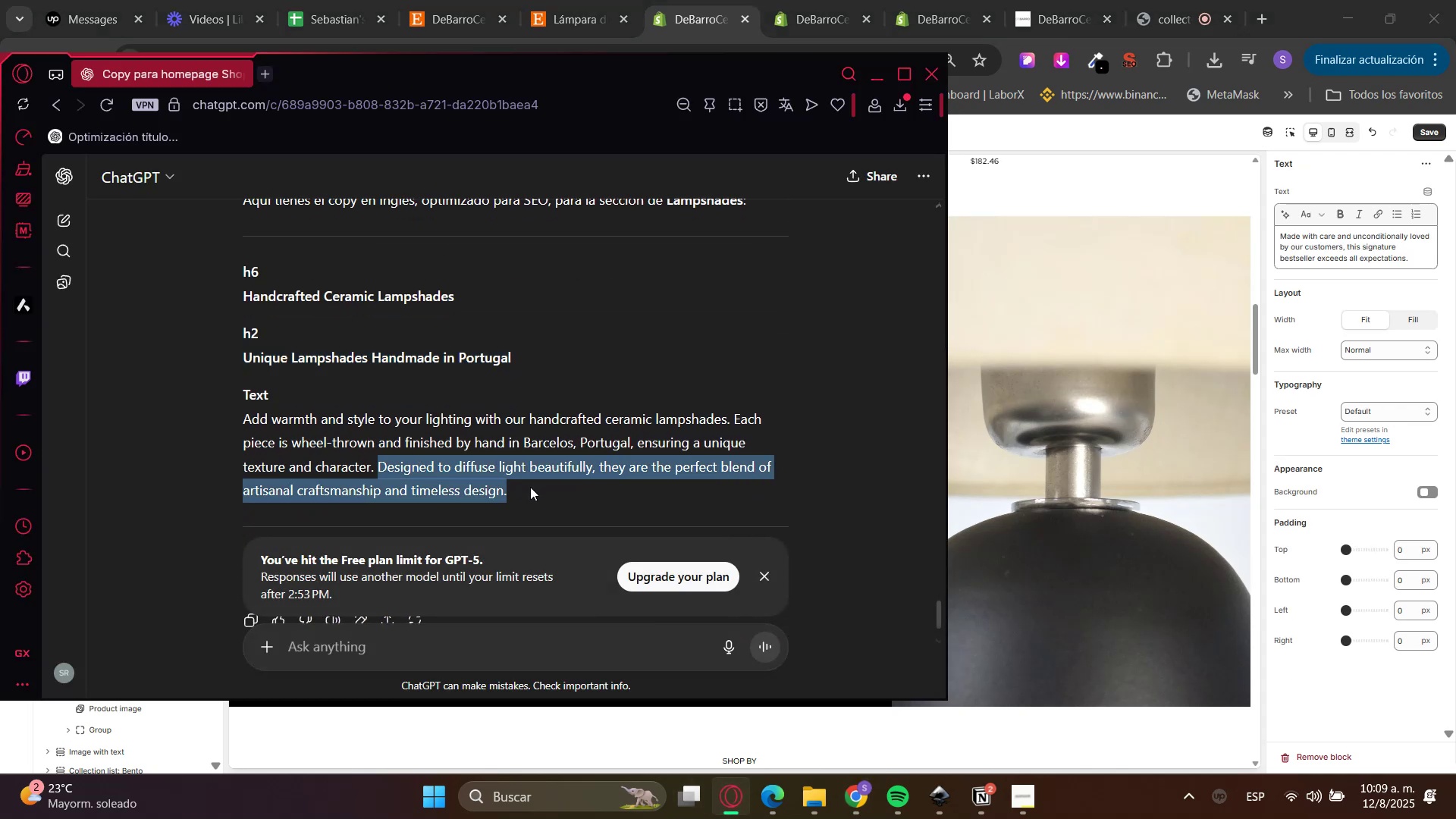 
key(Control+C)
 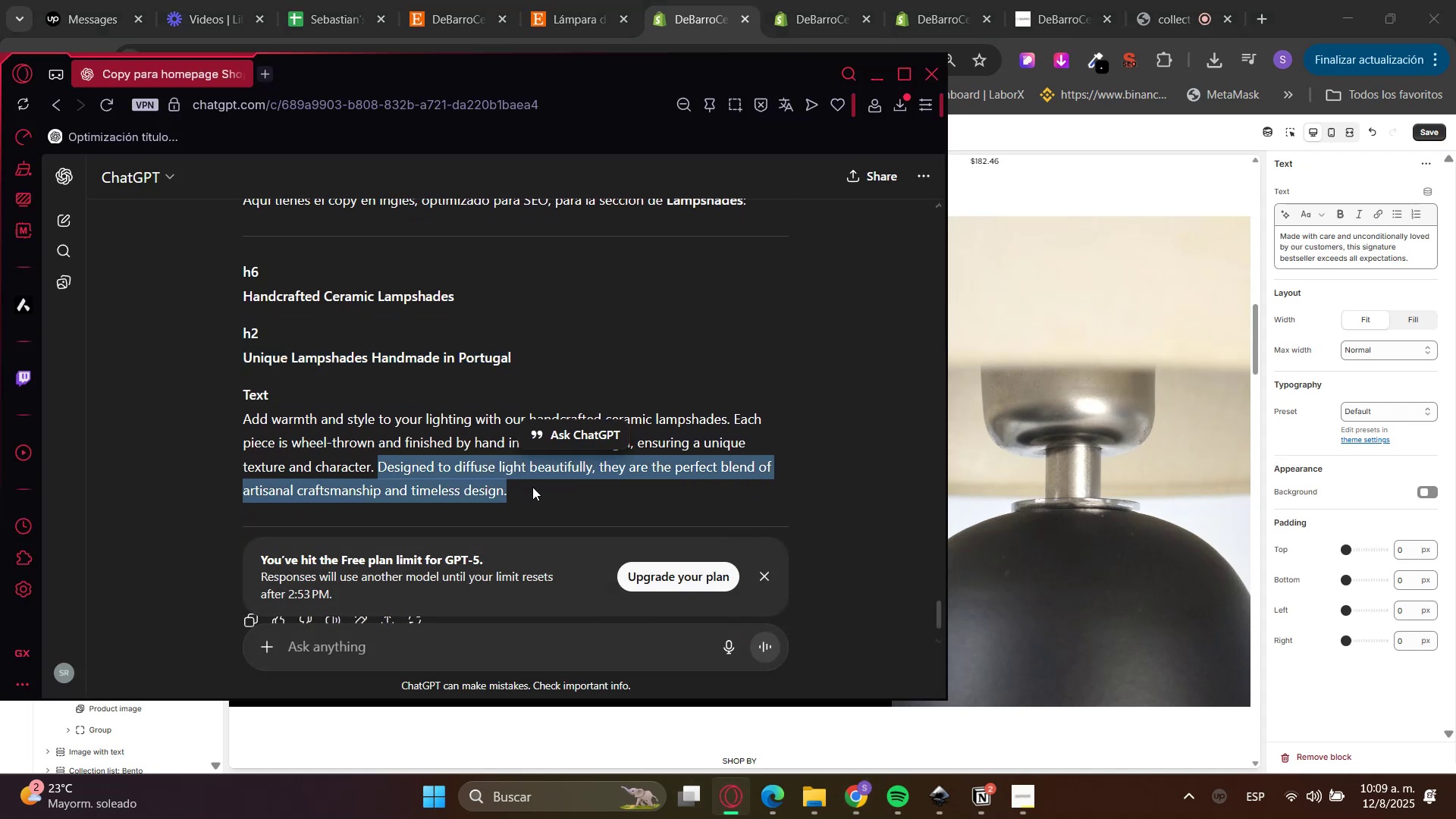 
key(Control+C)
 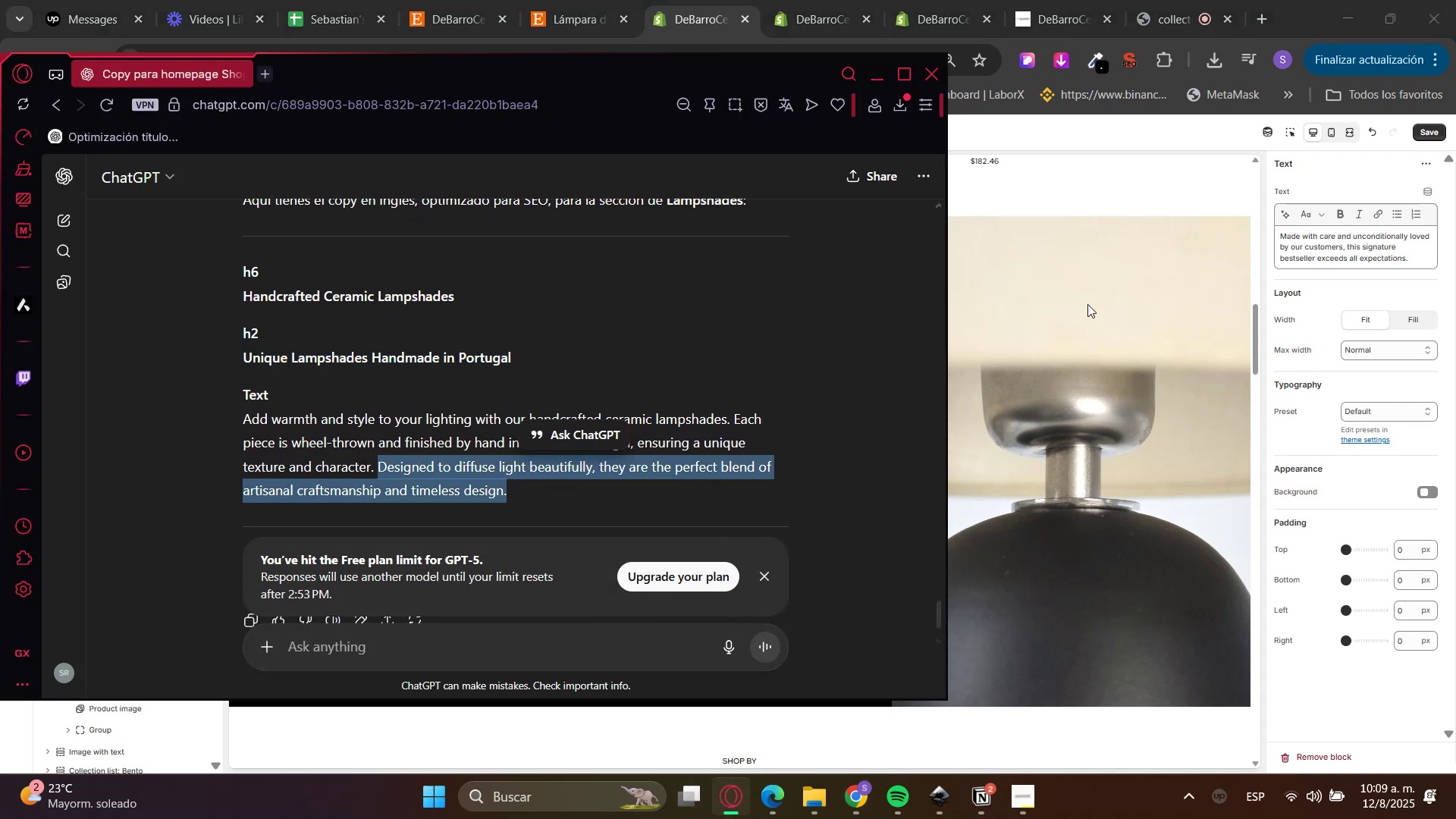 
key(Control+C)
 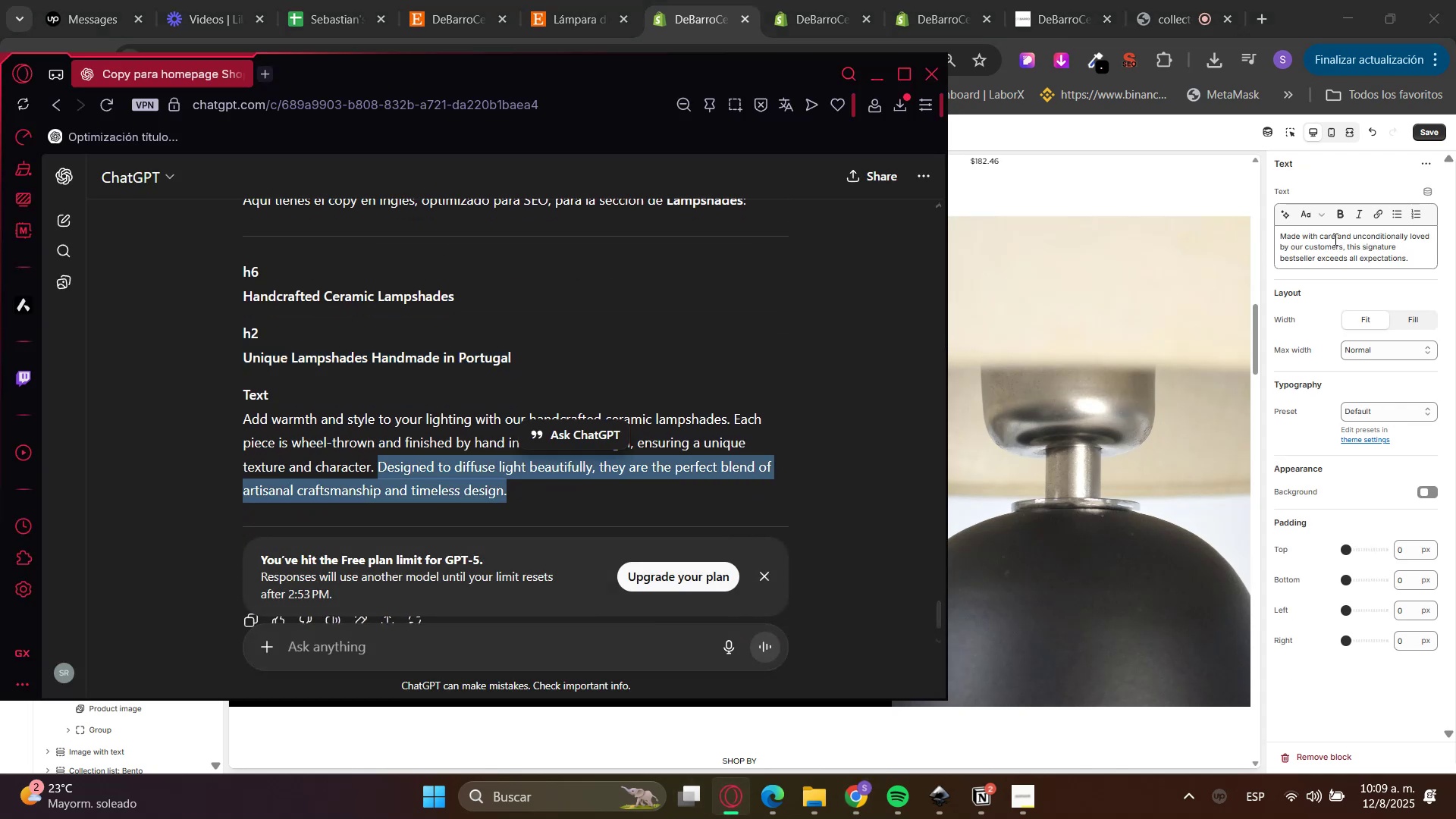 
double_click([1334, 239])
 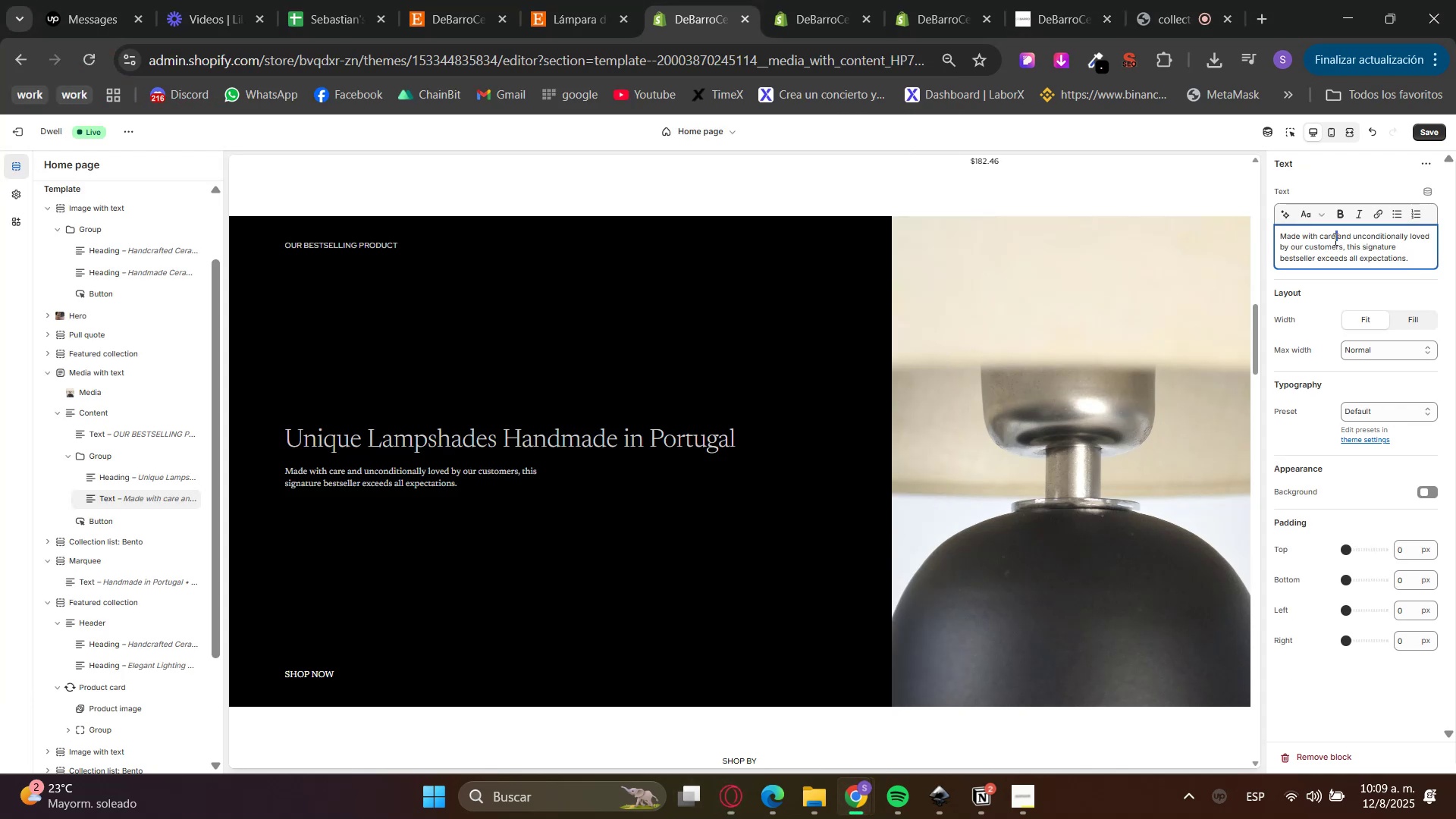 
key(Control+ControlLeft)
 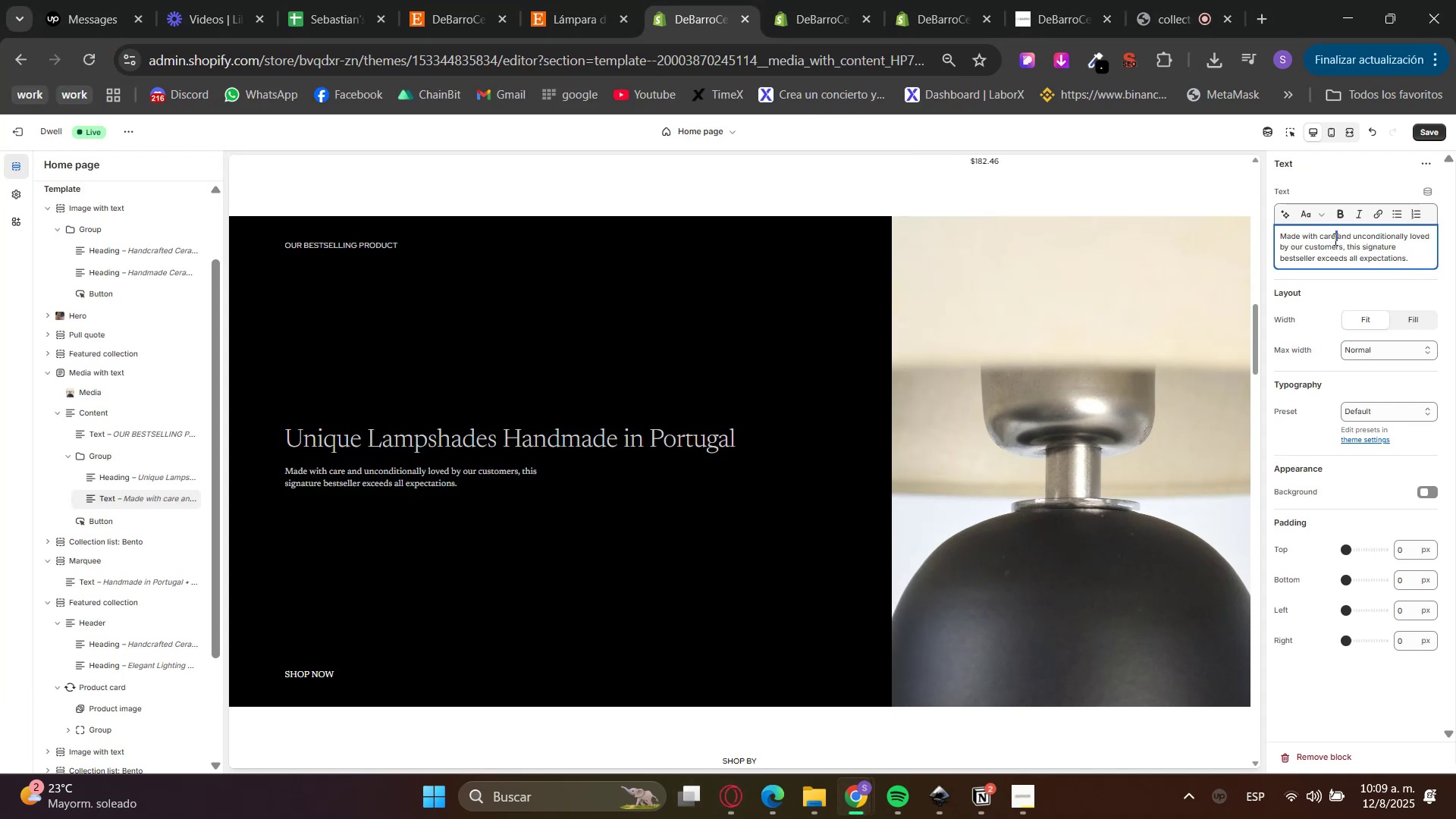 
triple_click([1334, 239])
 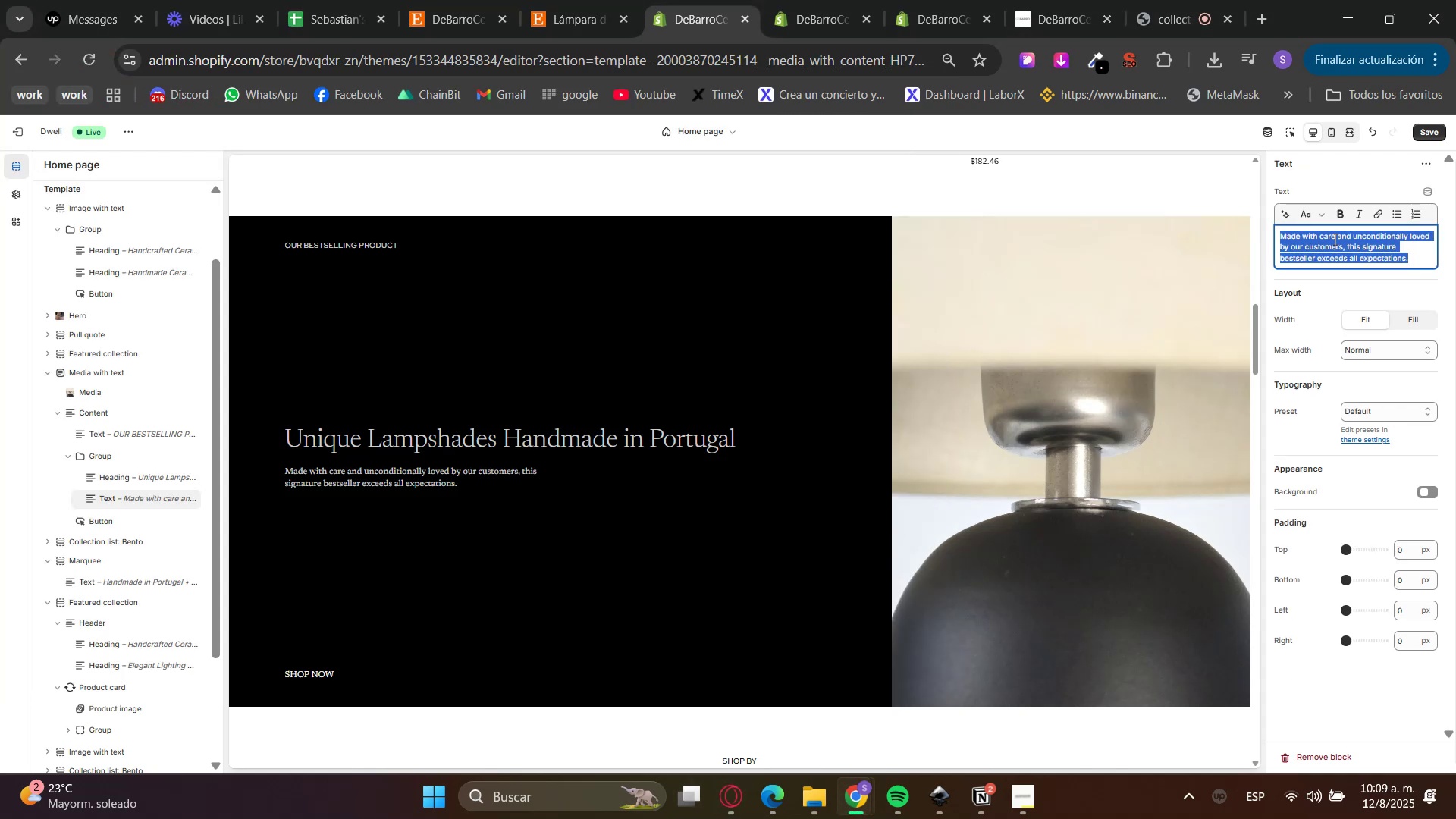 
key(Control+V)
 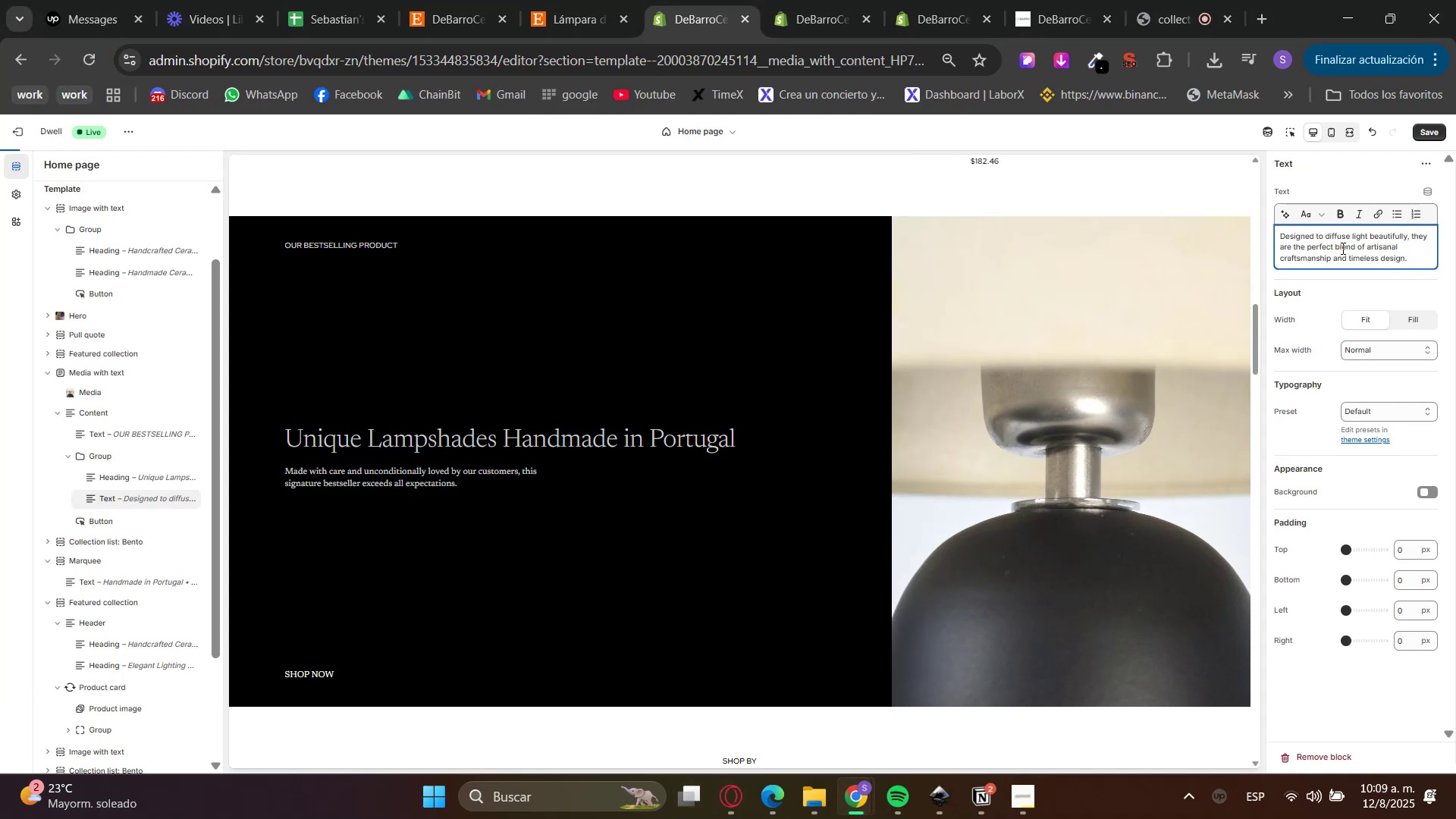 
left_click([1329, 297])
 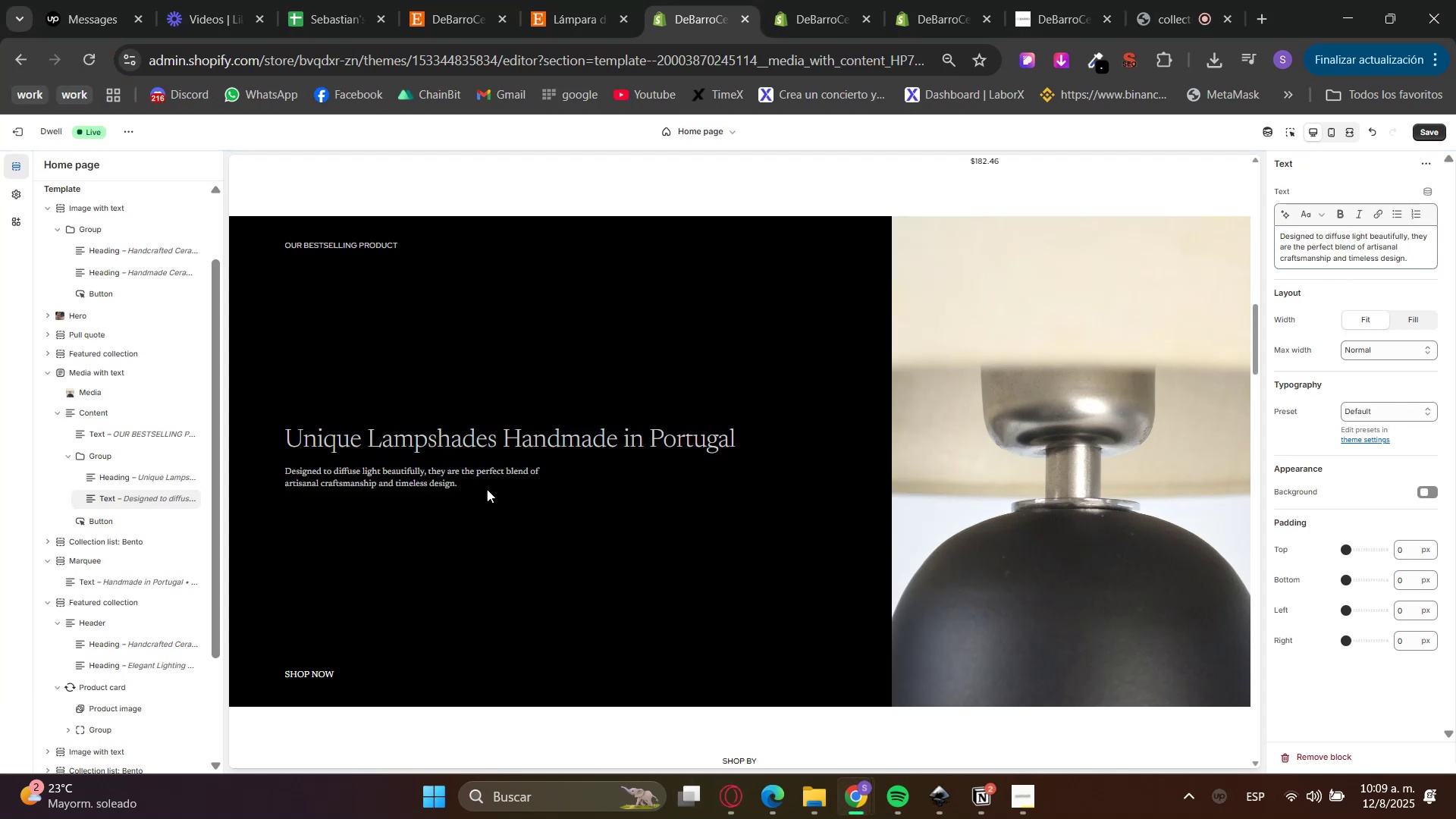 
left_click([125, 526])
 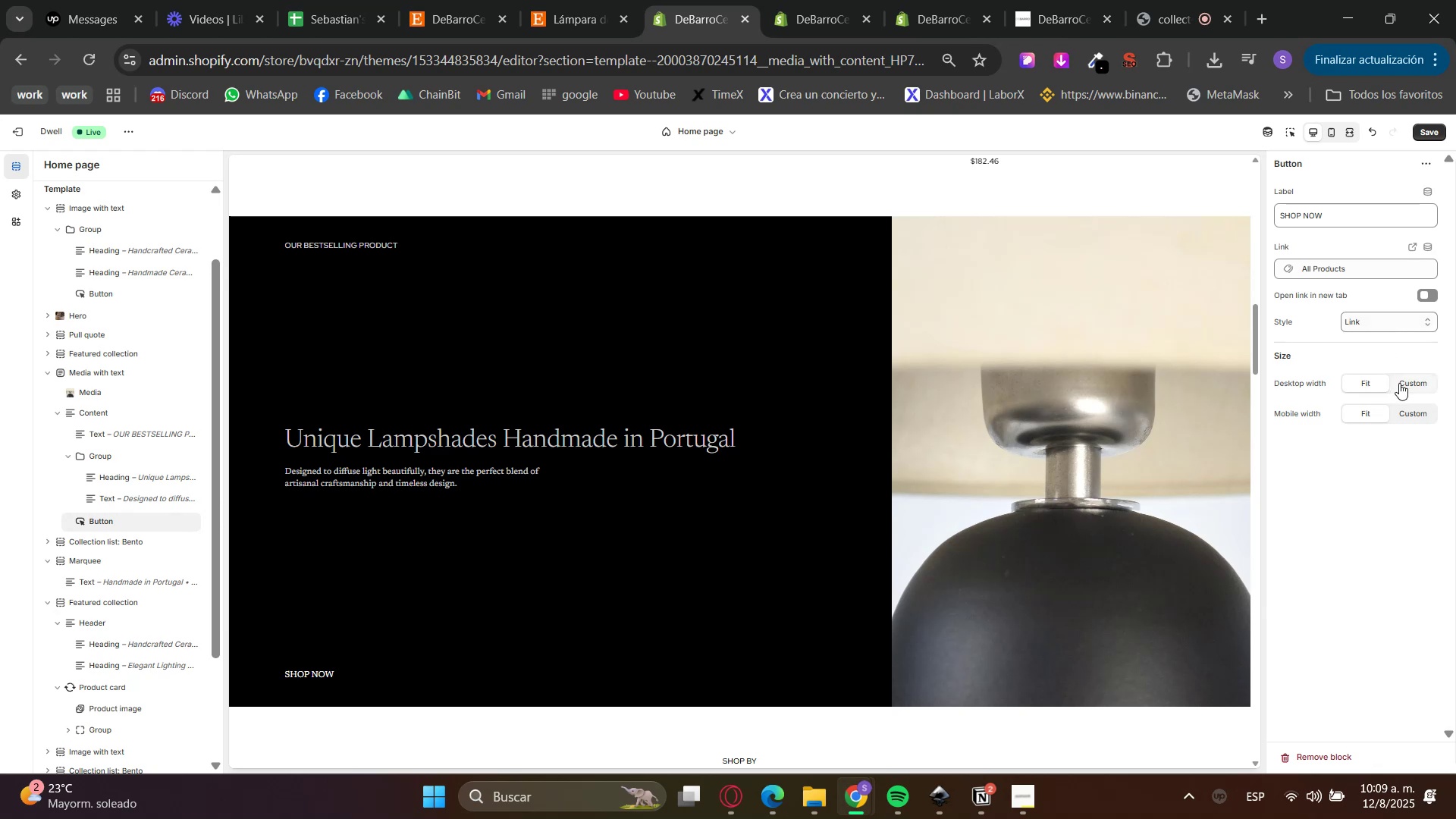 
left_click([1376, 320])
 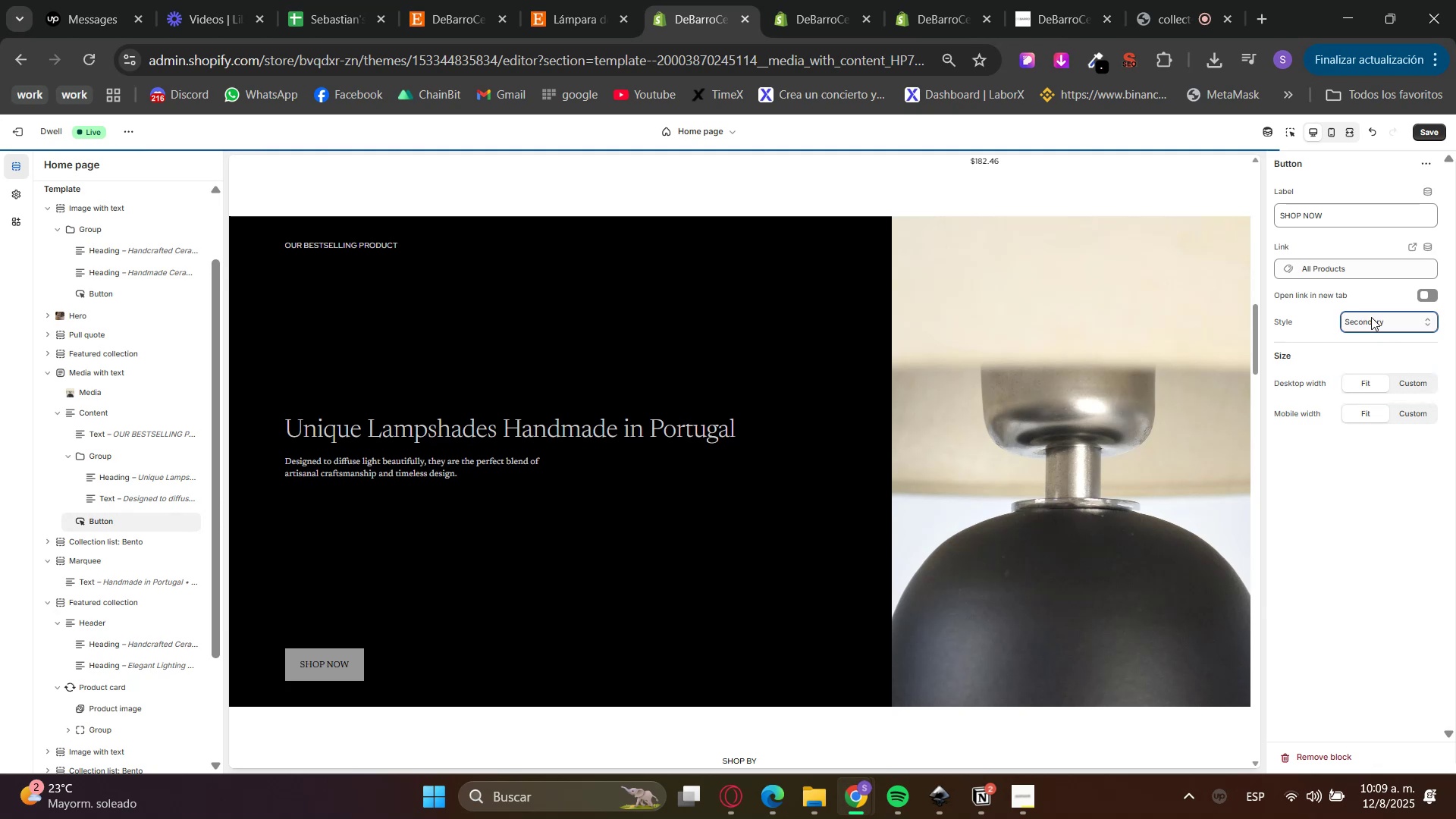 
double_click([1378, 343])
 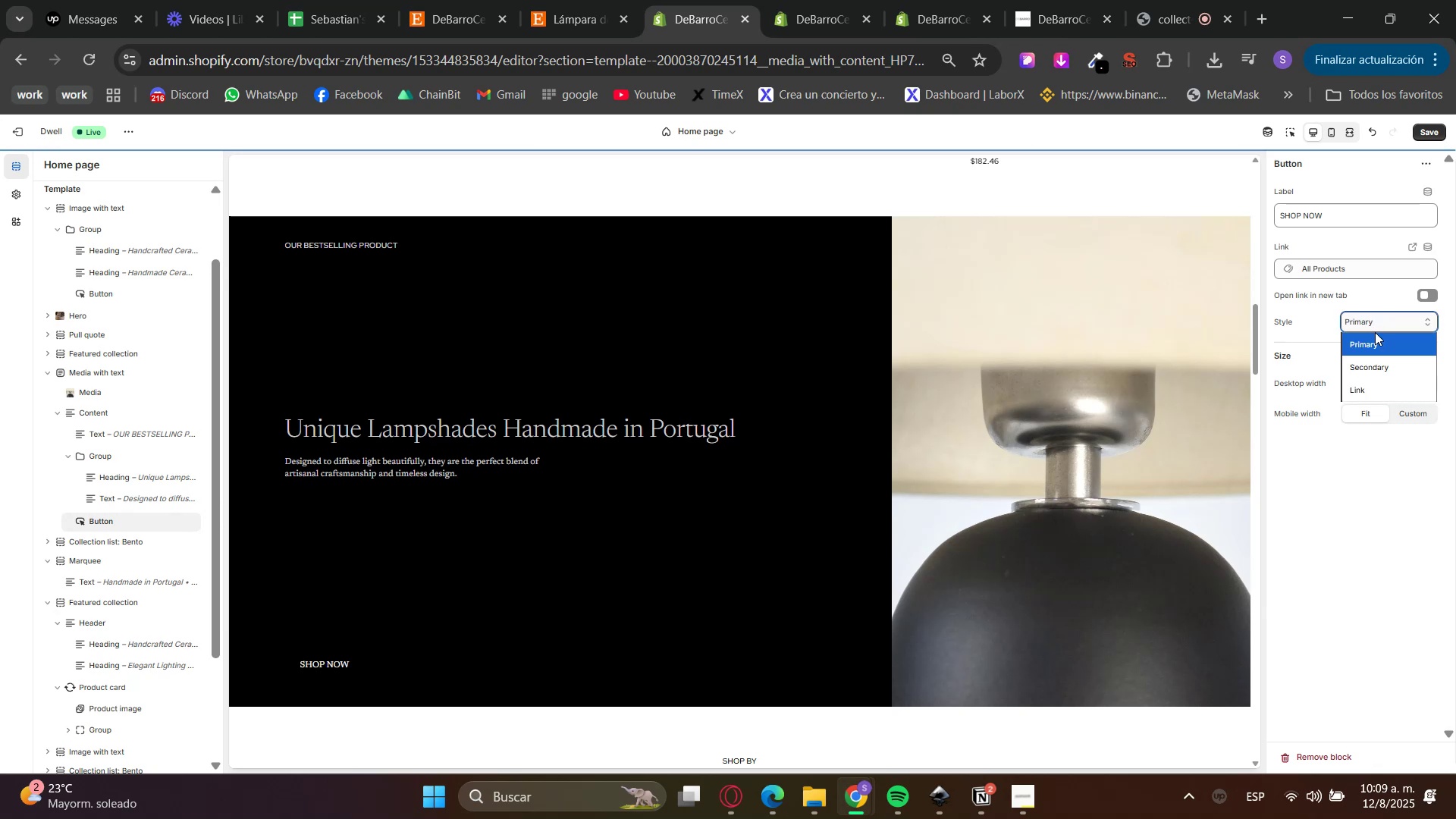 
double_click([1385, 365])
 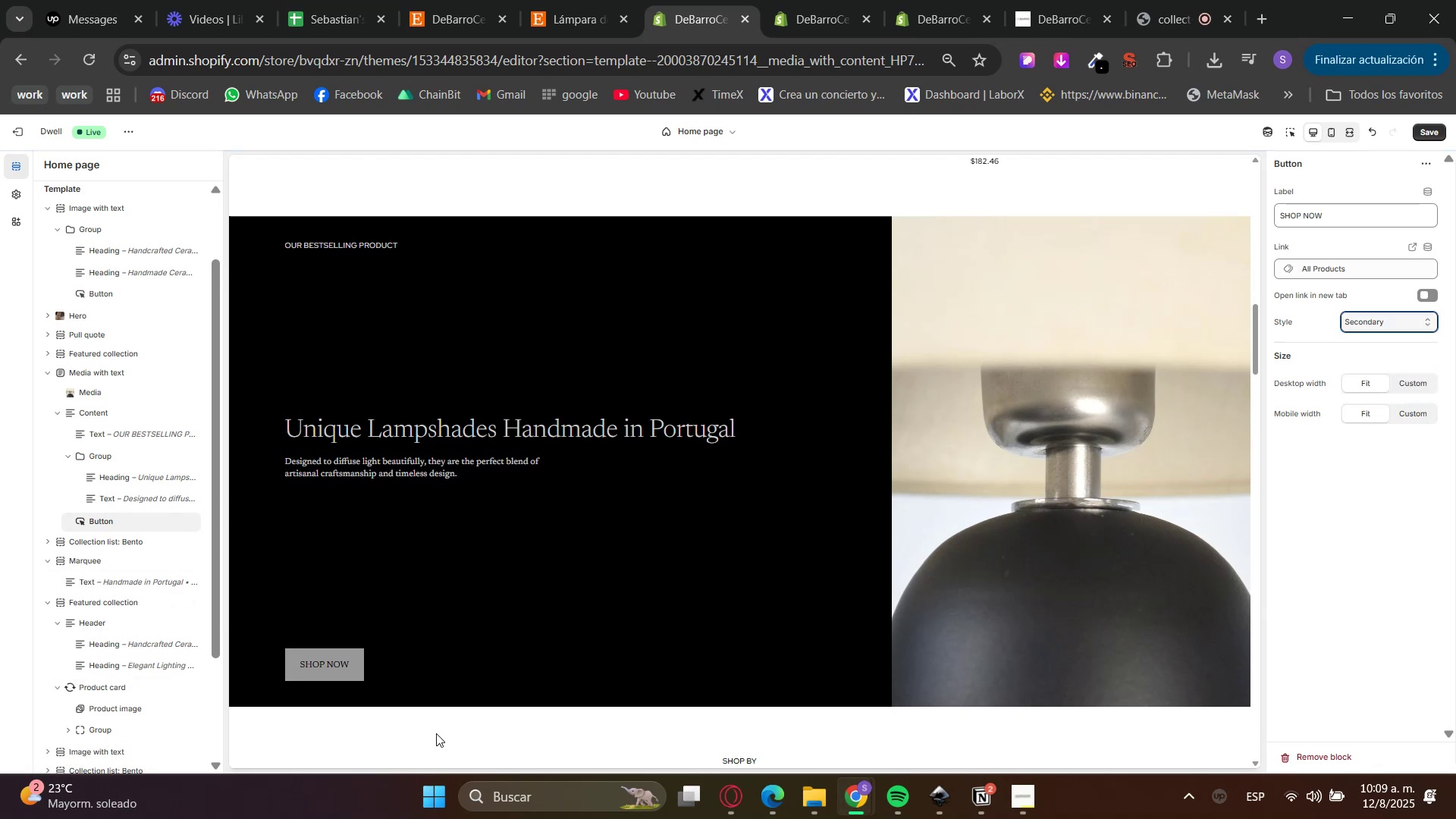 
double_click([1358, 277])
 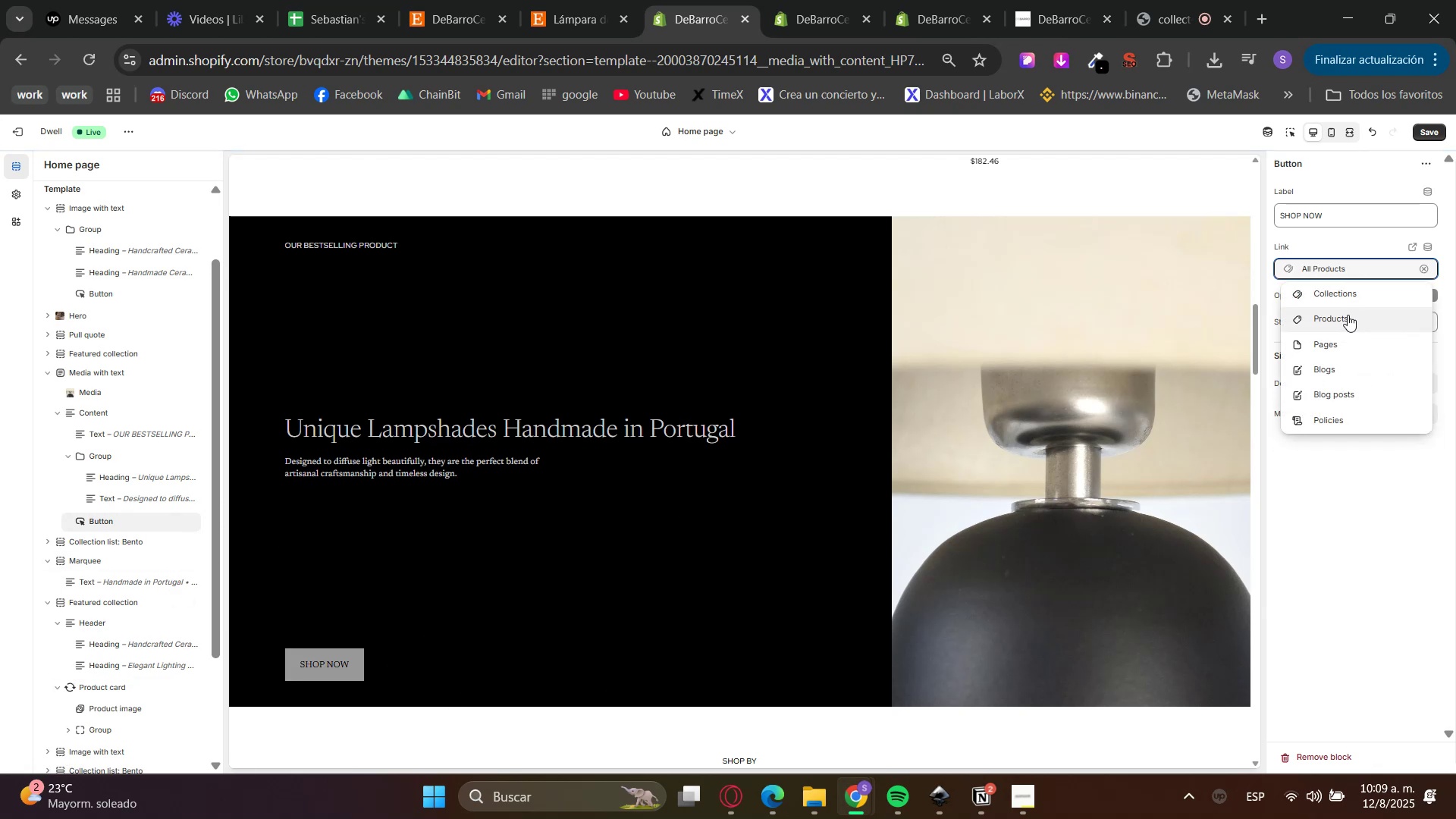 
left_click([1335, 297])
 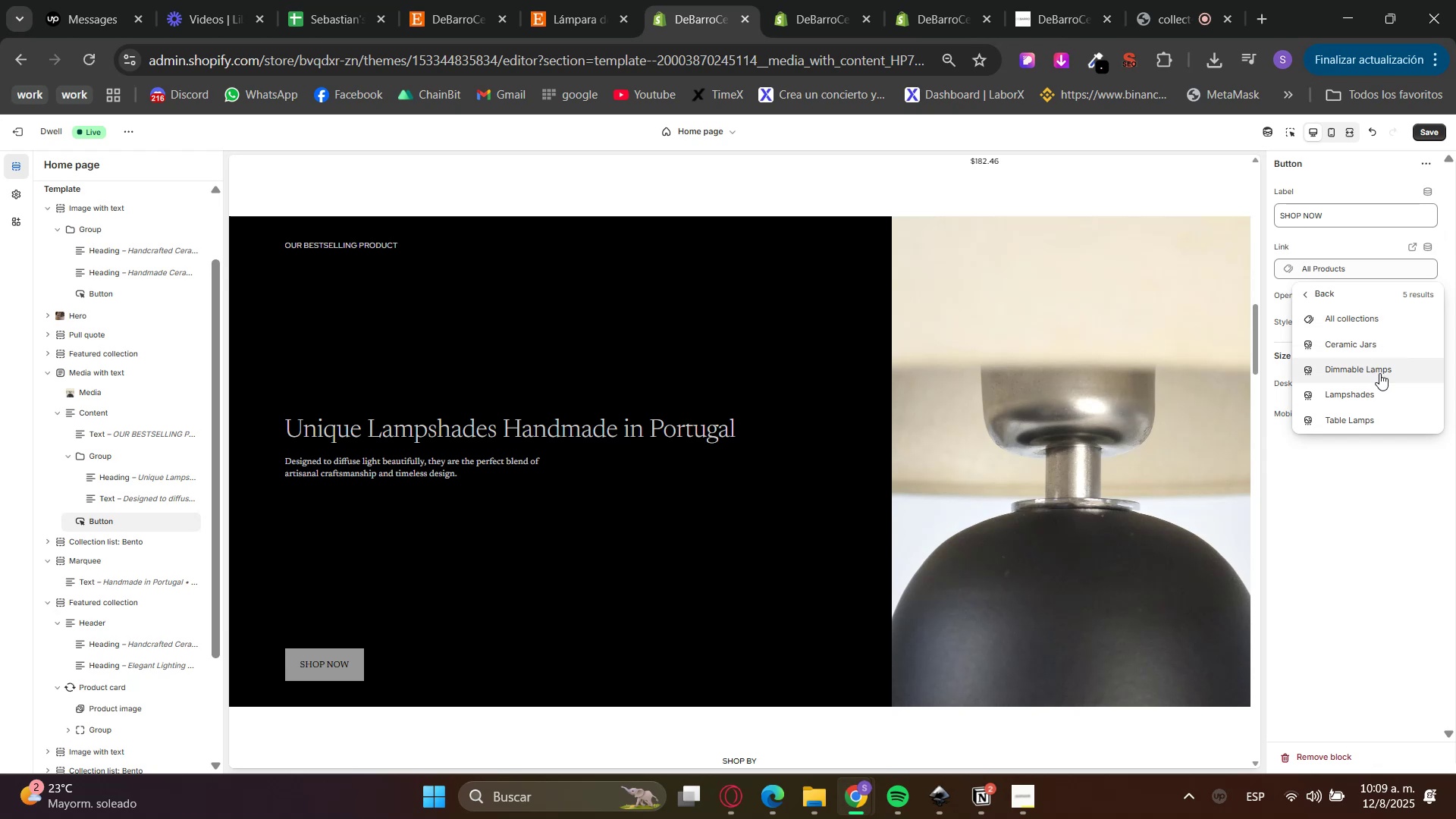 
left_click([1379, 394])
 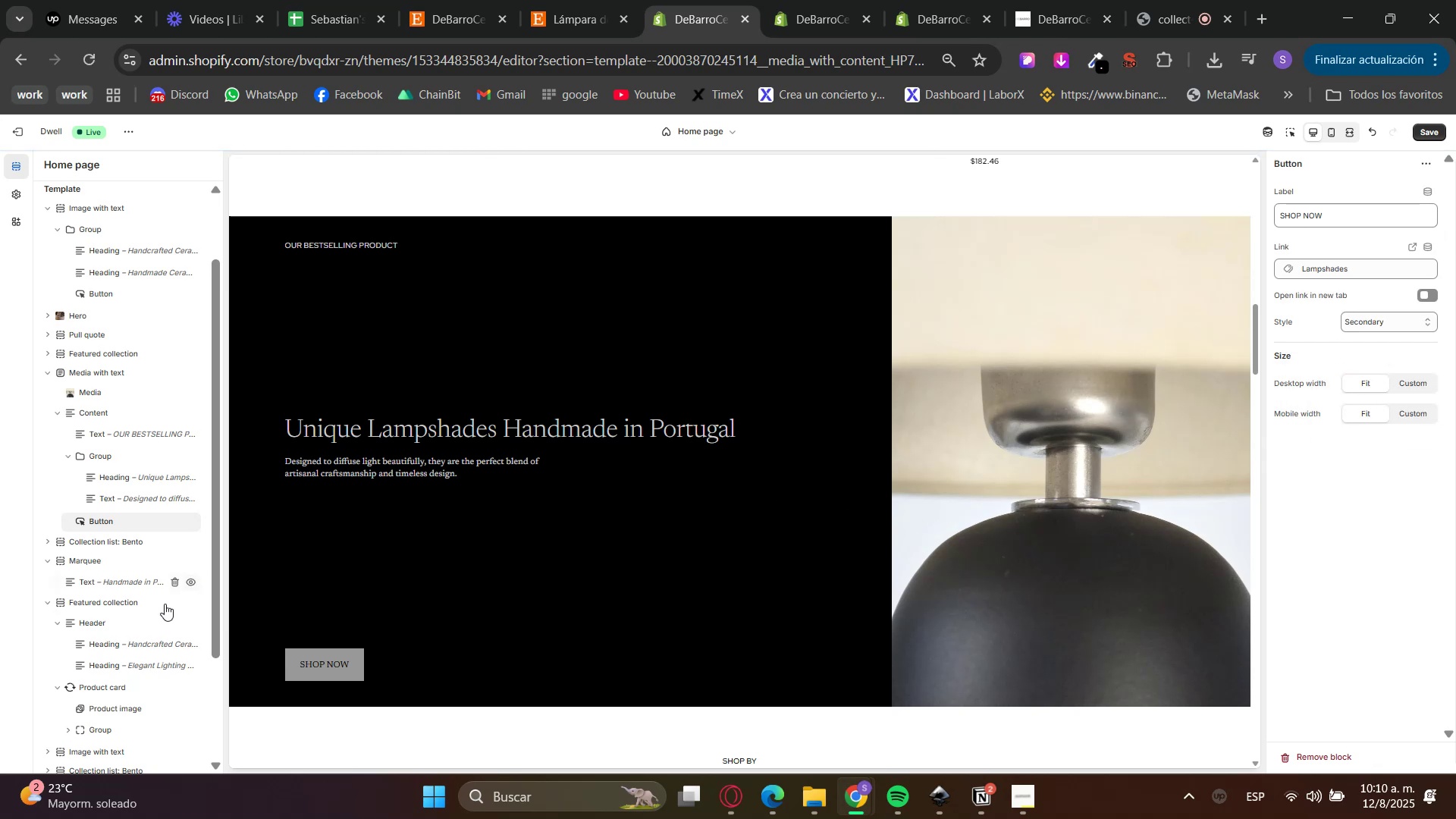 
left_click([101, 434])
 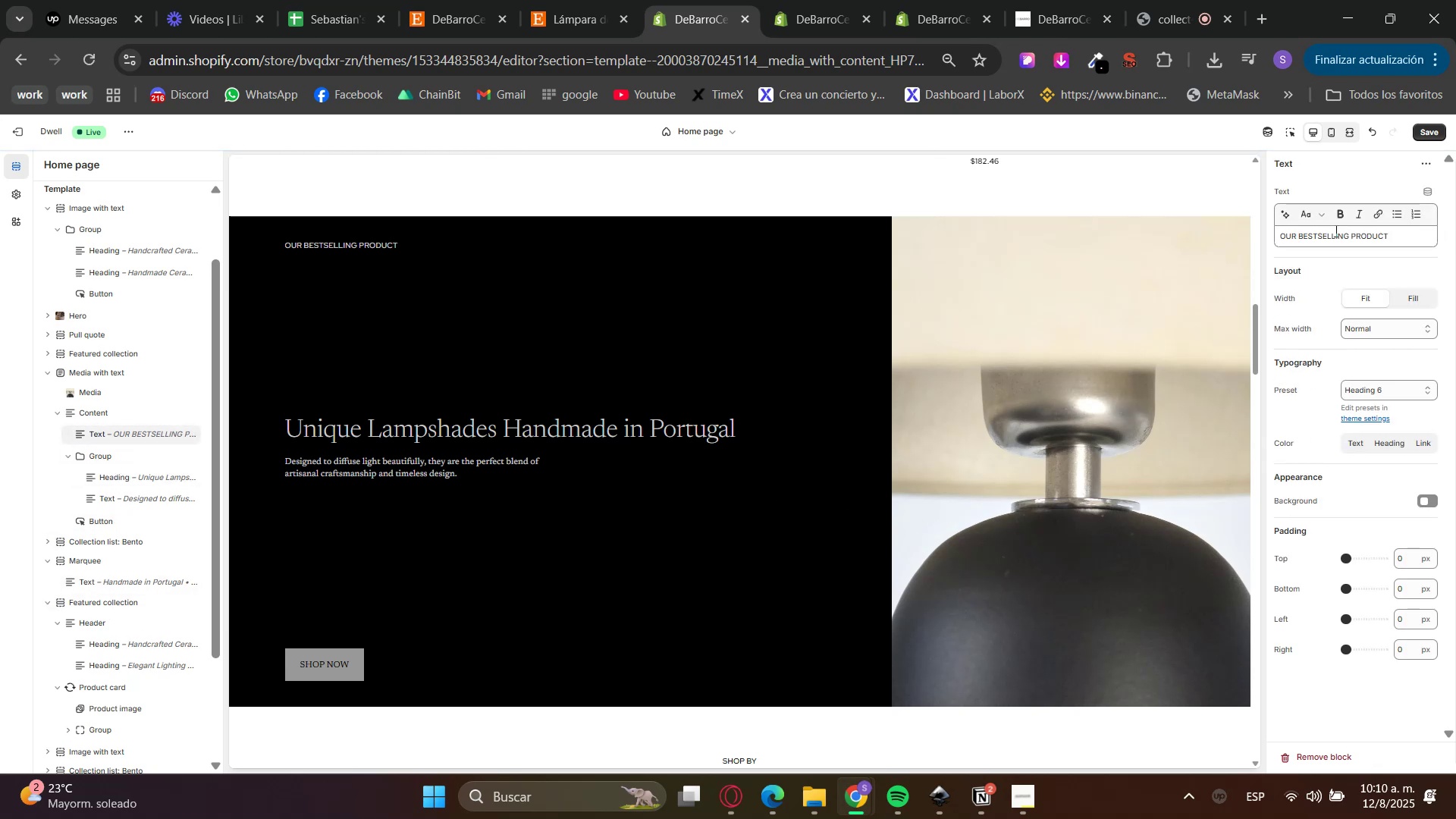 
double_click([1379, 237])
 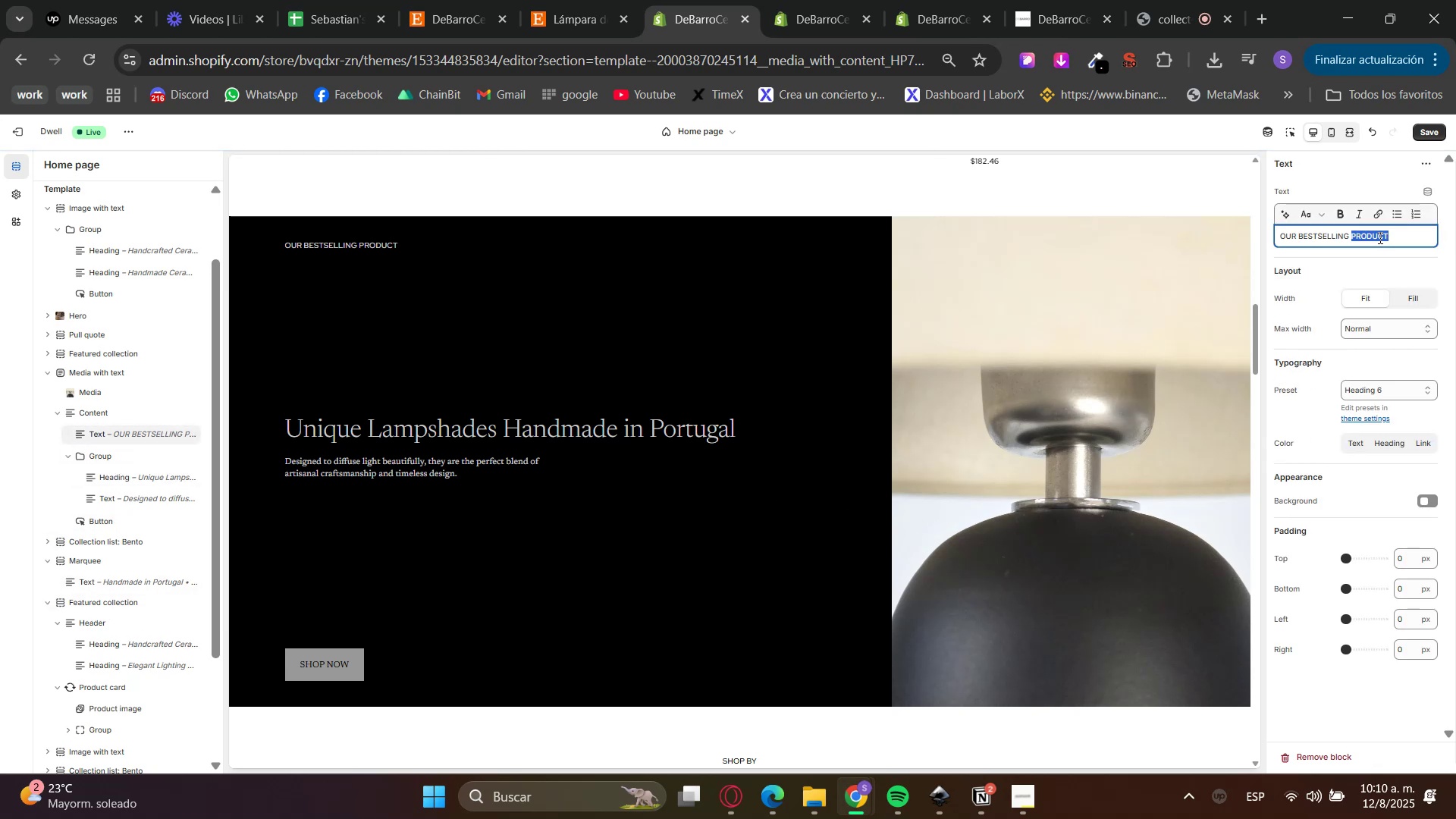 
type(COLLECTION)
 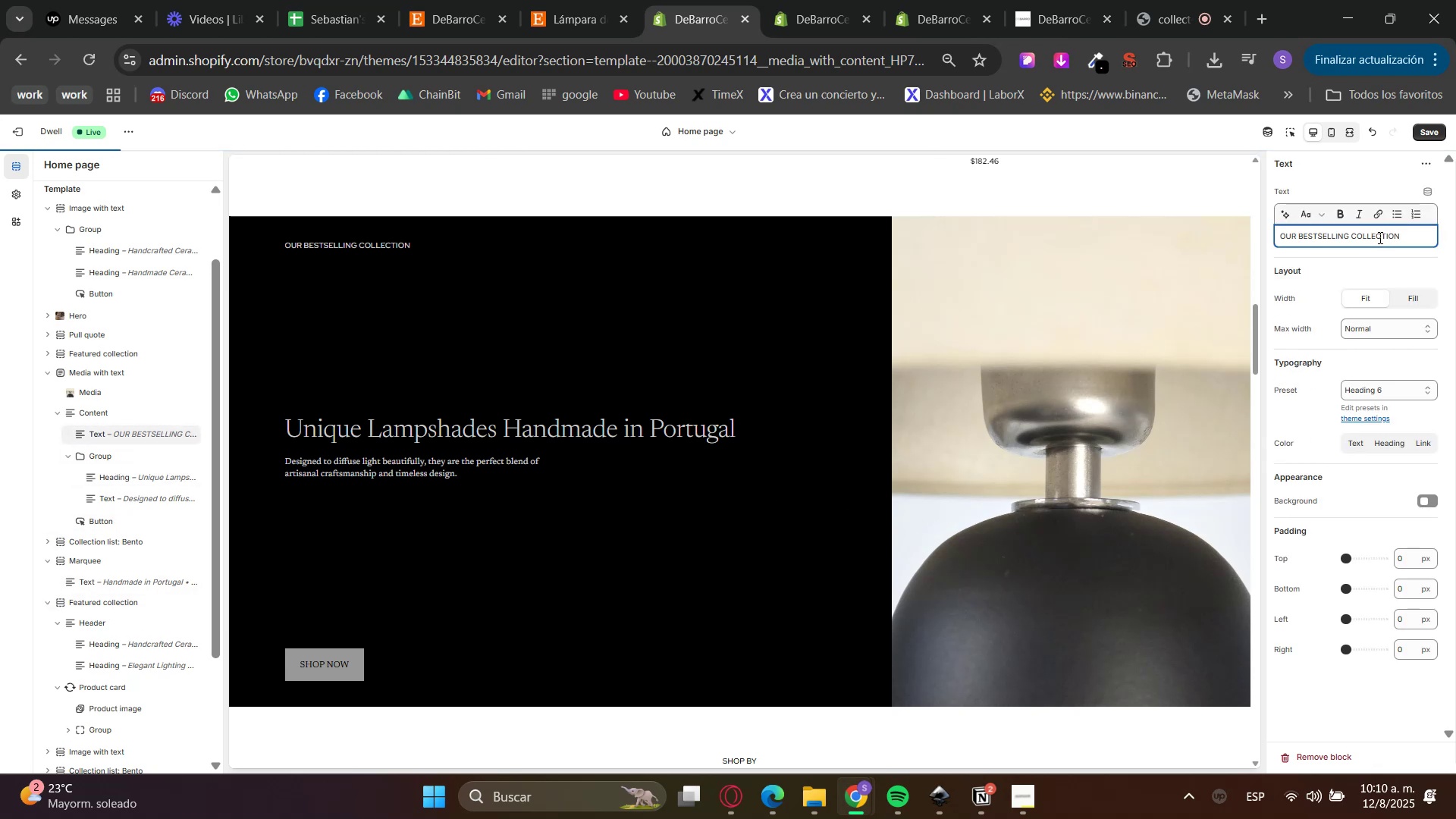 
left_click([1369, 253])
 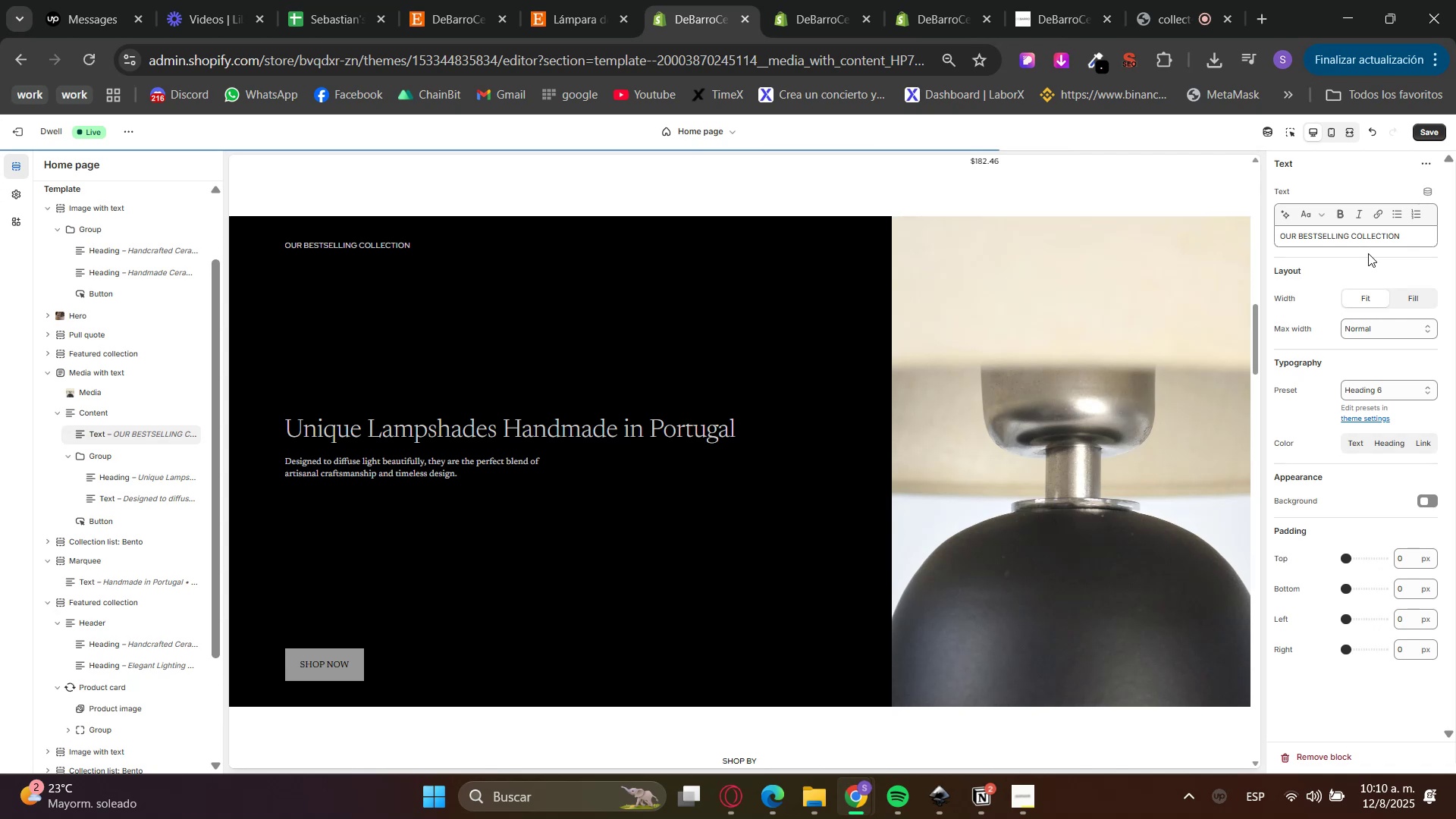 
scroll: coordinate [871, 601], scroll_direction: down, amount: 28.0
 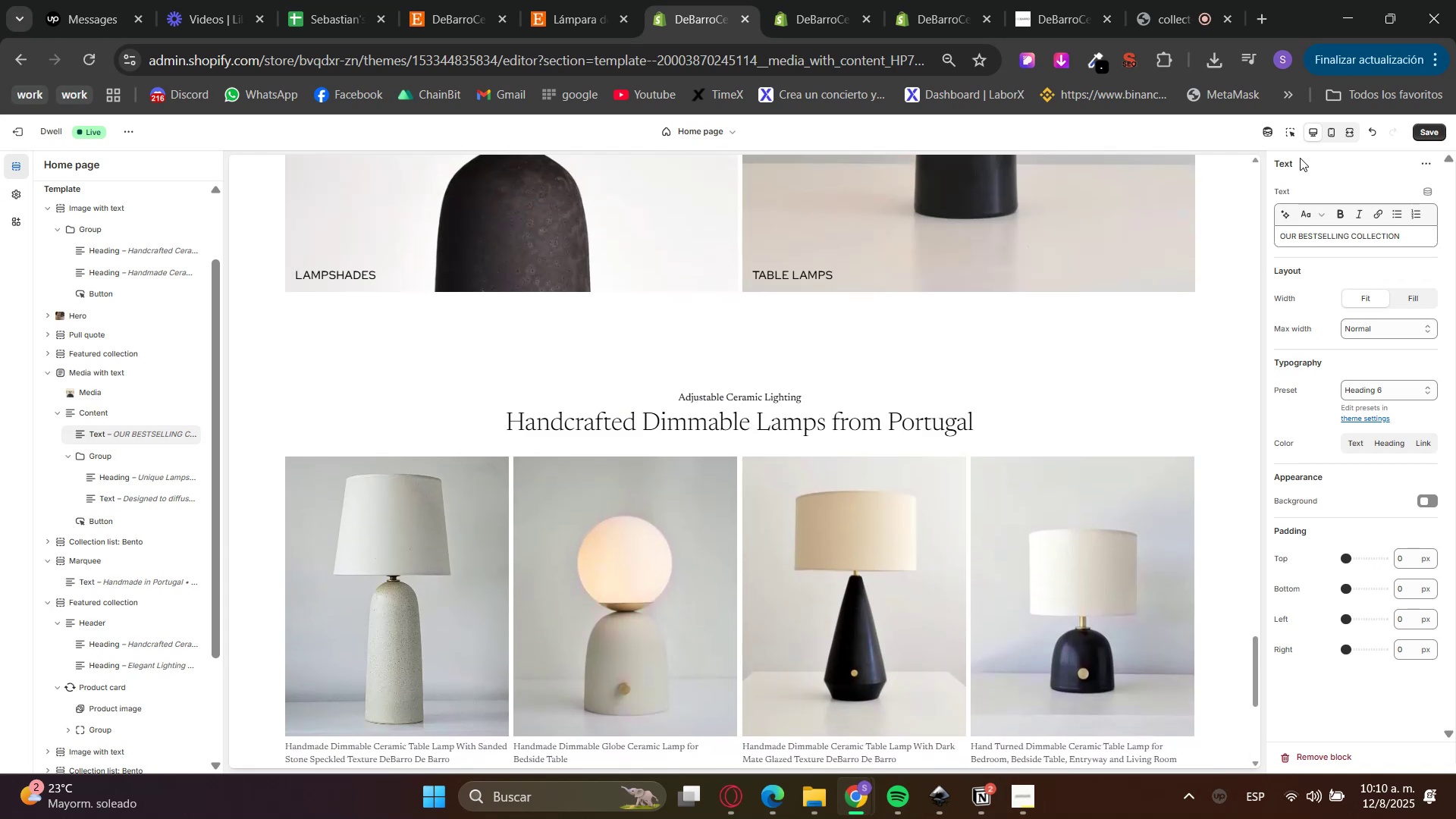 
left_click([1285, 132])
 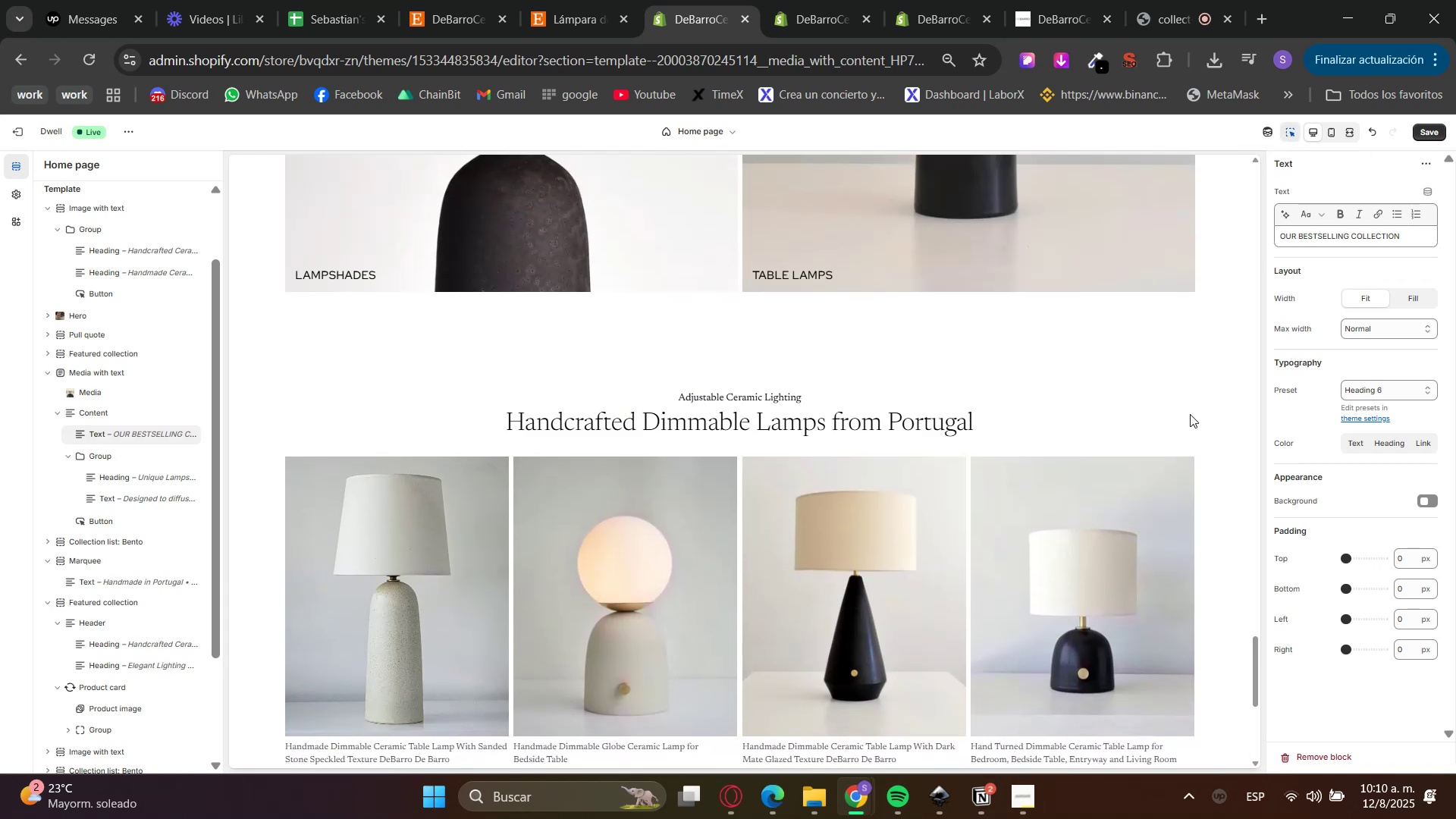 
left_click([1228, 373])
 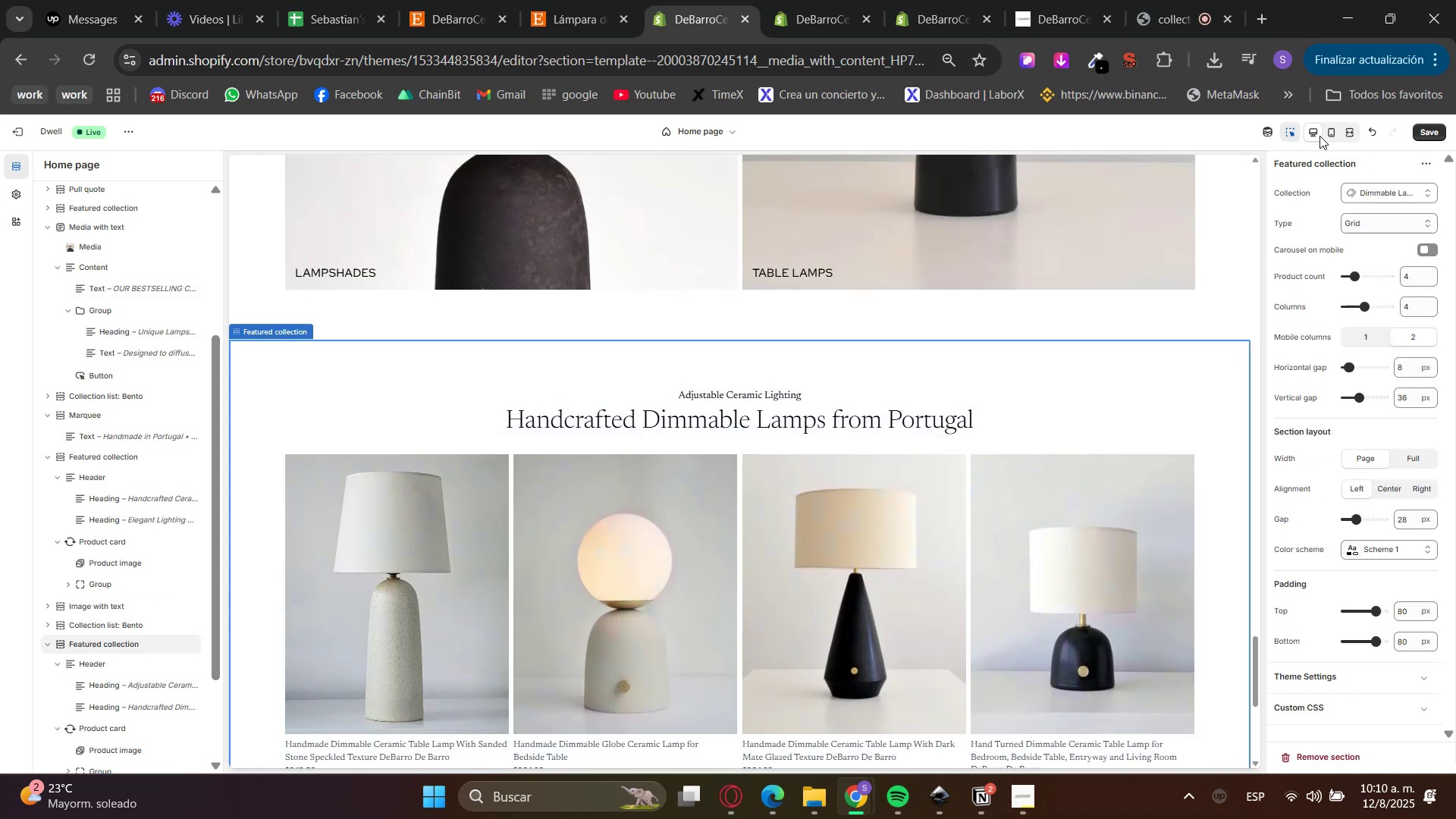 
left_click([1297, 127])
 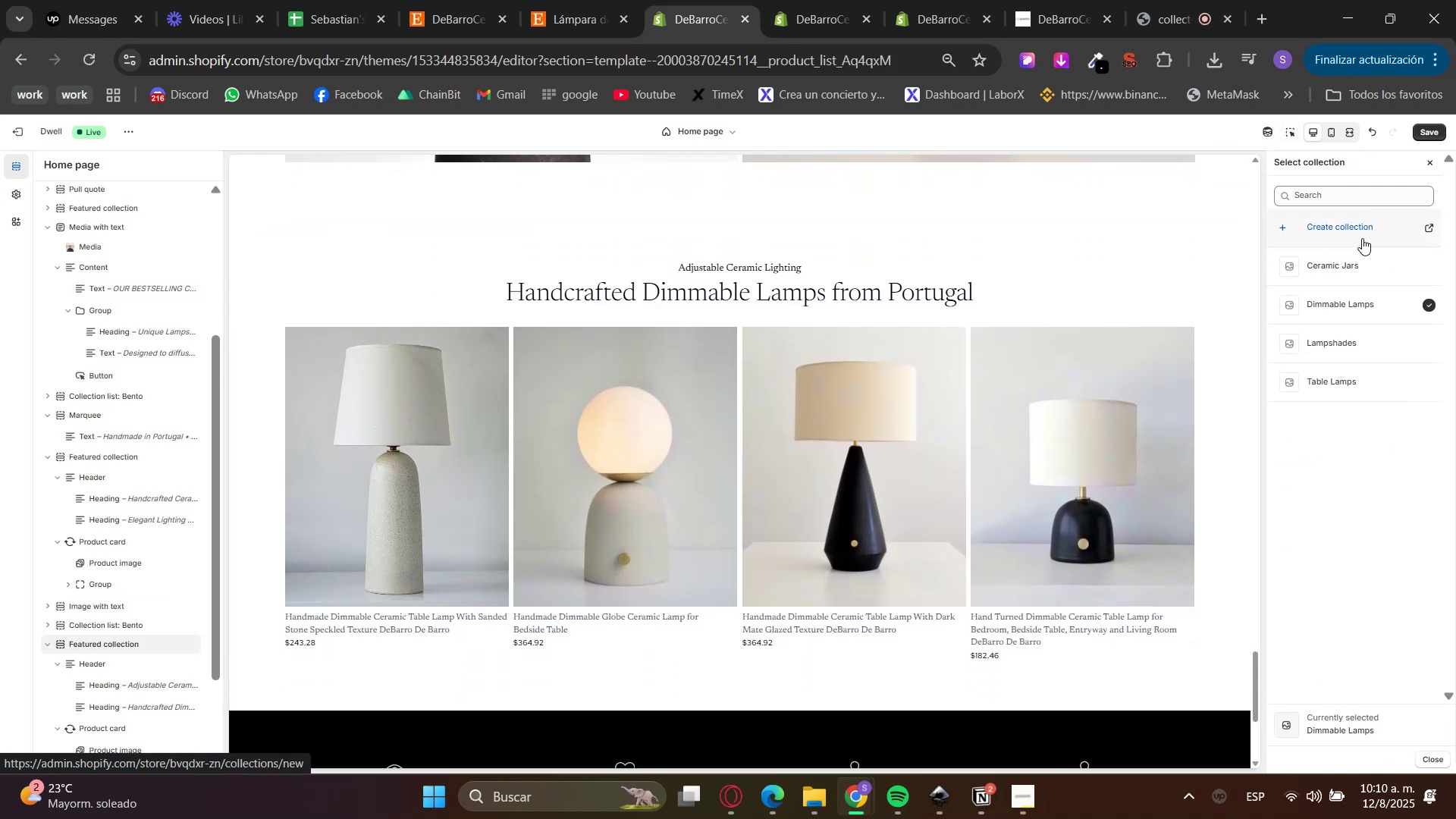 
left_click([1353, 267])
 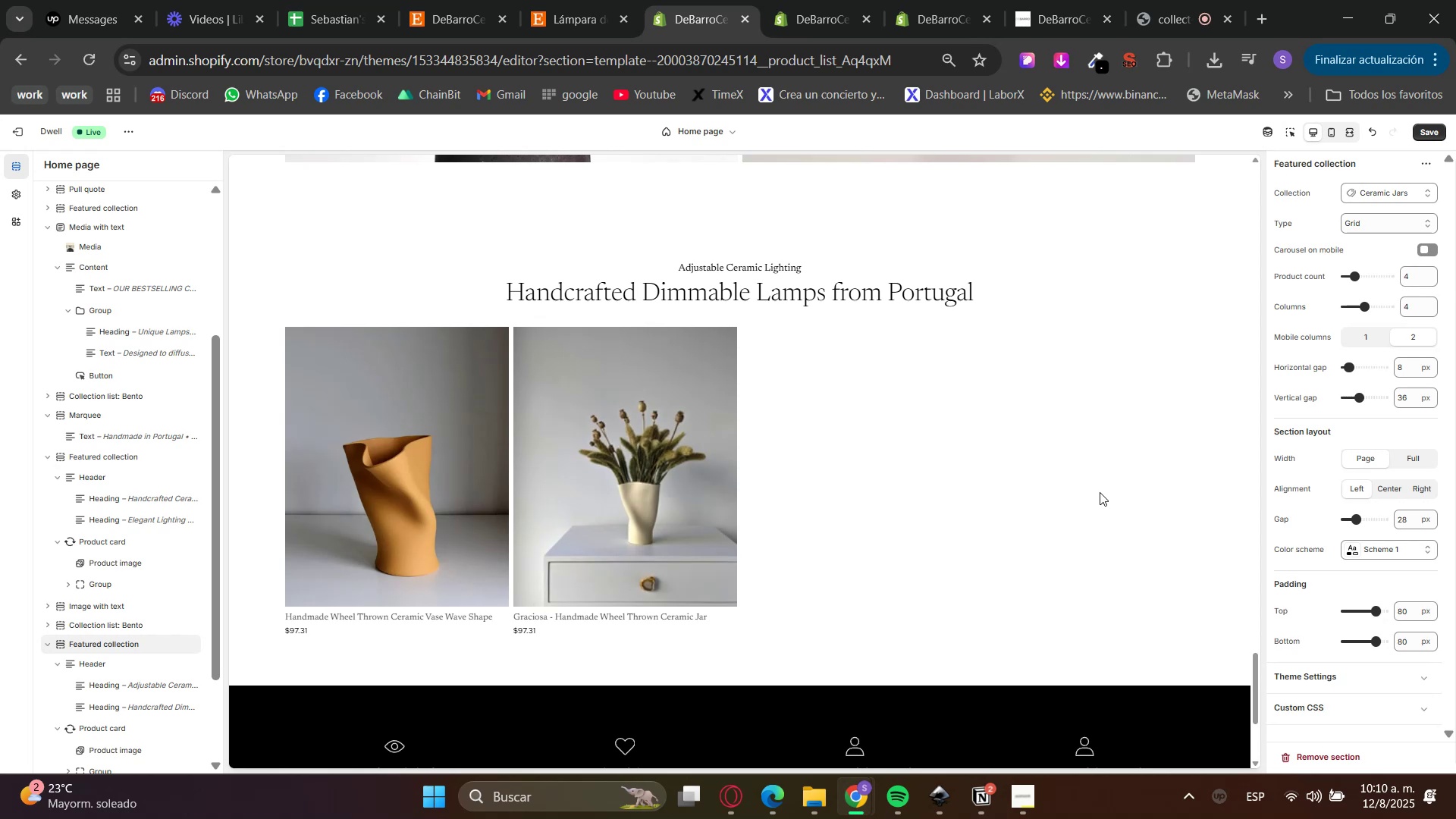 
wait(12.59)
 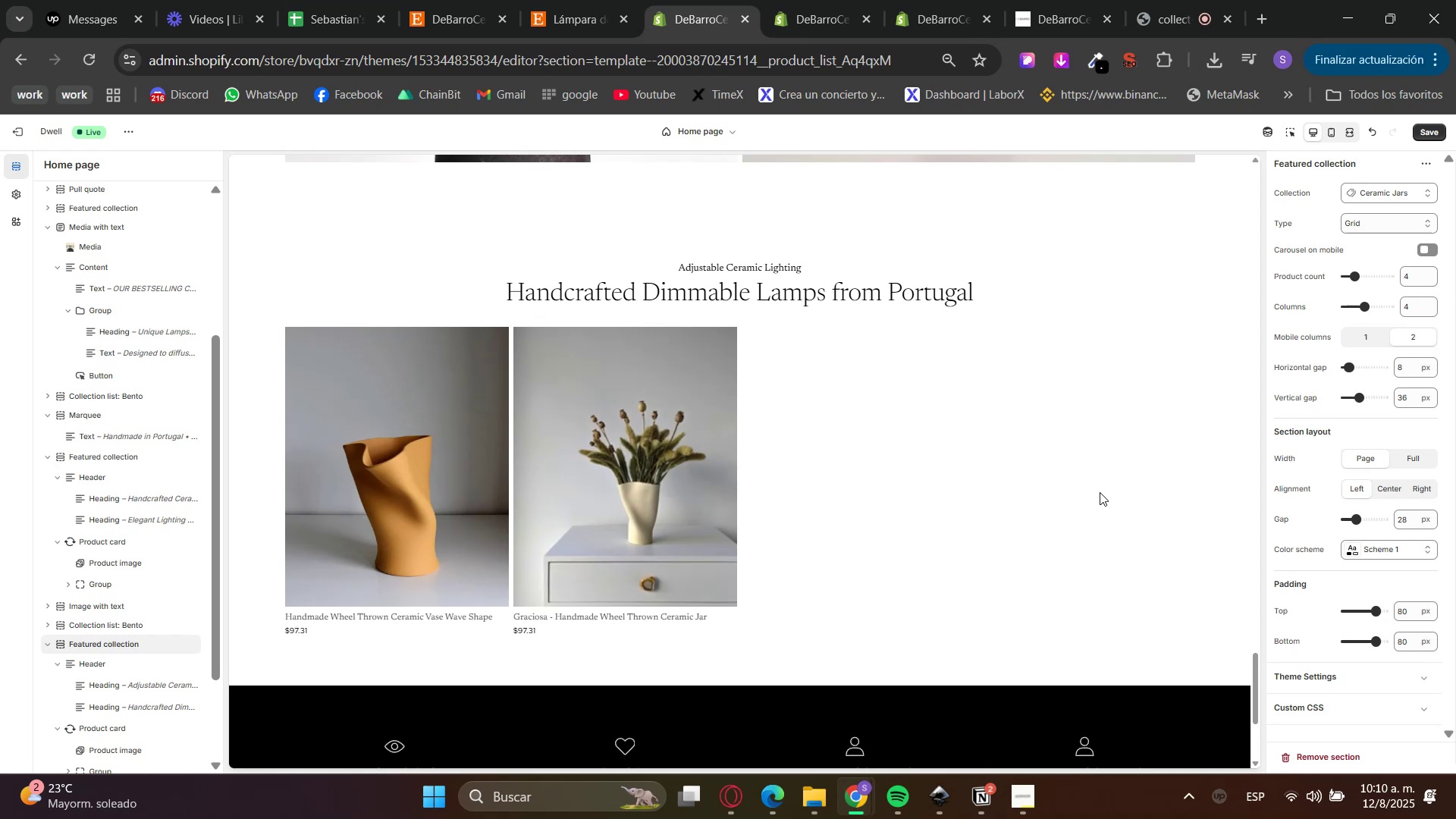 
left_click_drag(start_coordinate=[1417, 276], to_coordinate=[1392, 275])
 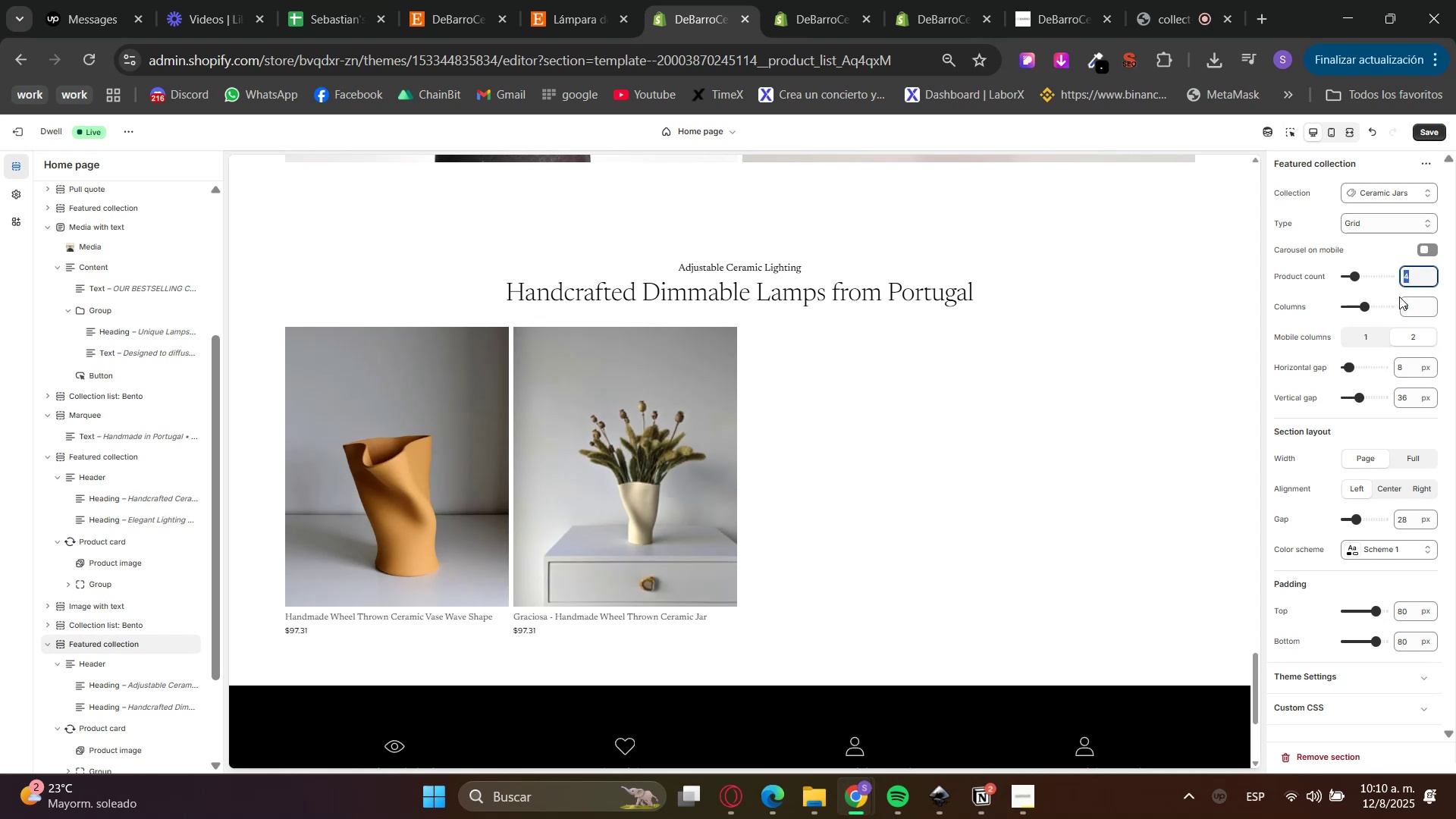 
left_click([1399, 297])
 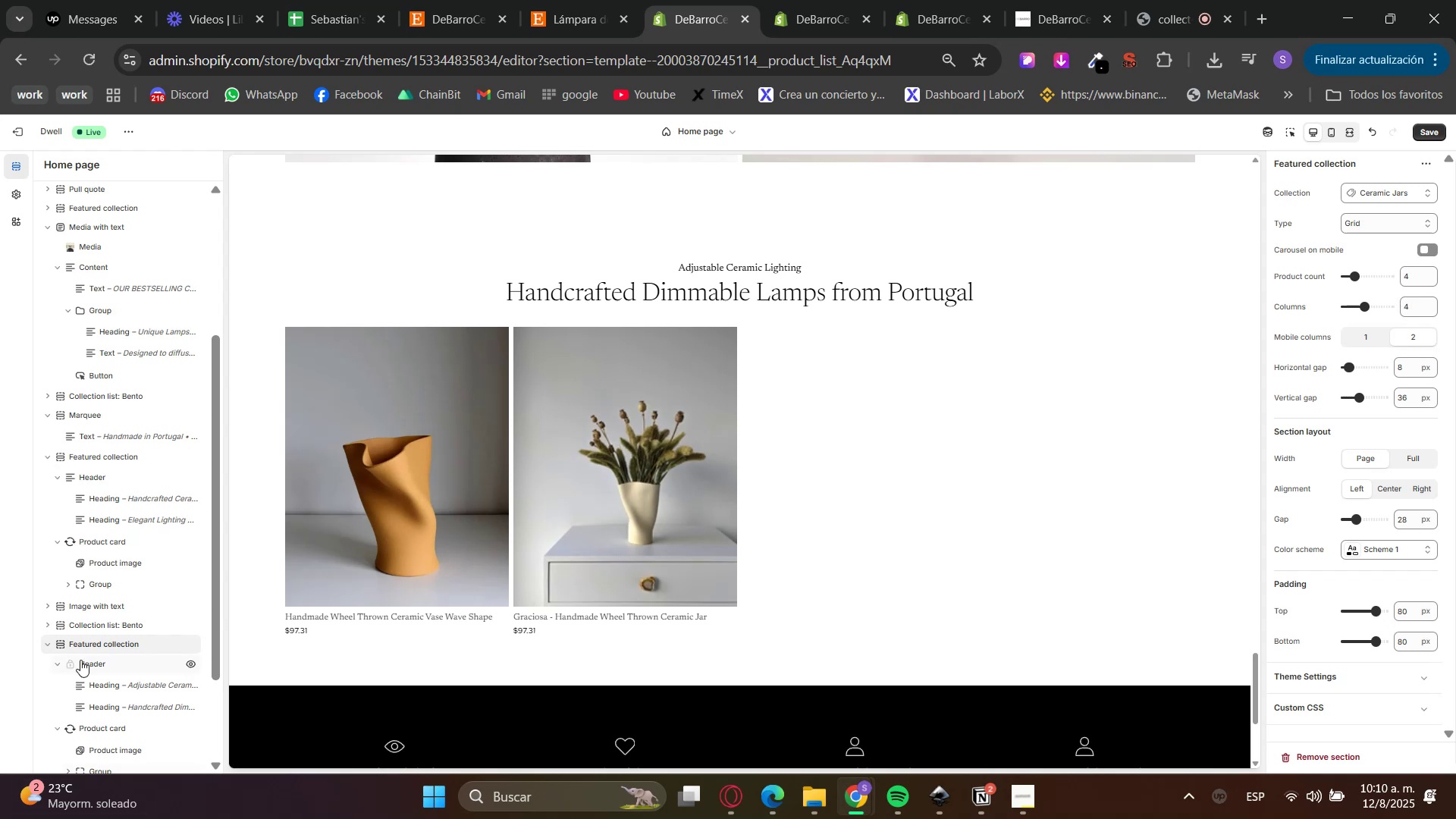 
scroll: coordinate [102, 665], scroll_direction: down, amount: 1.0
 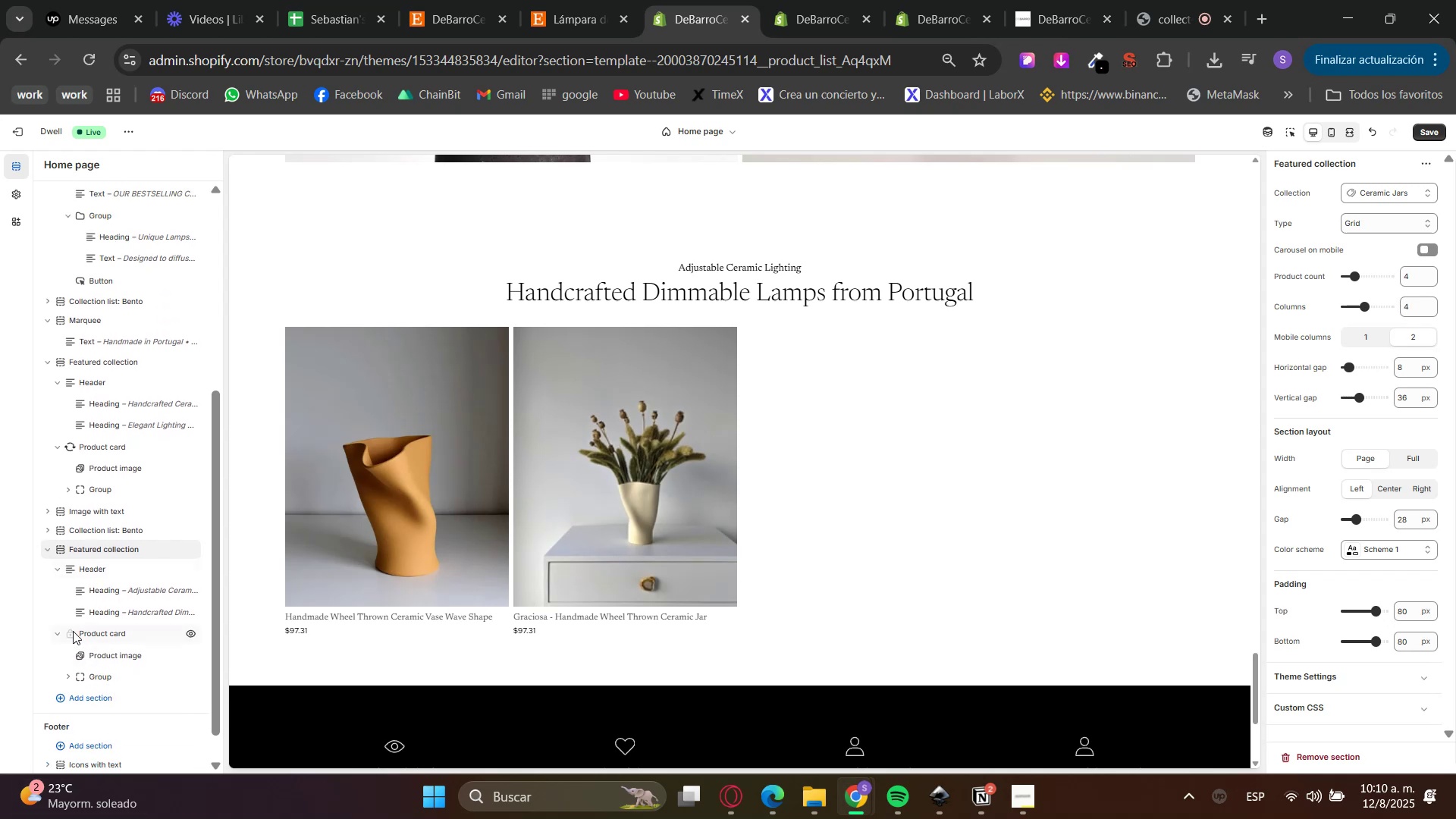 
left_click([99, 640])
 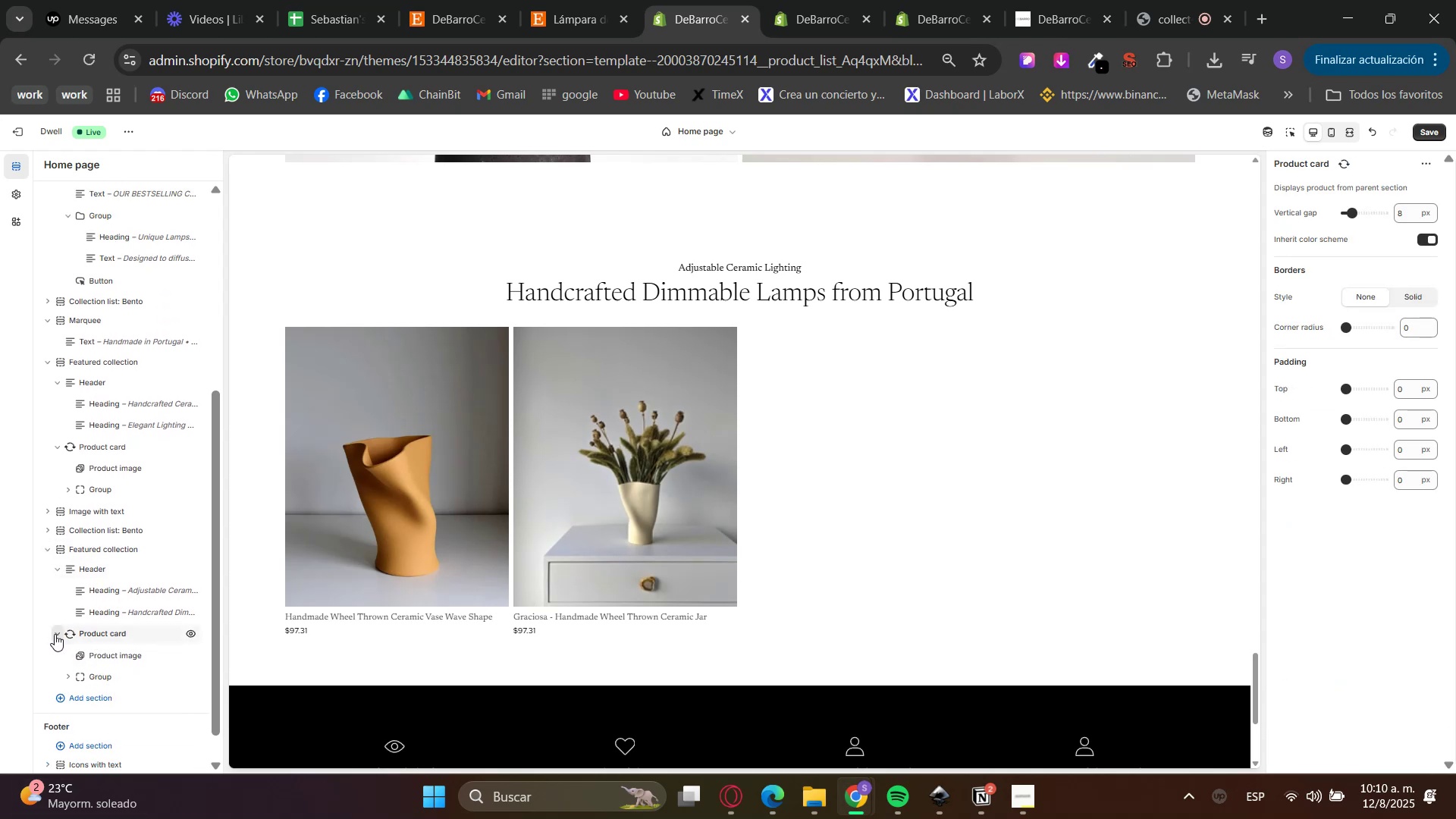 
left_click([55, 634])
 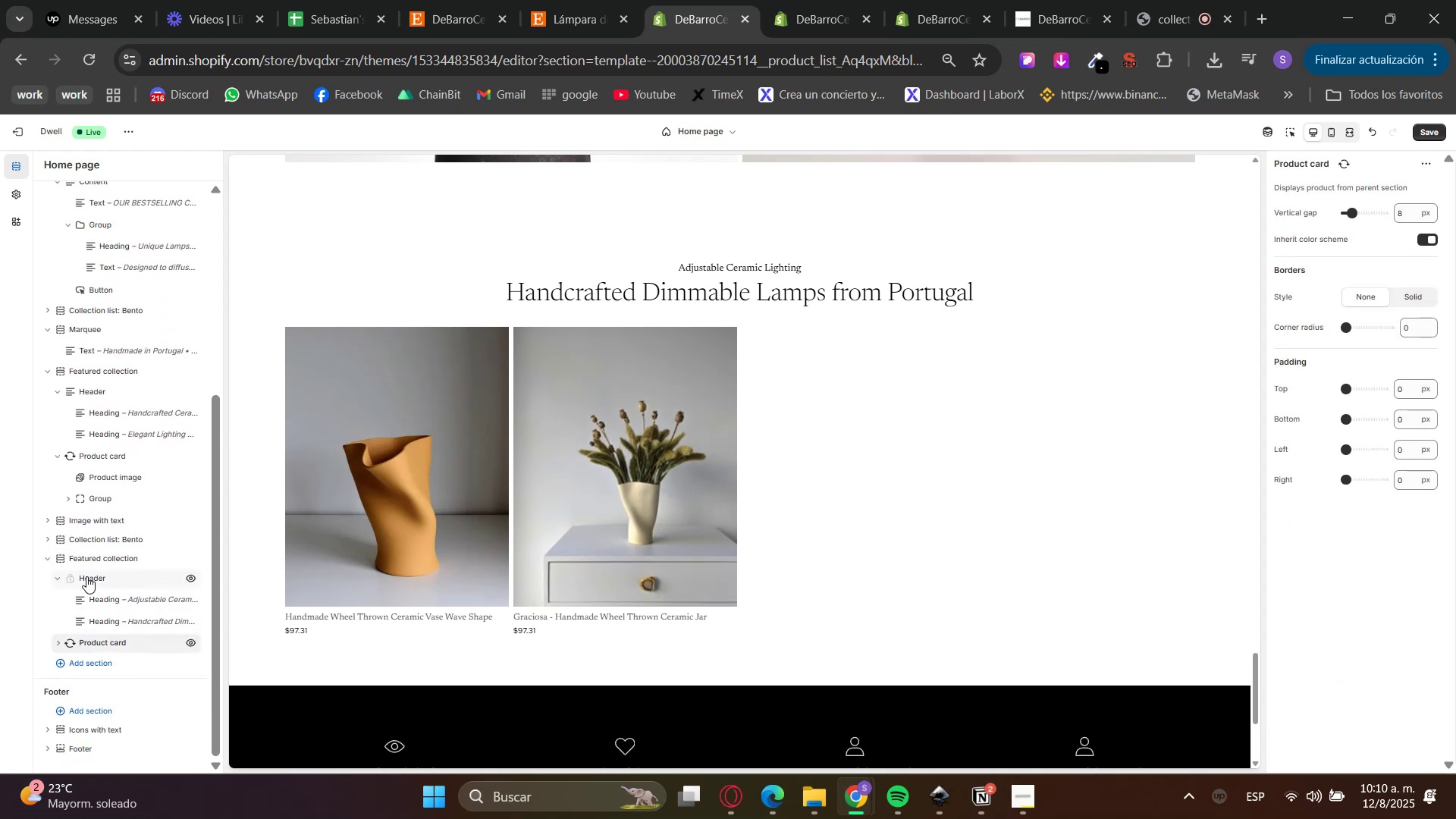 
left_click([55, 575])
 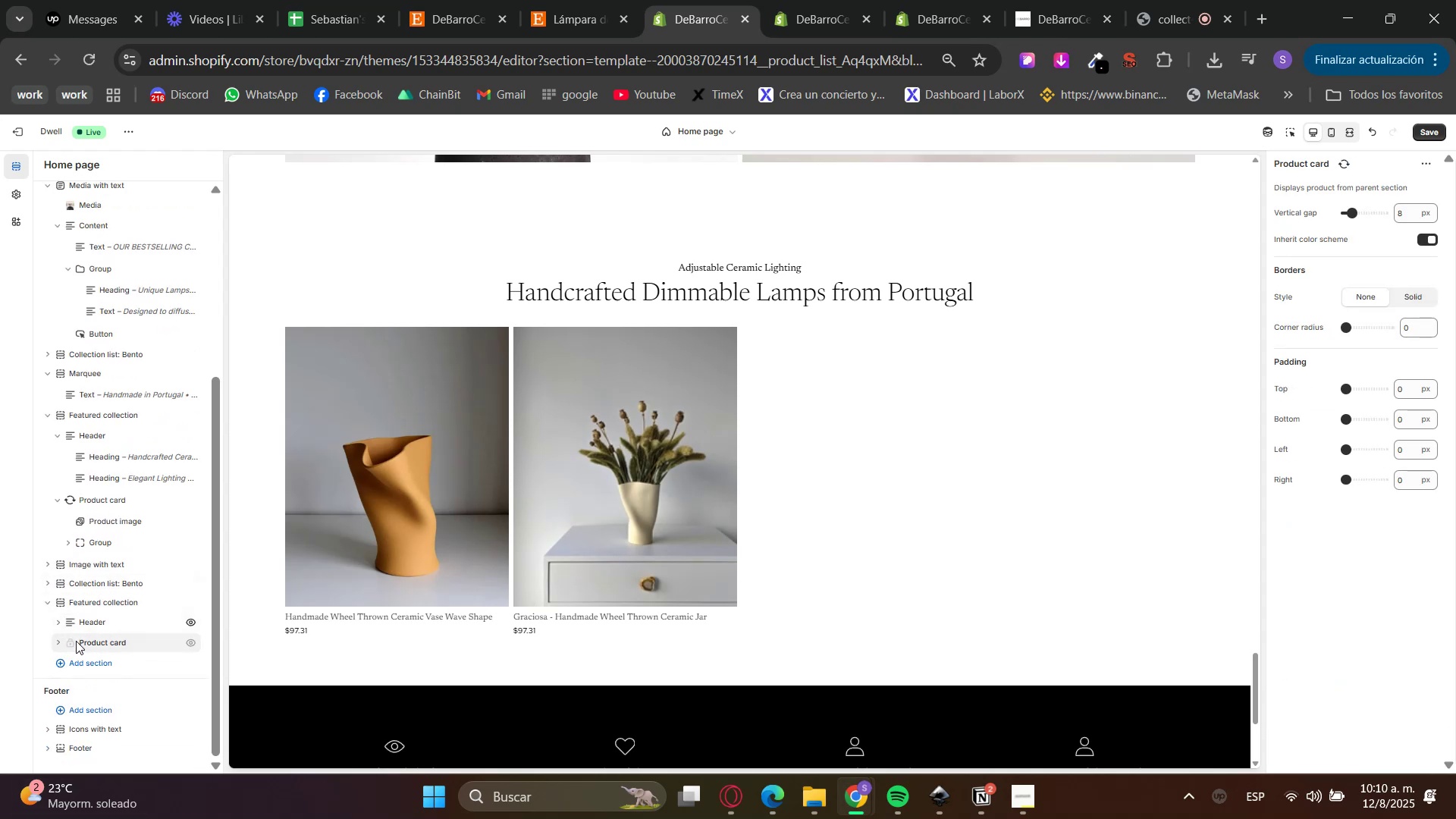 
left_click([78, 654])
 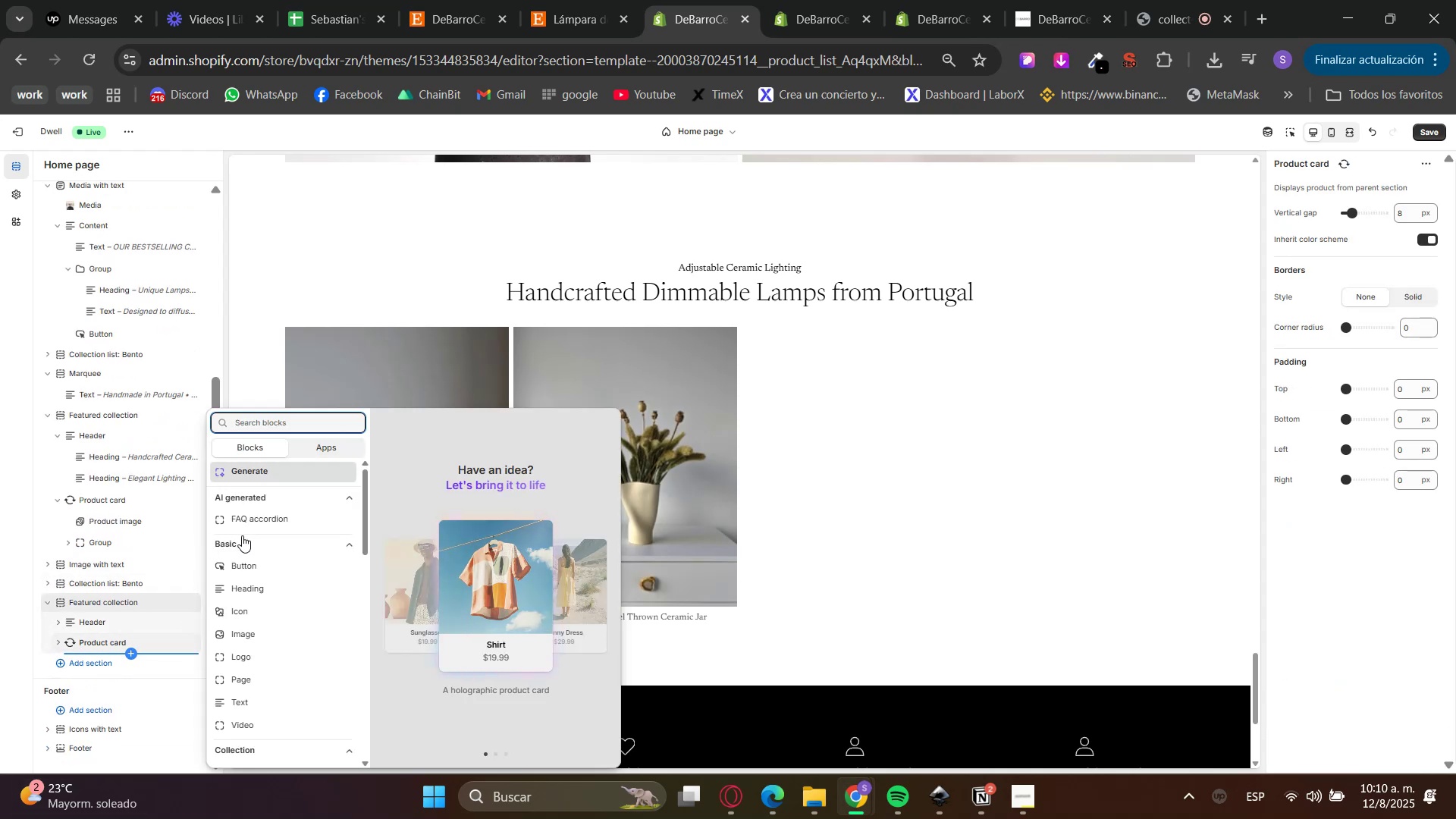 
type(GRO)
 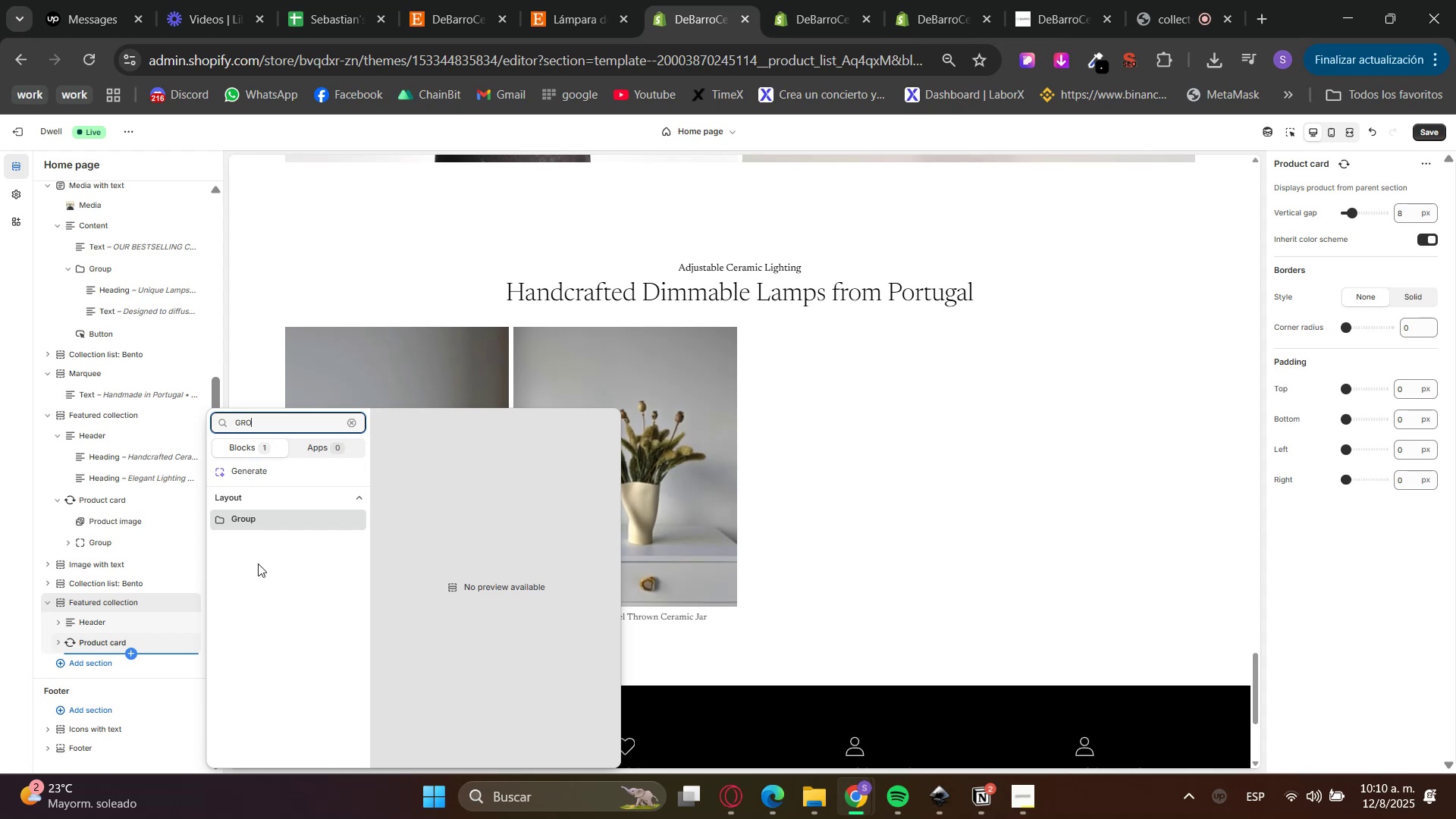 
left_click([270, 523])
 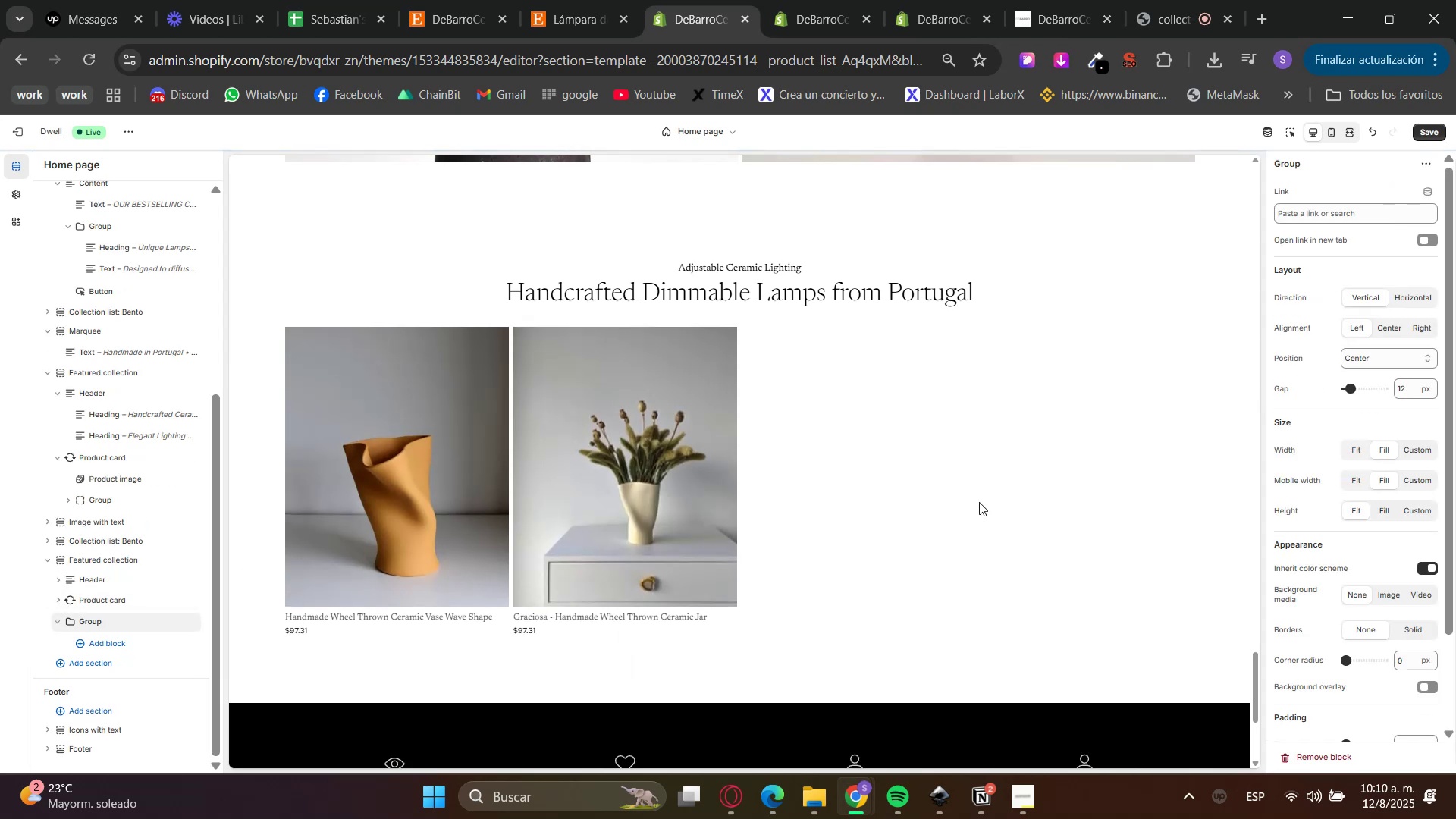 
left_click([115, 648])
 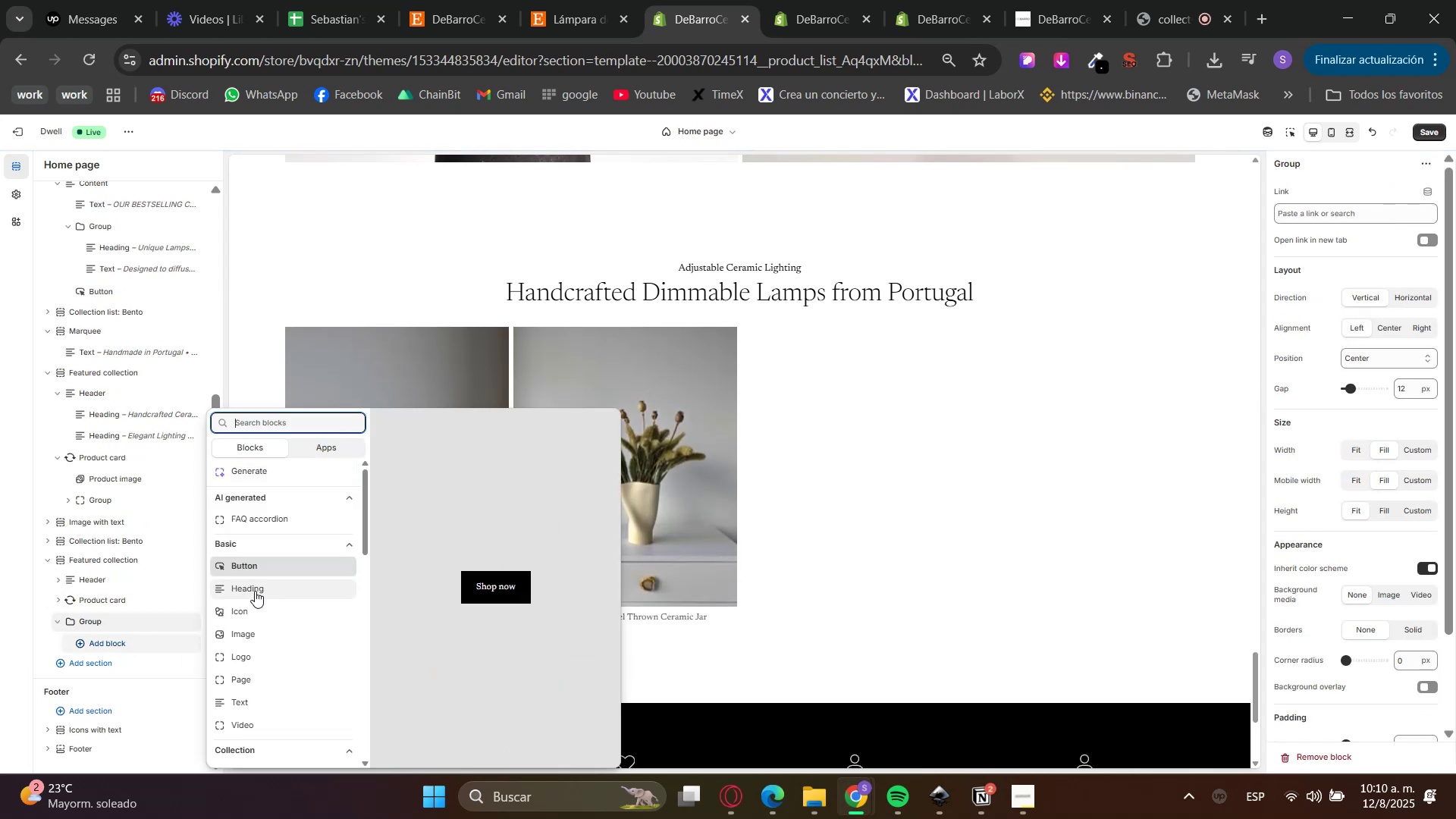 
left_click([251, 588])
 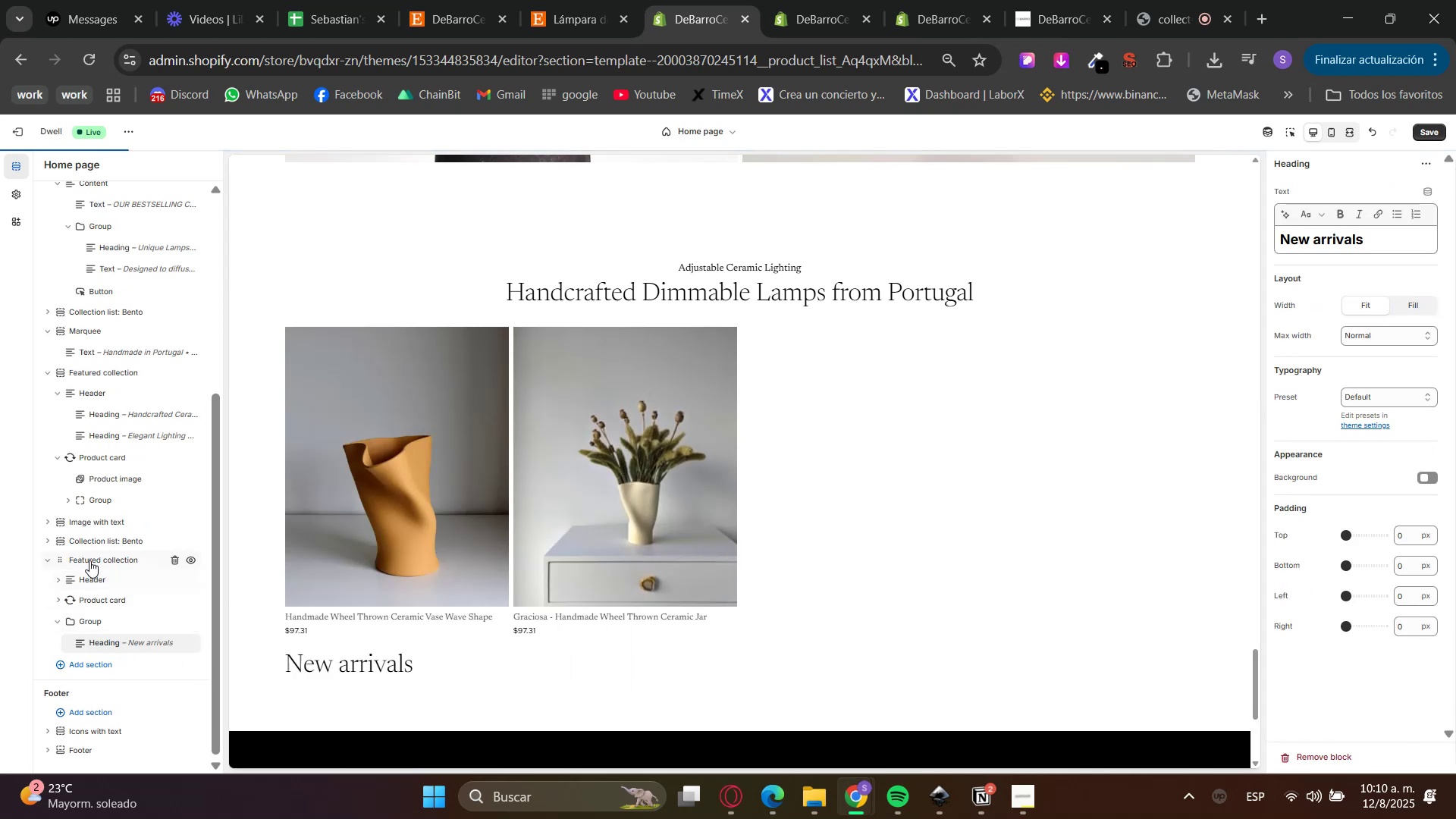 
left_click([89, 560])
 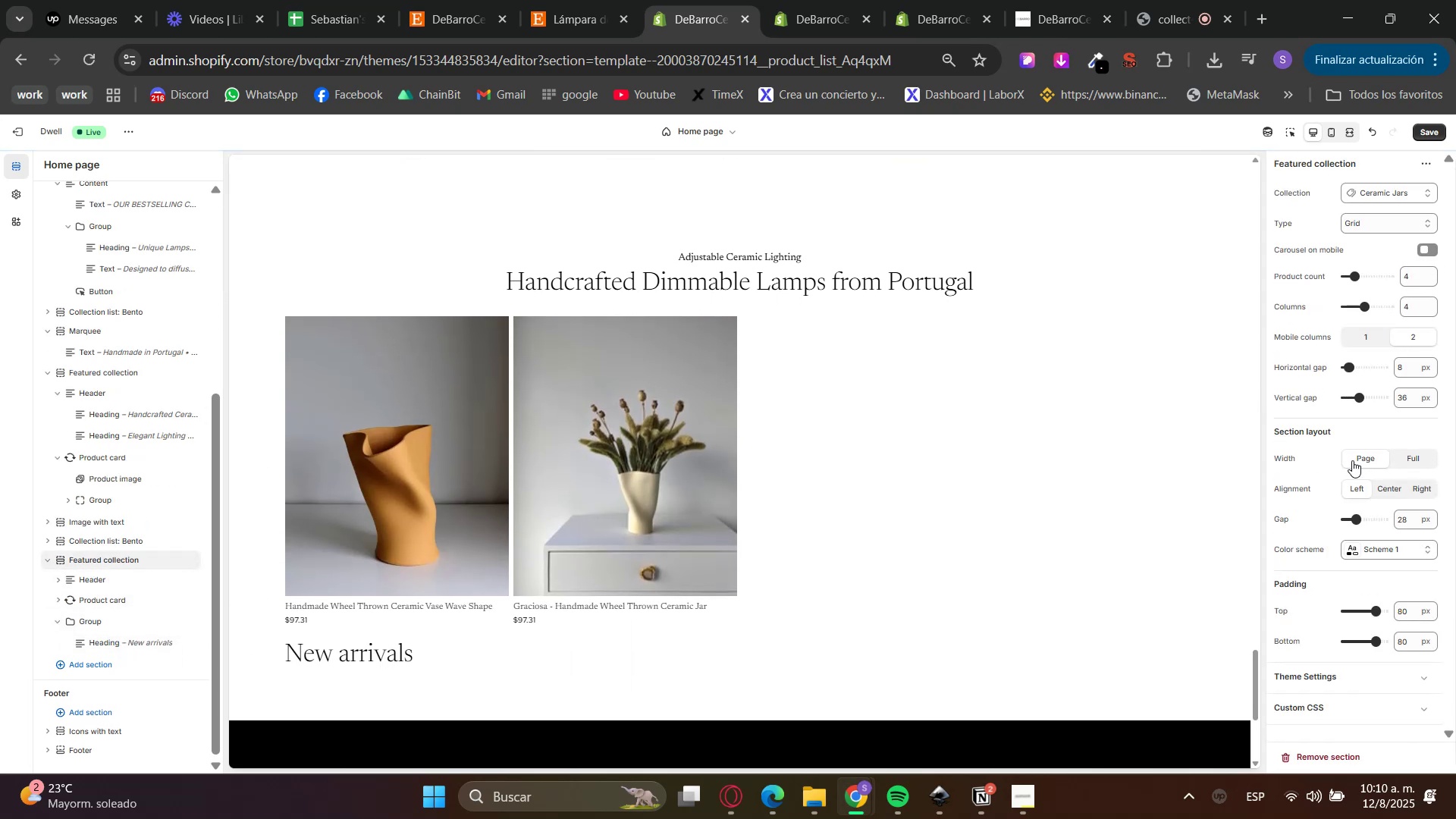 
double_click([1377, 457])
 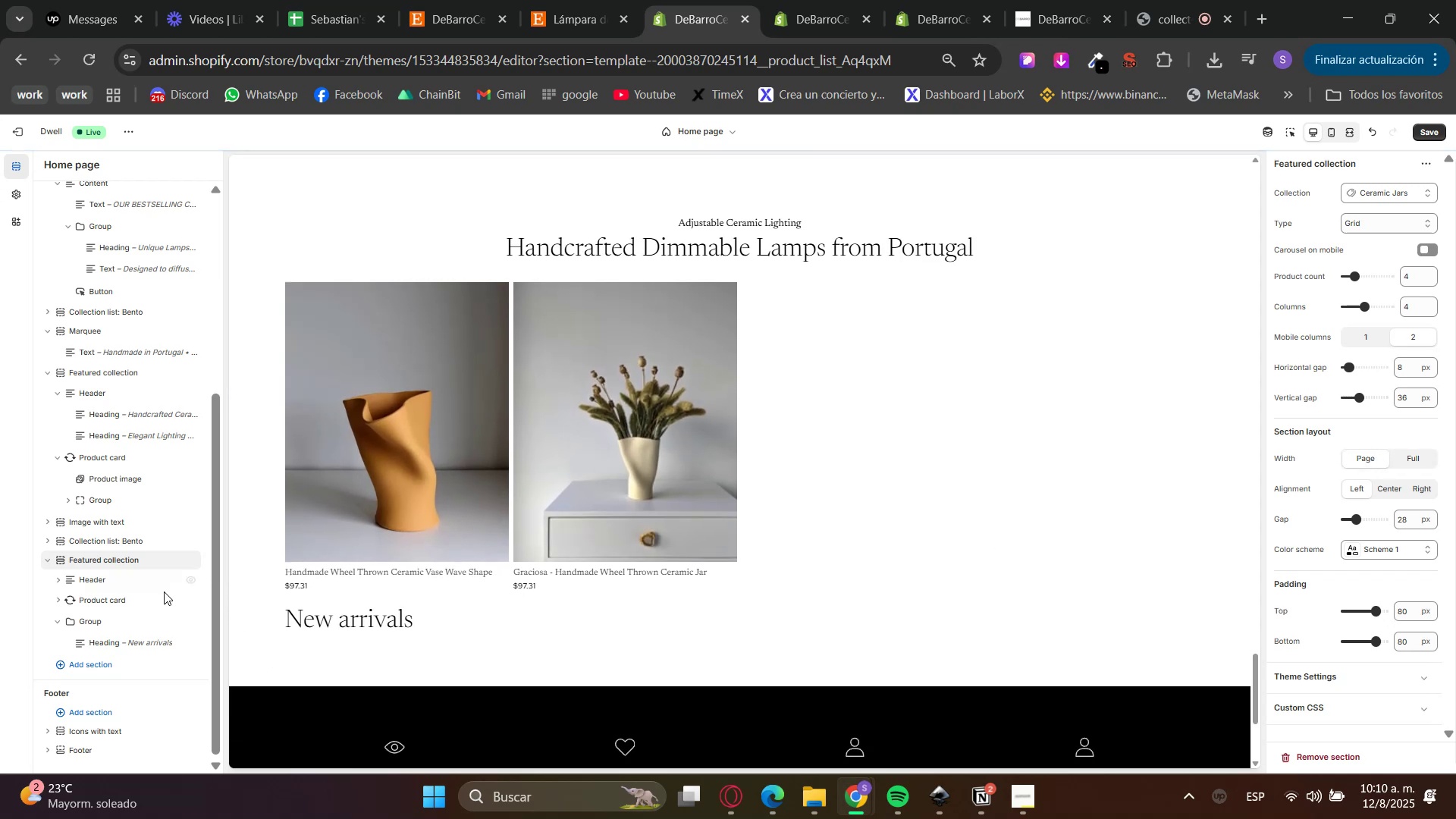 
left_click([98, 581])
 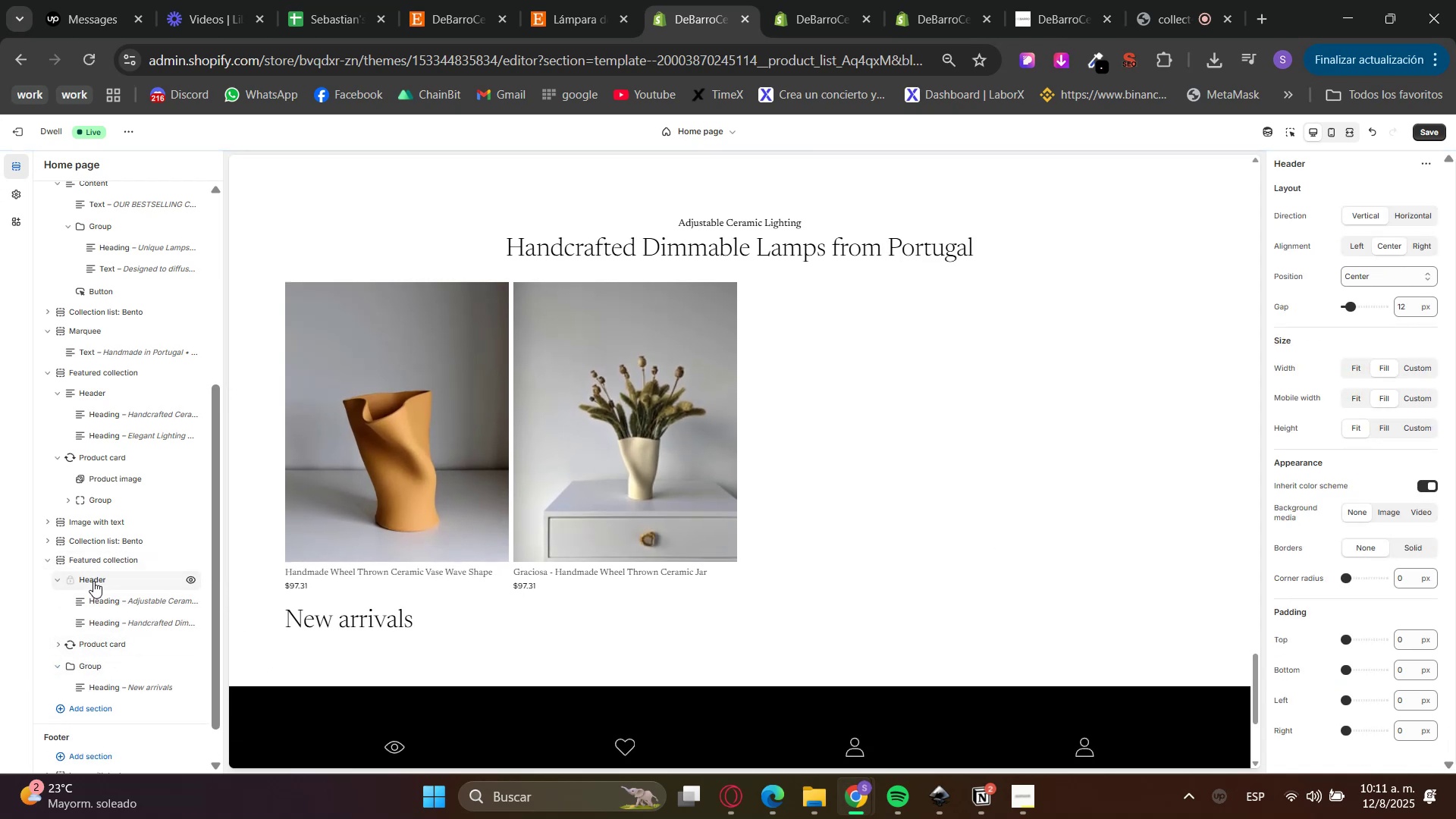 
left_click([177, 661])
 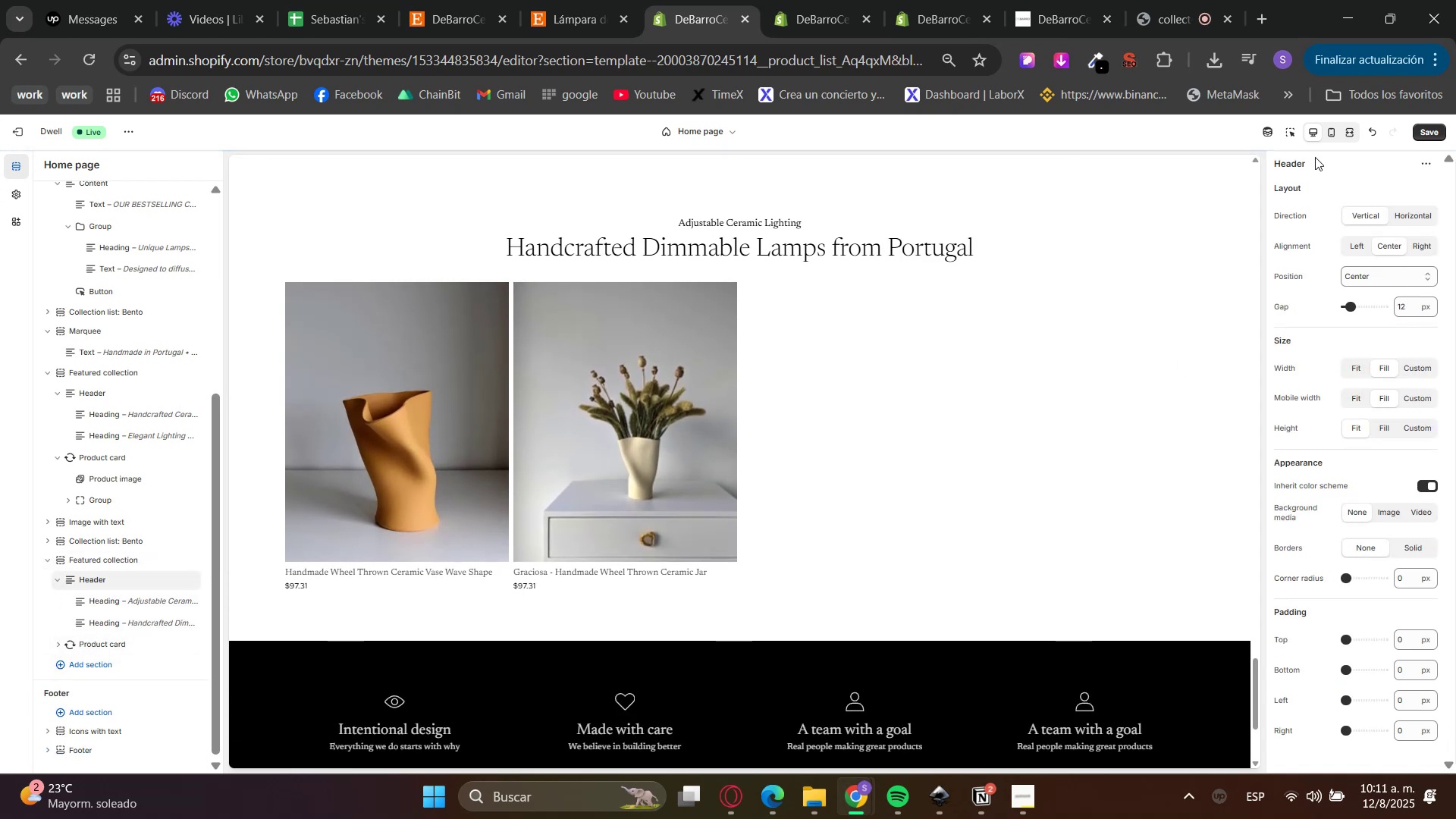 
left_click([1289, 137])
 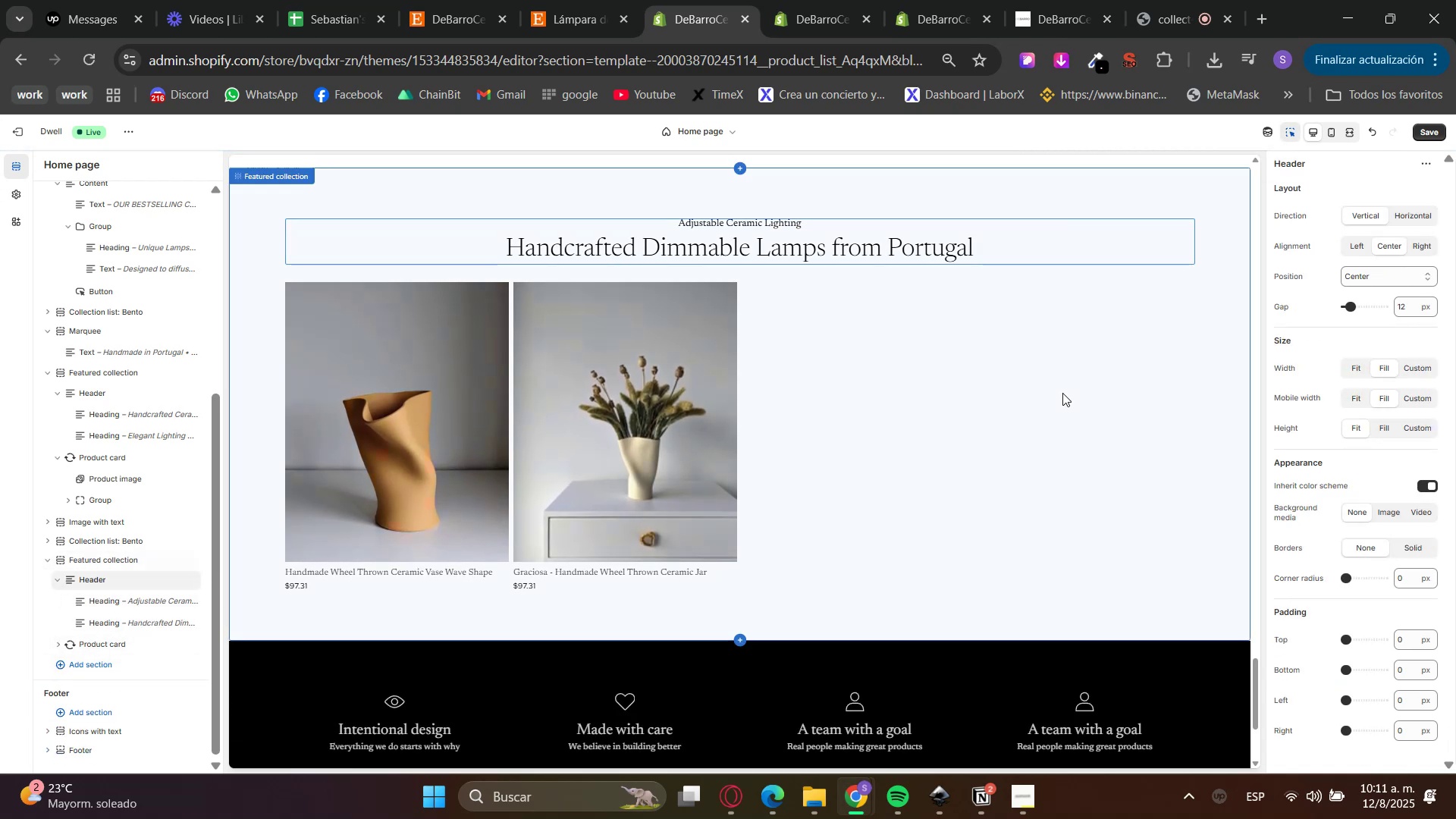 
left_click([1062, 393])
 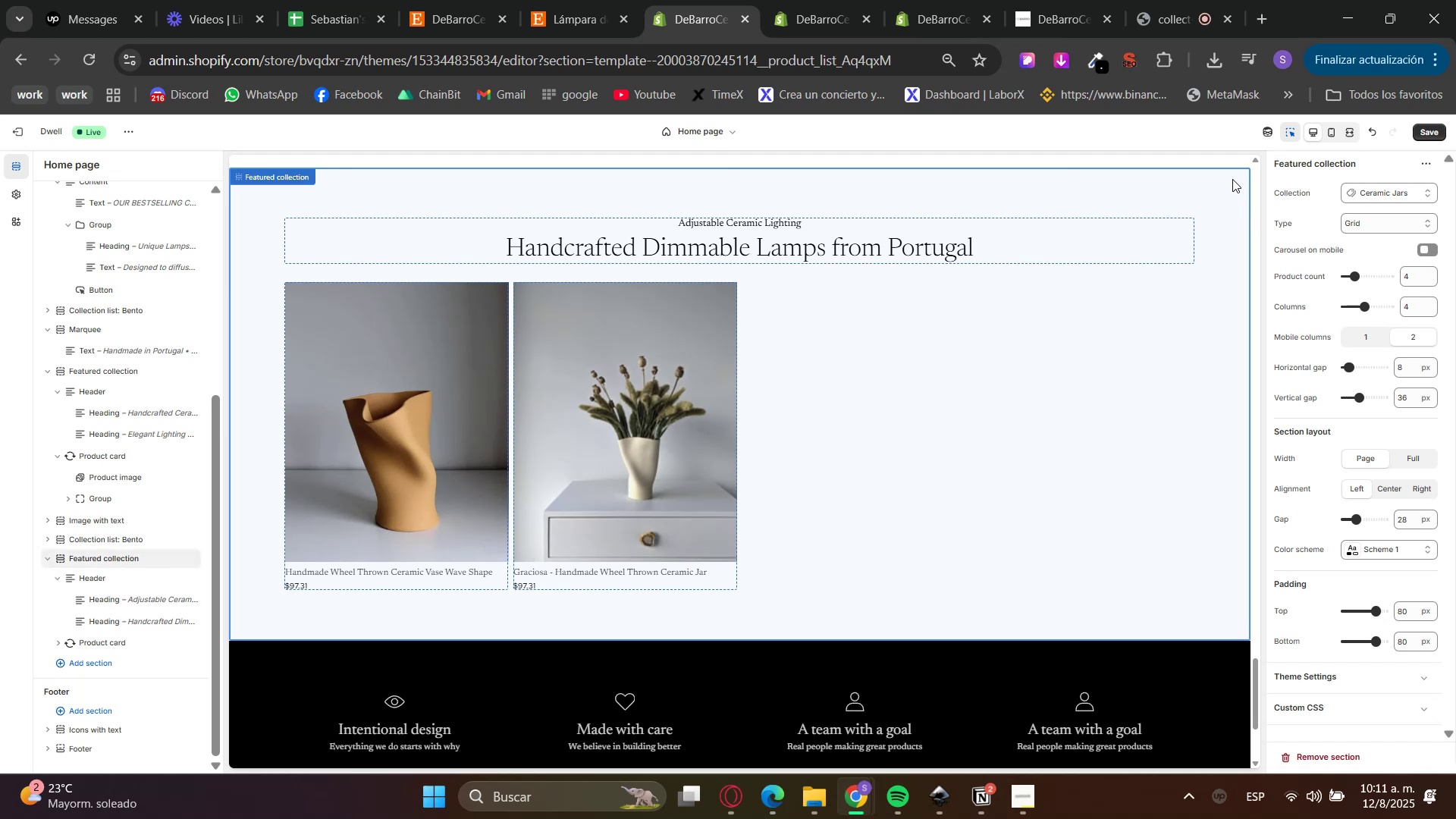 
left_click([1287, 133])
 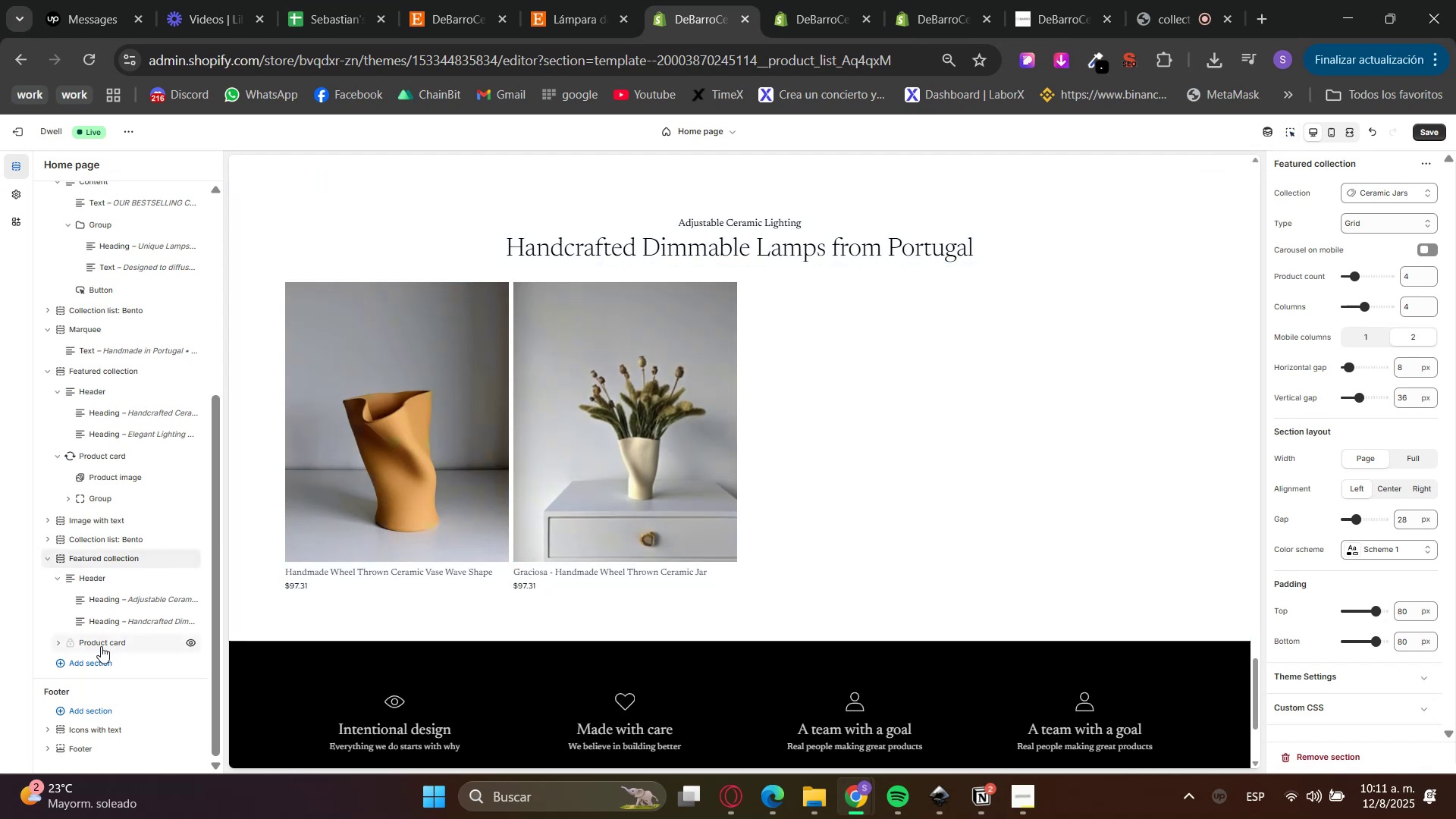 
left_click([100, 645])
 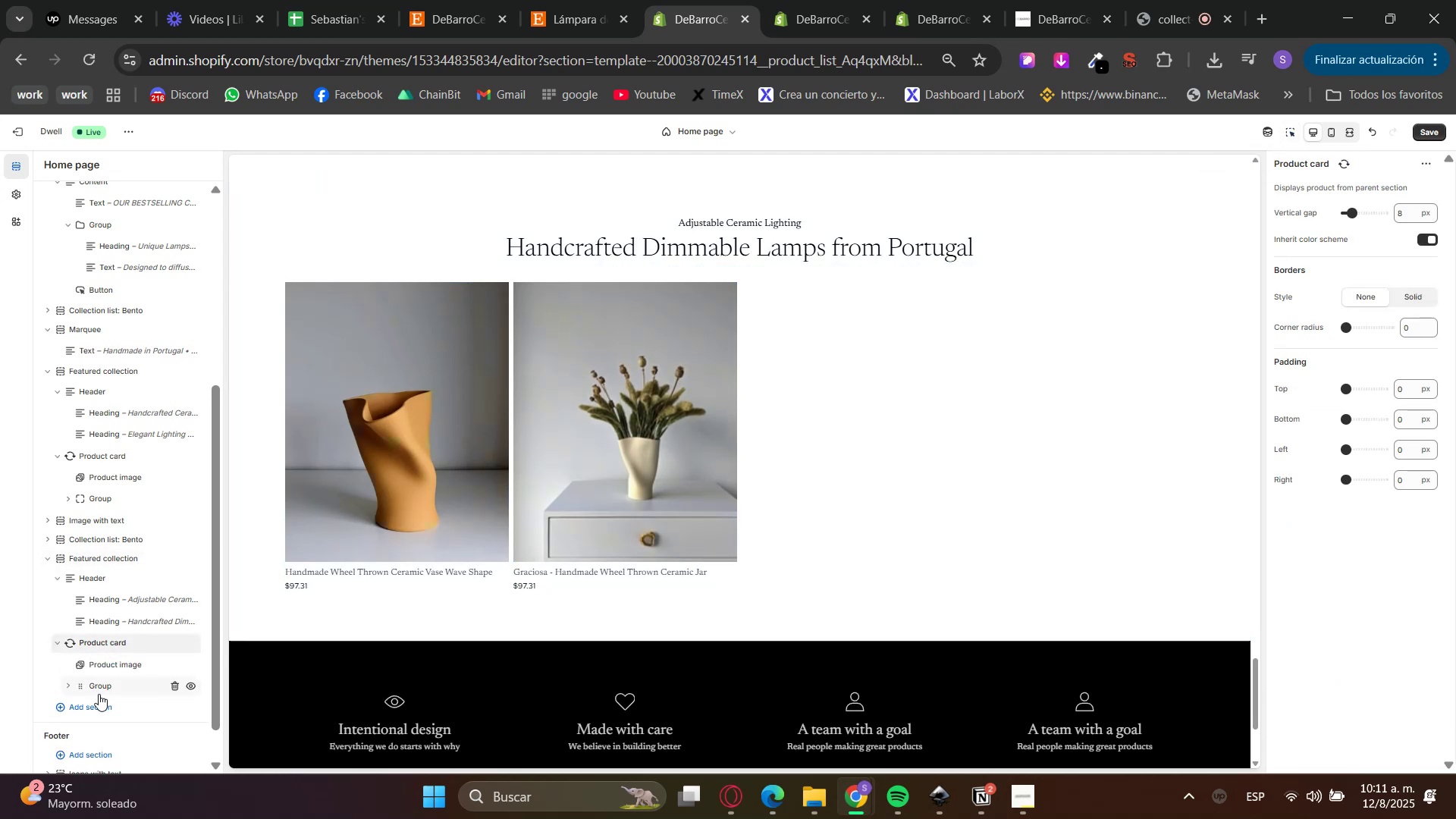 
left_click([93, 683])
 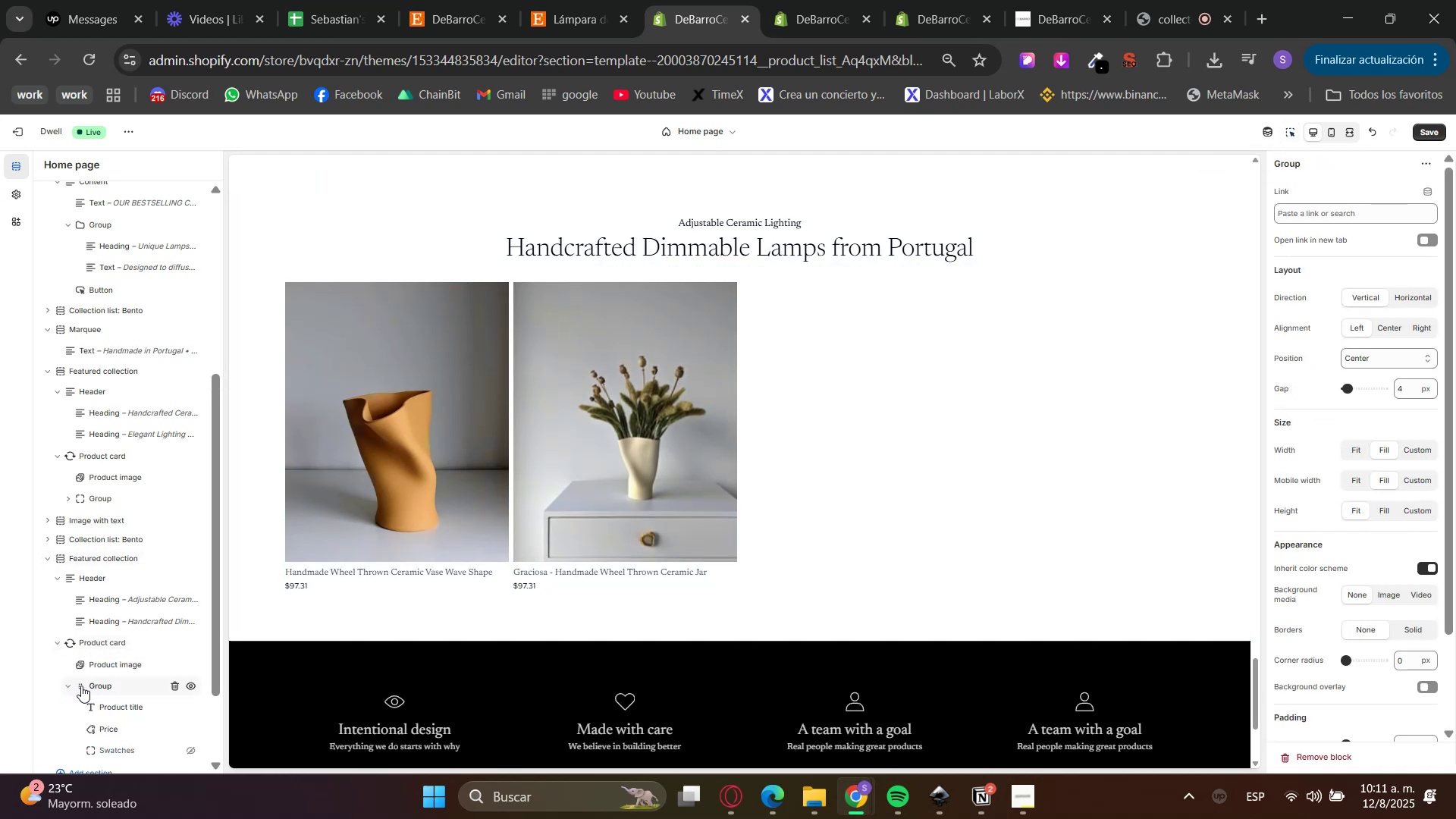 
left_click([61, 687])
 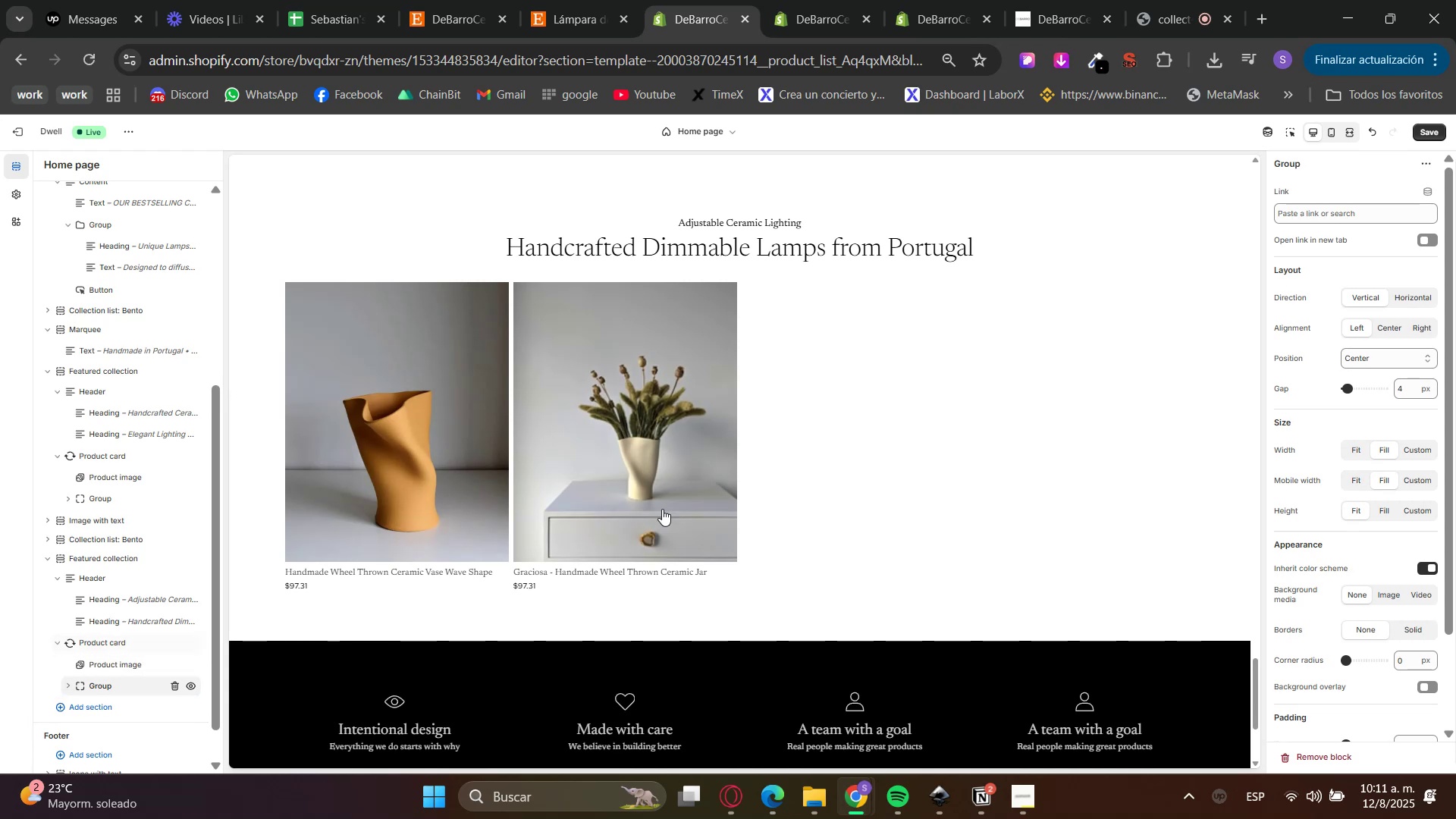 
wait(7.52)
 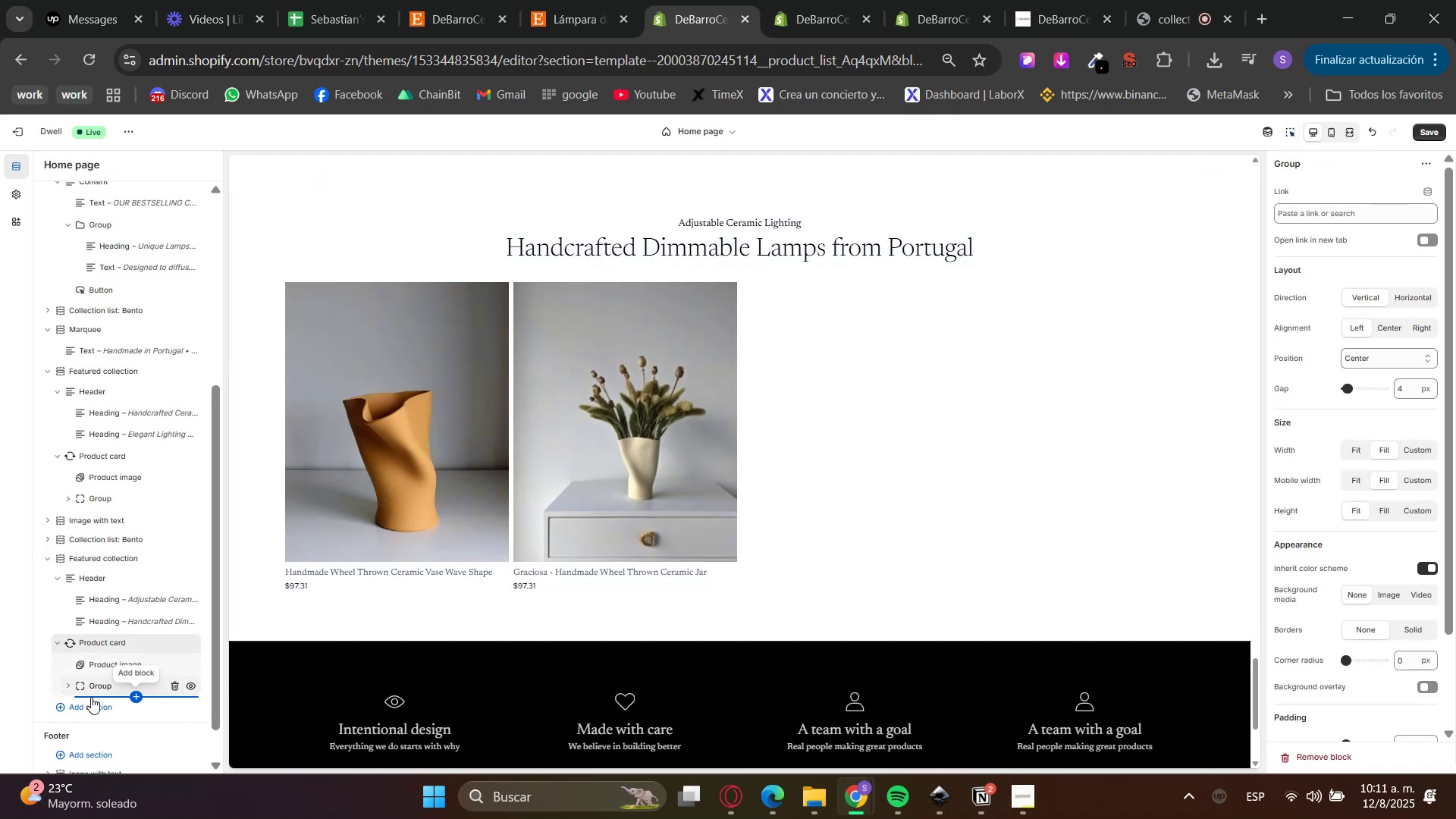 
left_click([557, 570])
 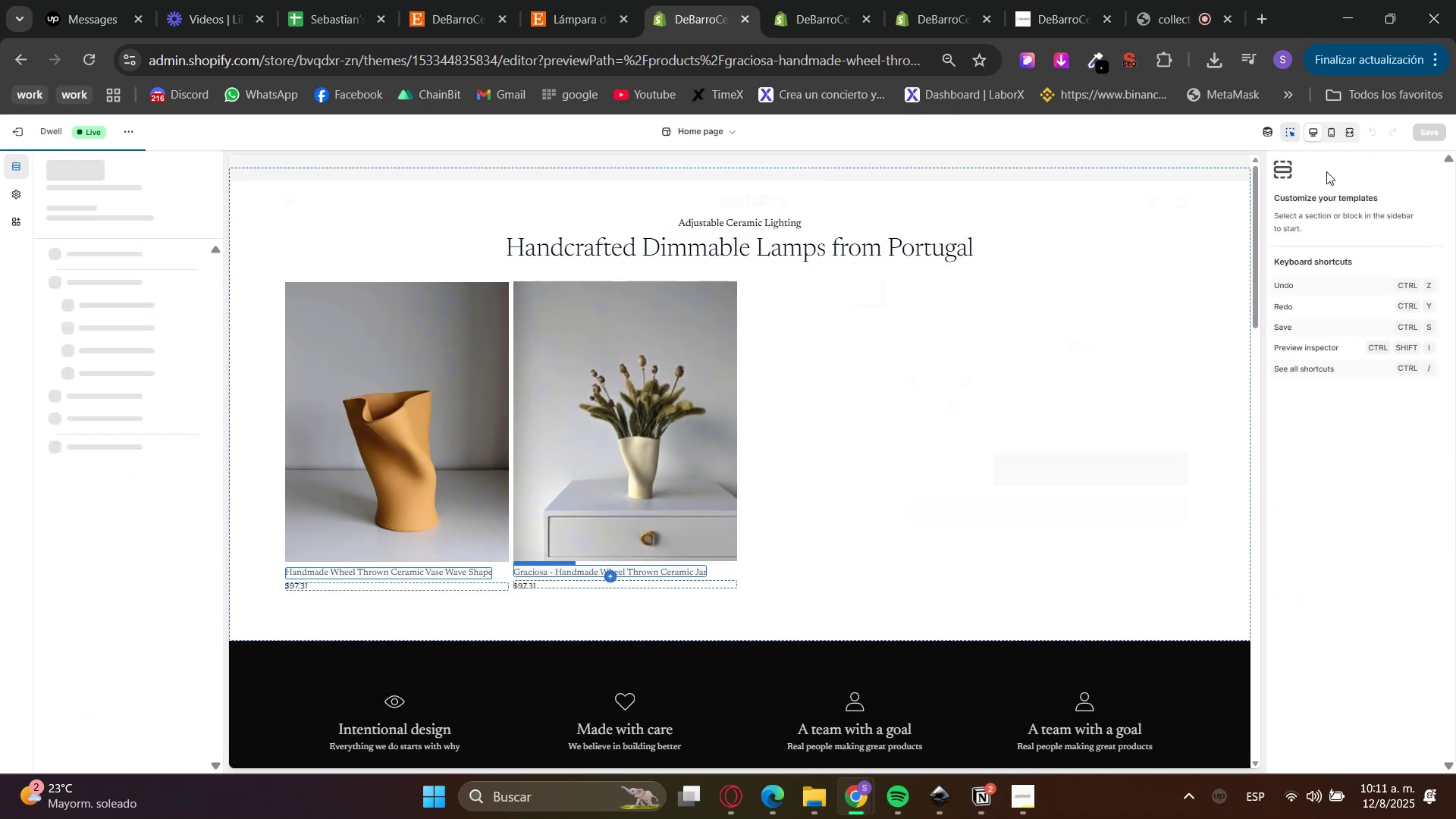 
left_click([1289, 137])
 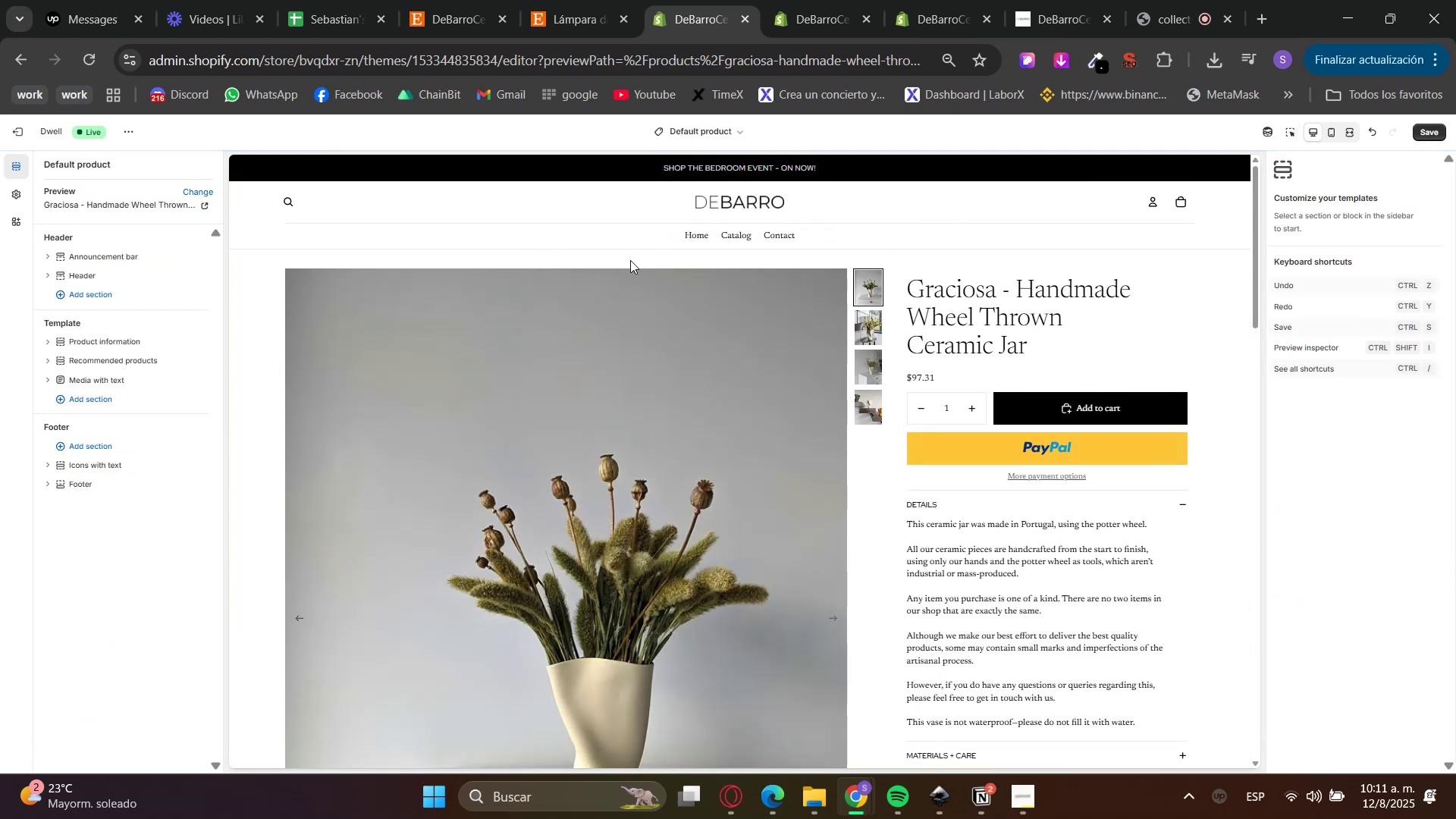 
left_click([690, 239])
 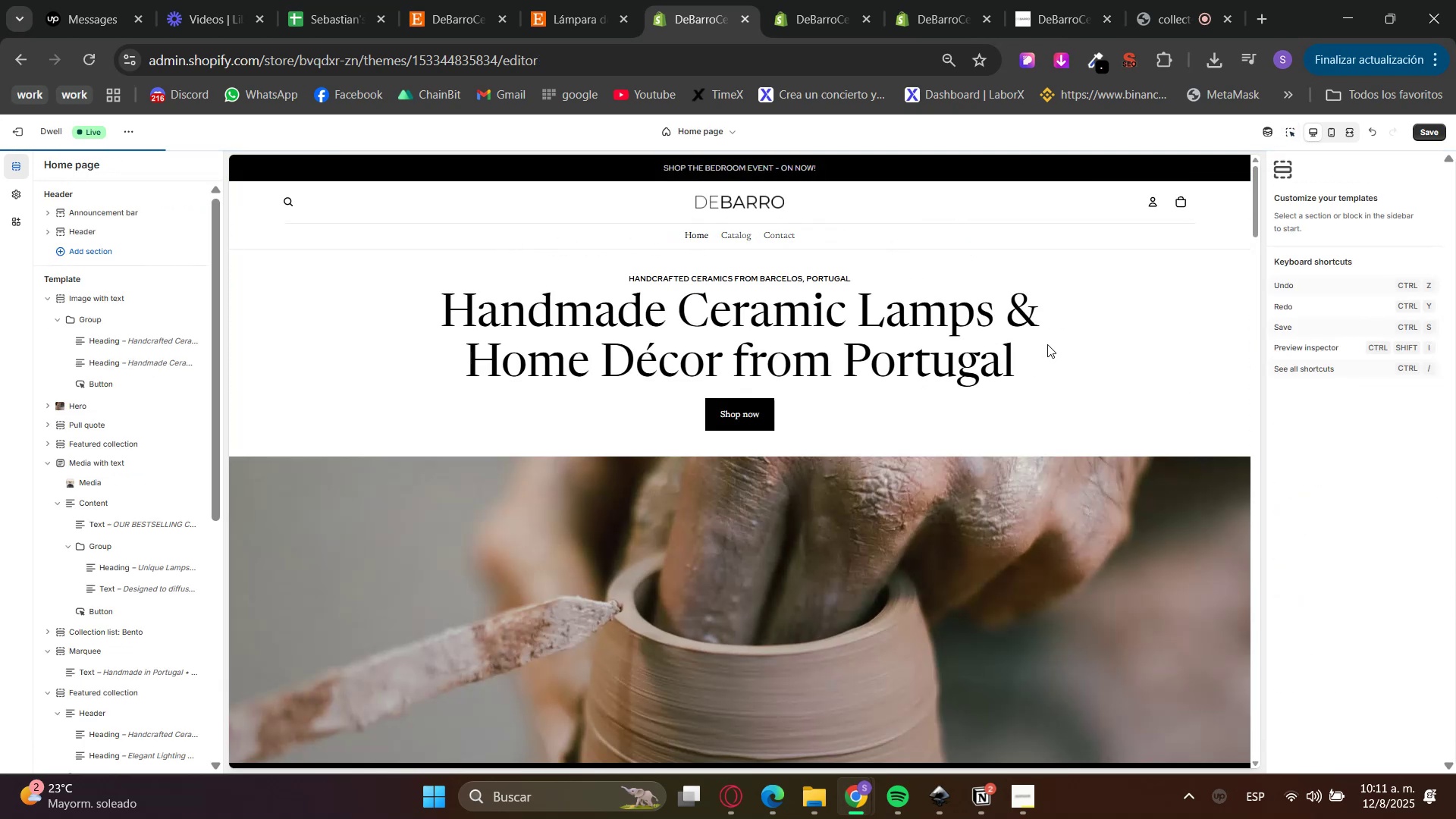 
scroll: coordinate [444, 568], scroll_direction: down, amount: 8.0
 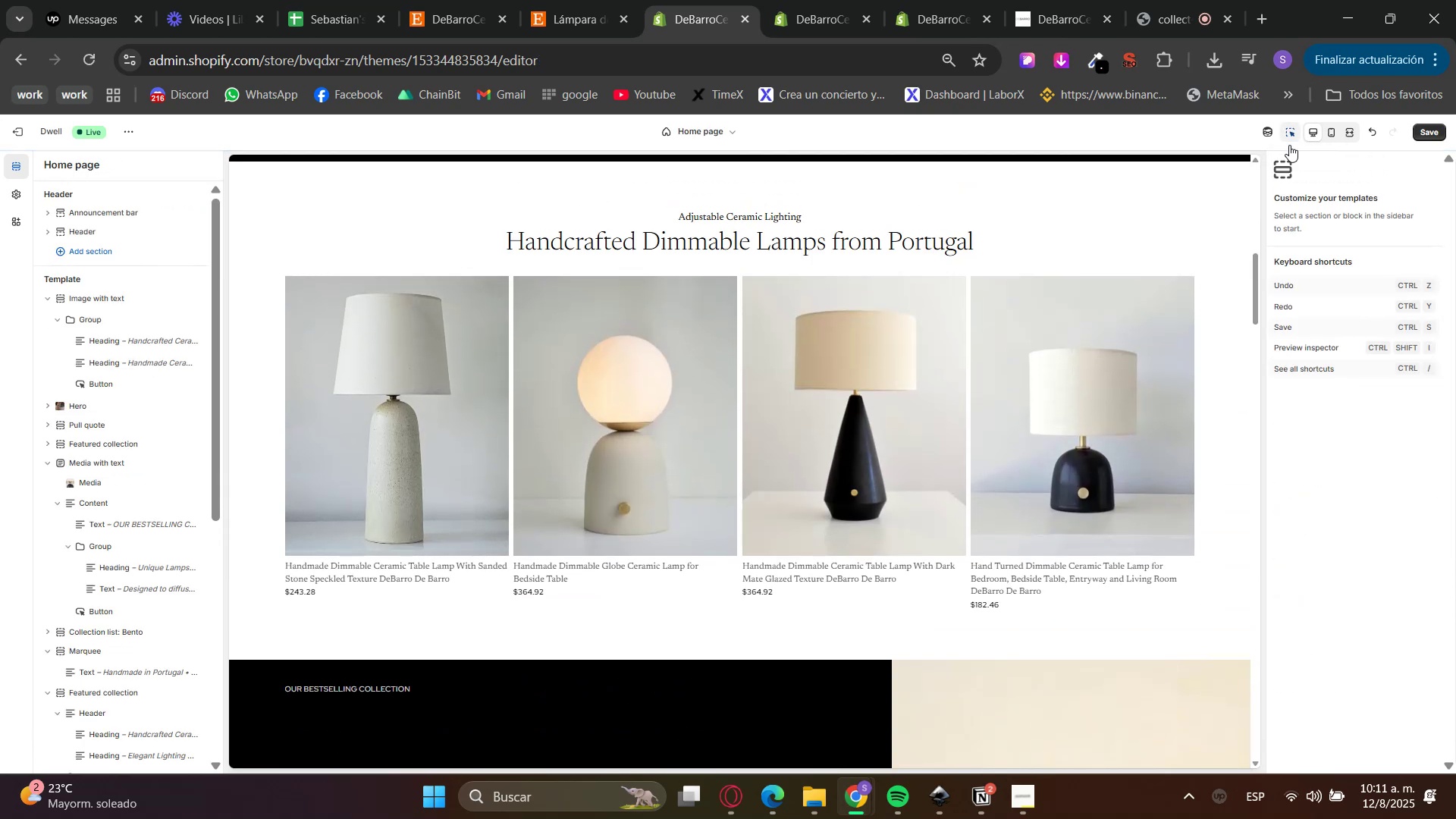 
double_click([1232, 350])
 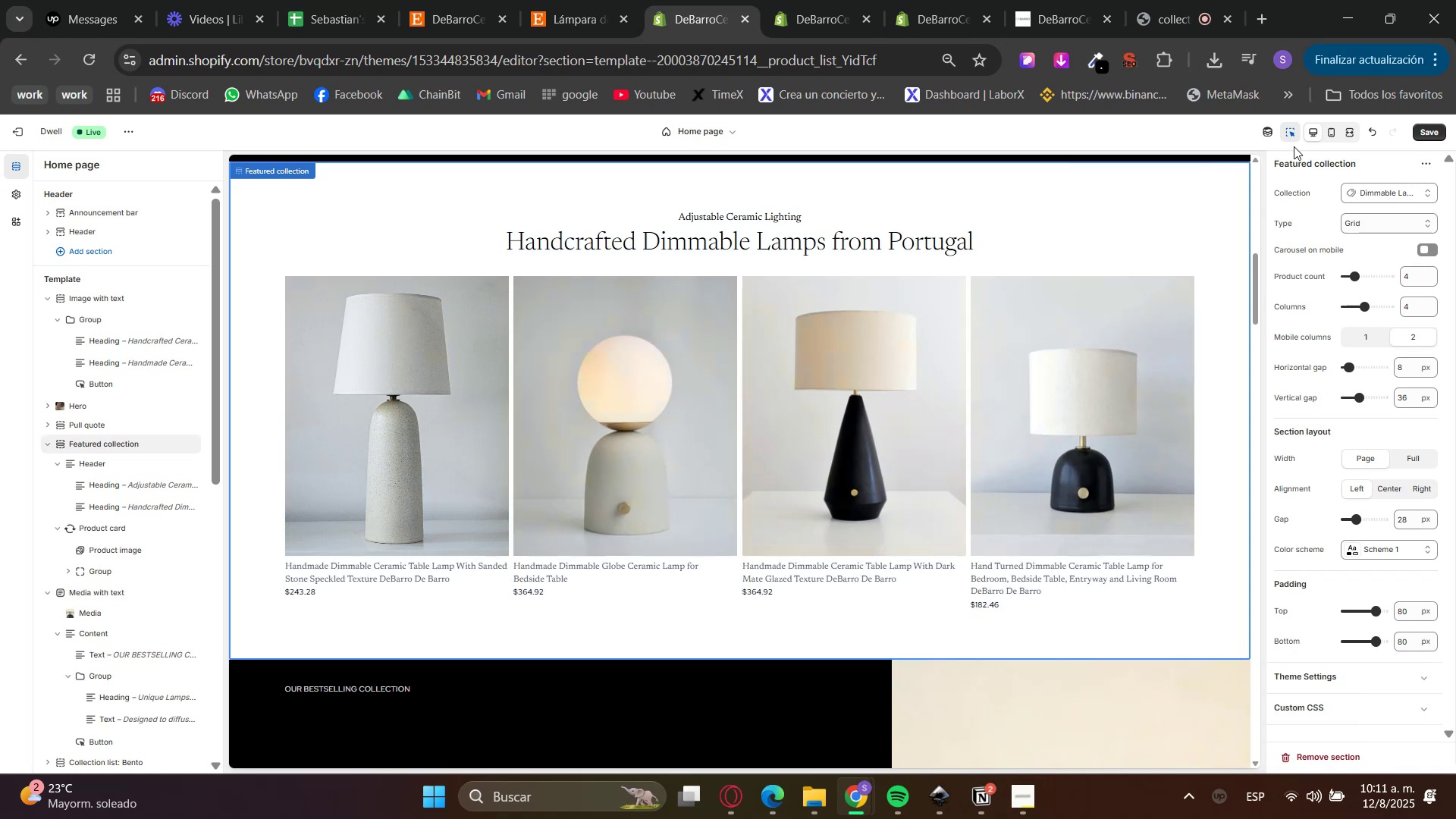 
left_click([1286, 139])
 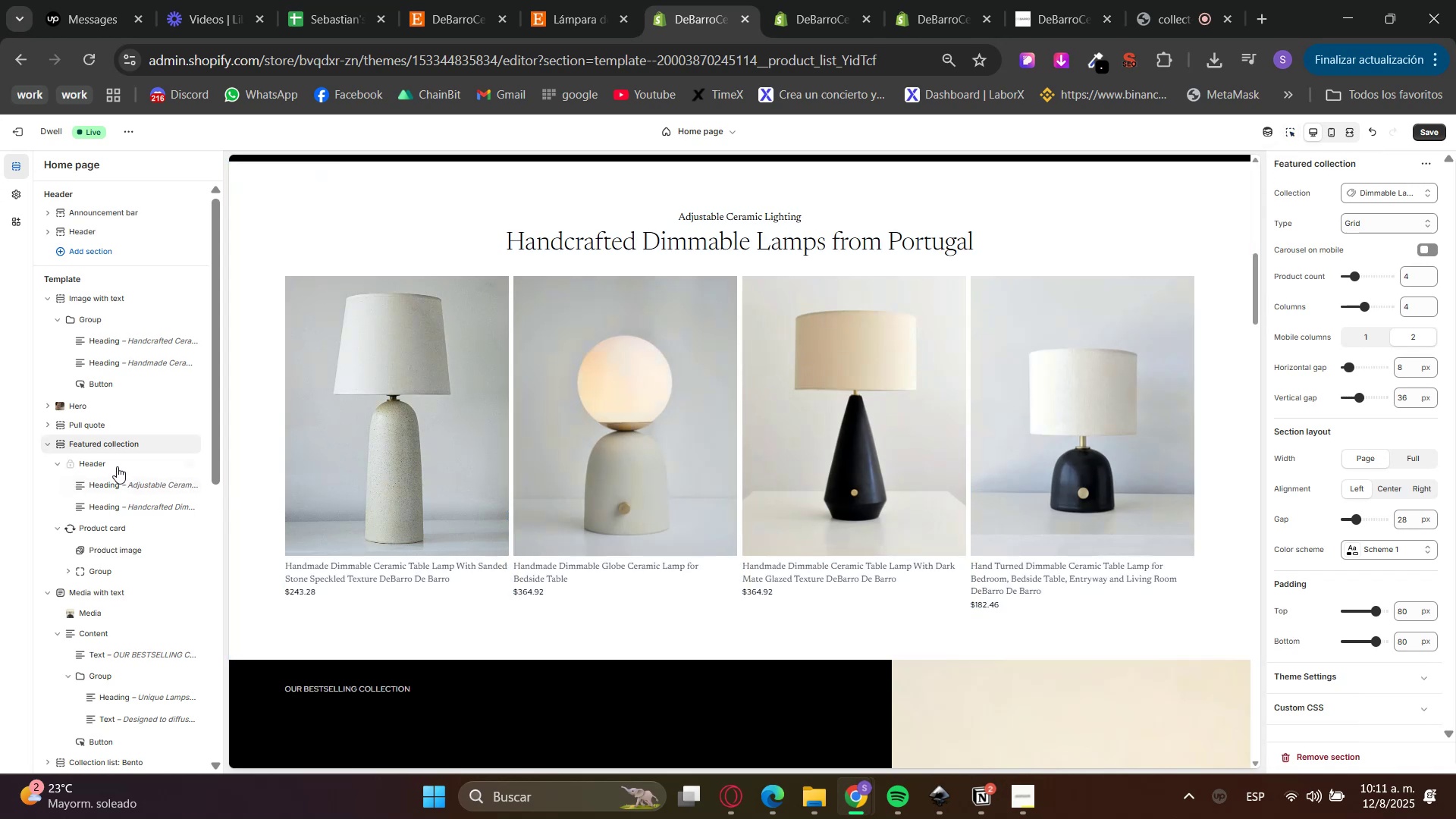 
left_click([115, 466])
 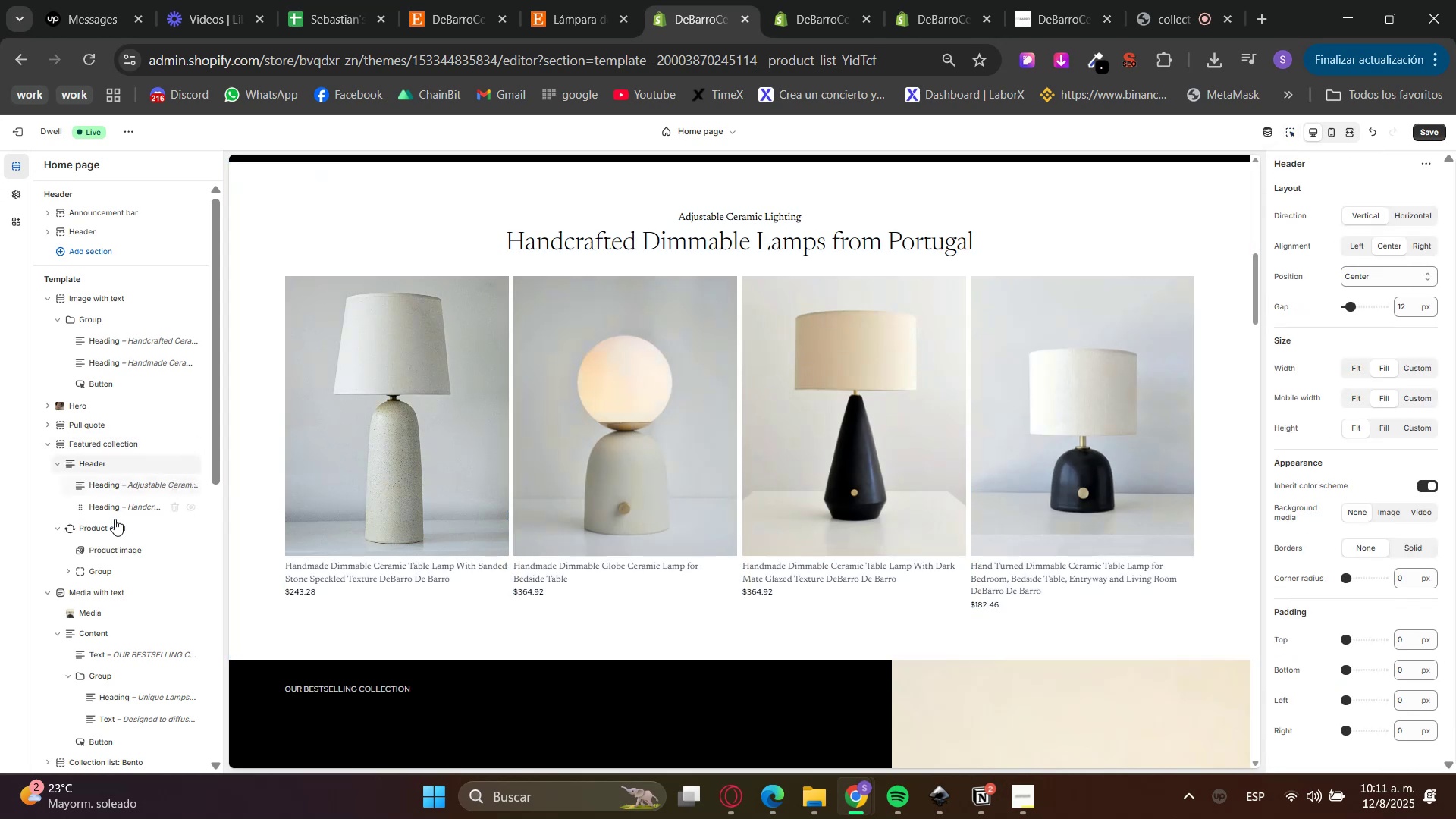 
left_click([111, 532])
 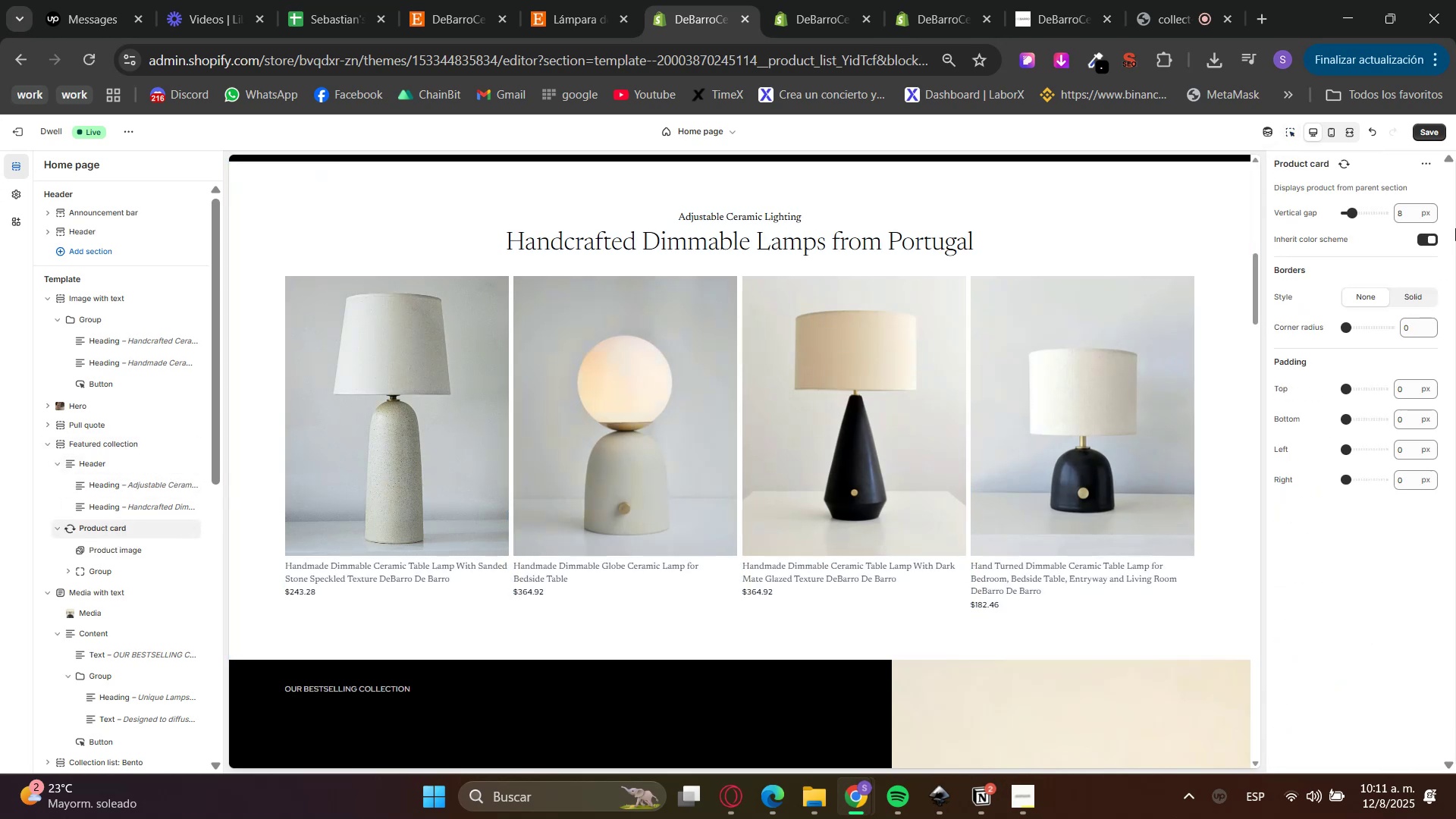 
left_click_drag(start_coordinate=[1417, 213], to_coordinate=[1380, 214])
 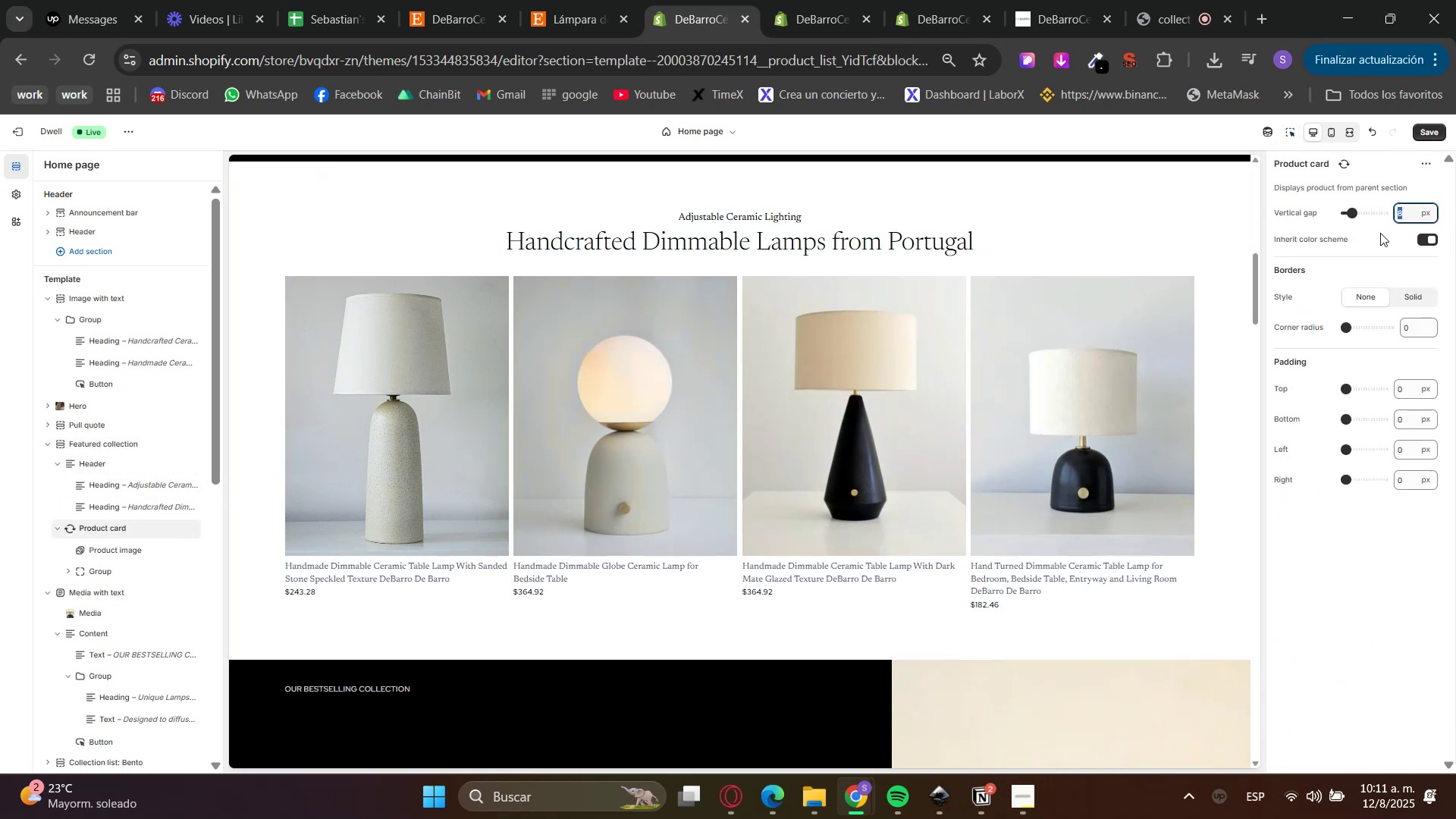 
key(Numpad1)
 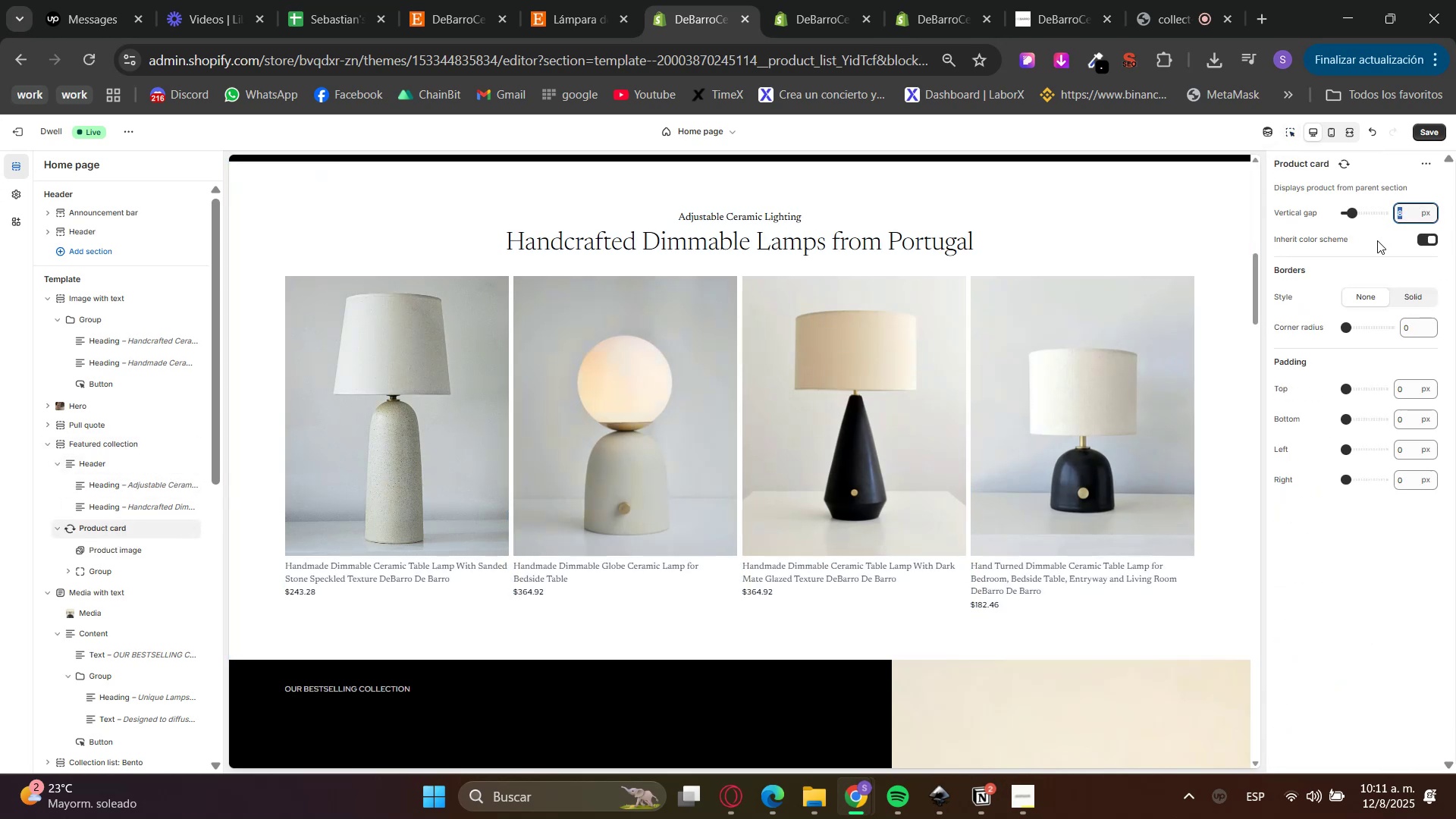 
key(Numpad5)
 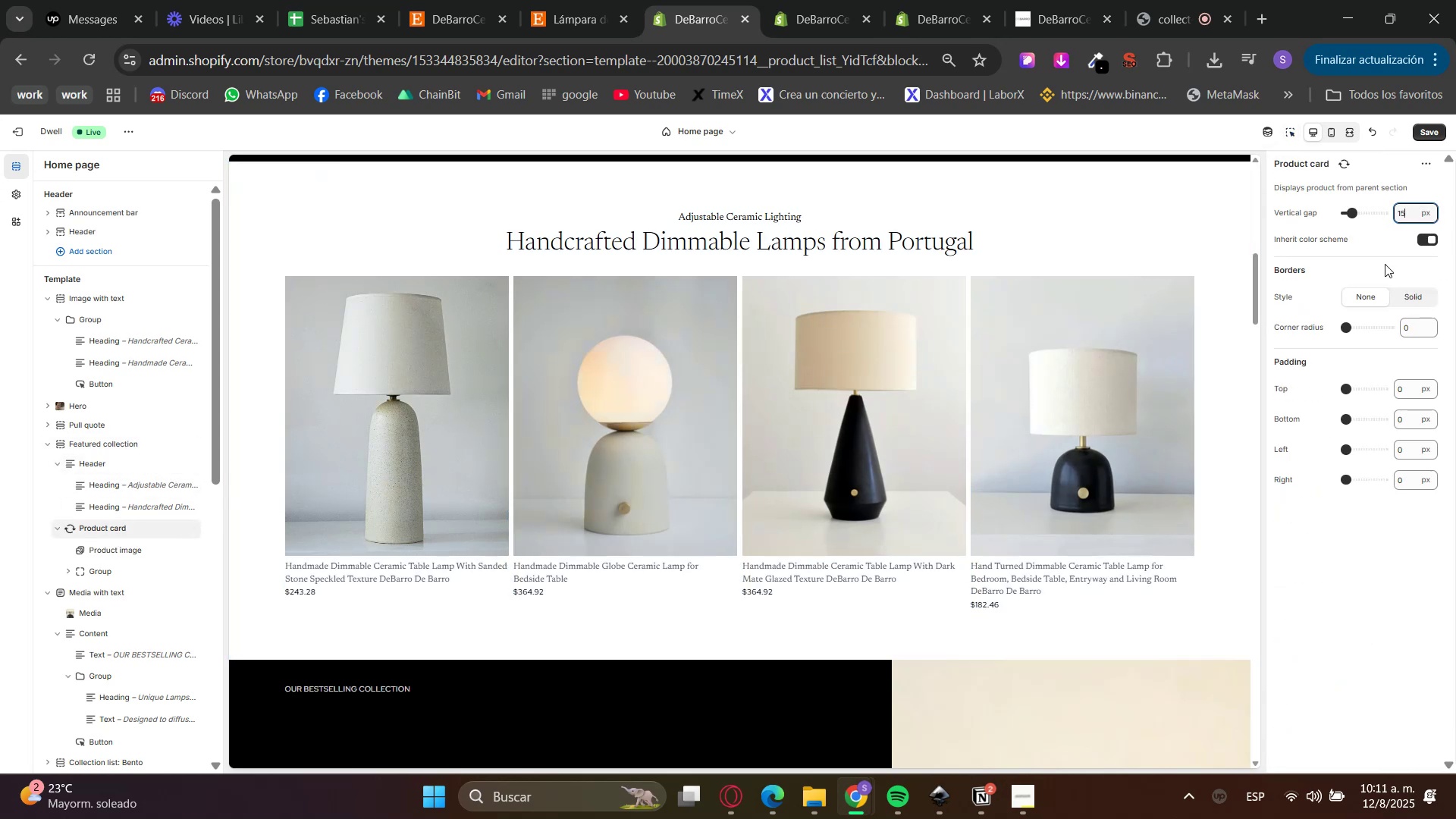 
left_click([1385, 262])
 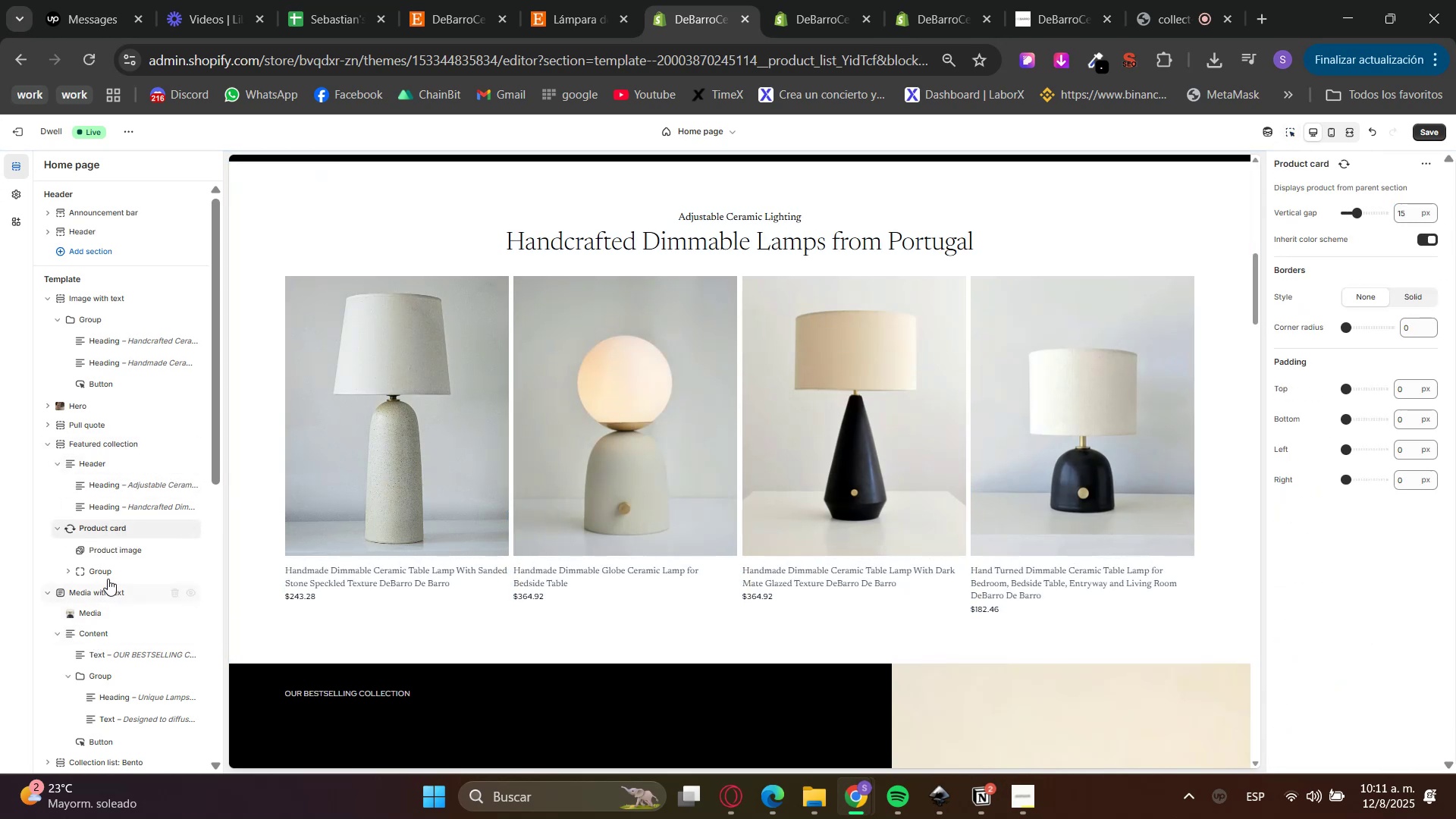 
left_click([101, 570])
 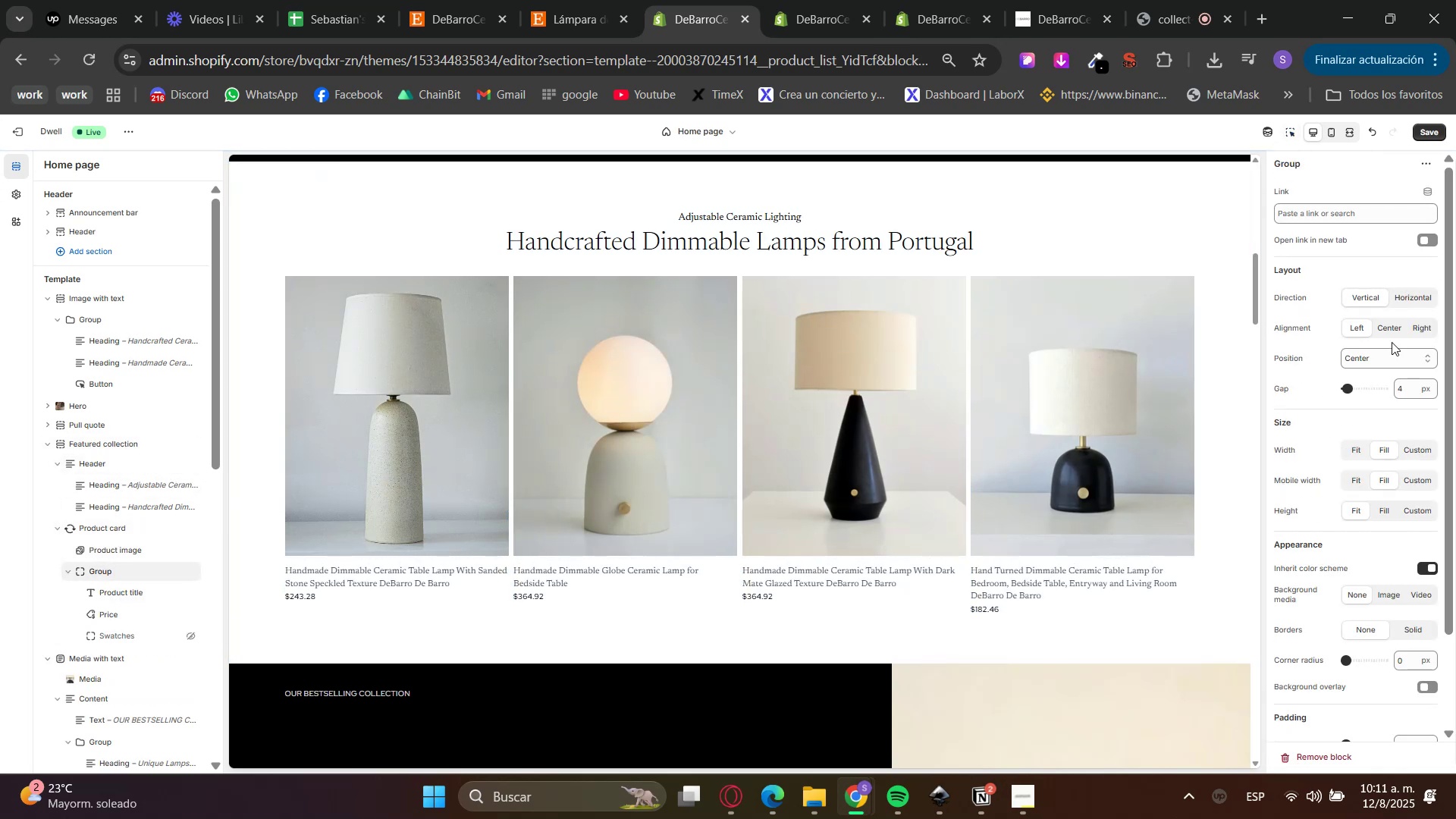 
left_click_drag(start_coordinate=[1407, 388], to_coordinate=[1380, 388])
 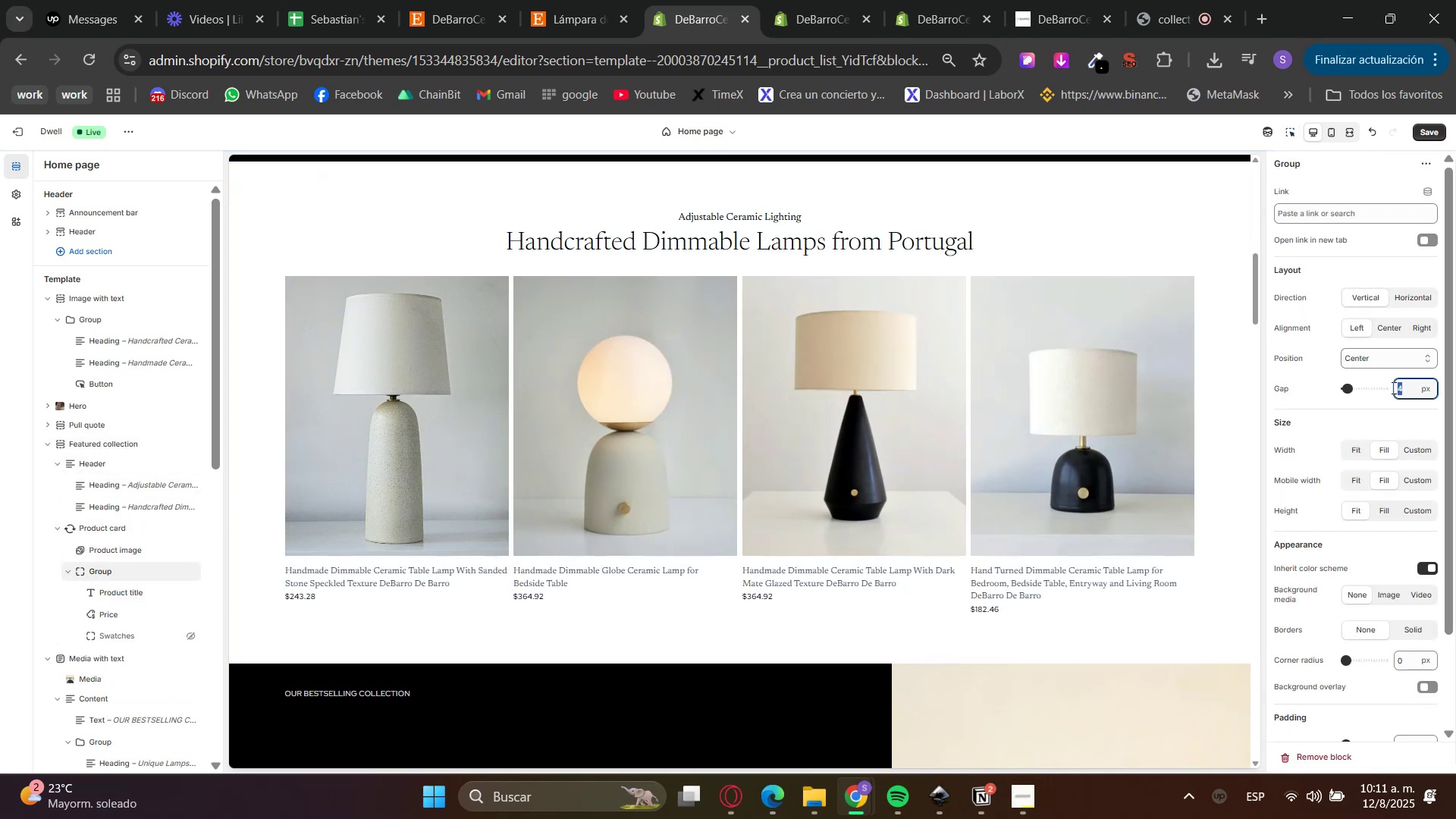 
key(Numpad1)
 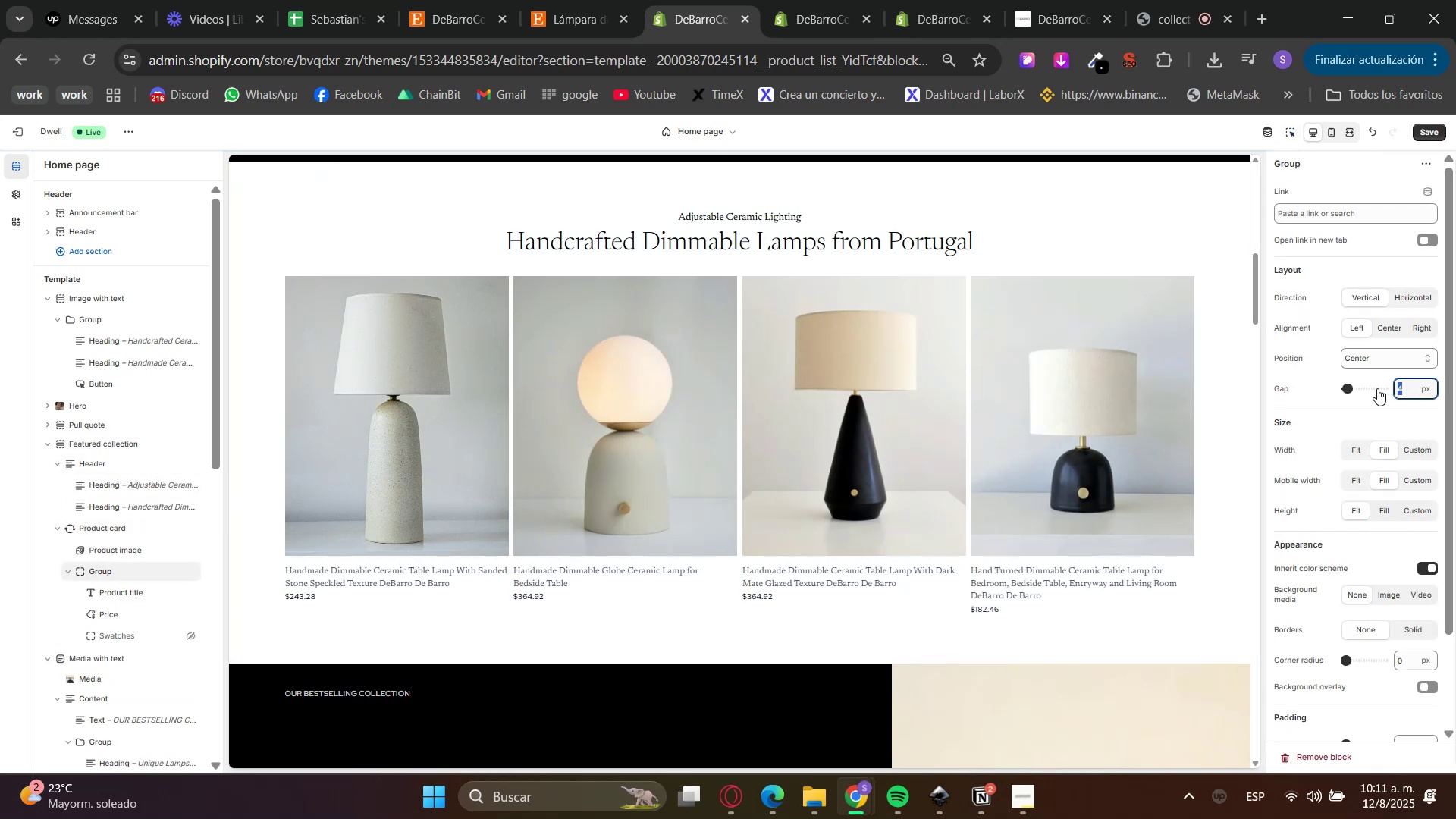 
key(Numpad5)
 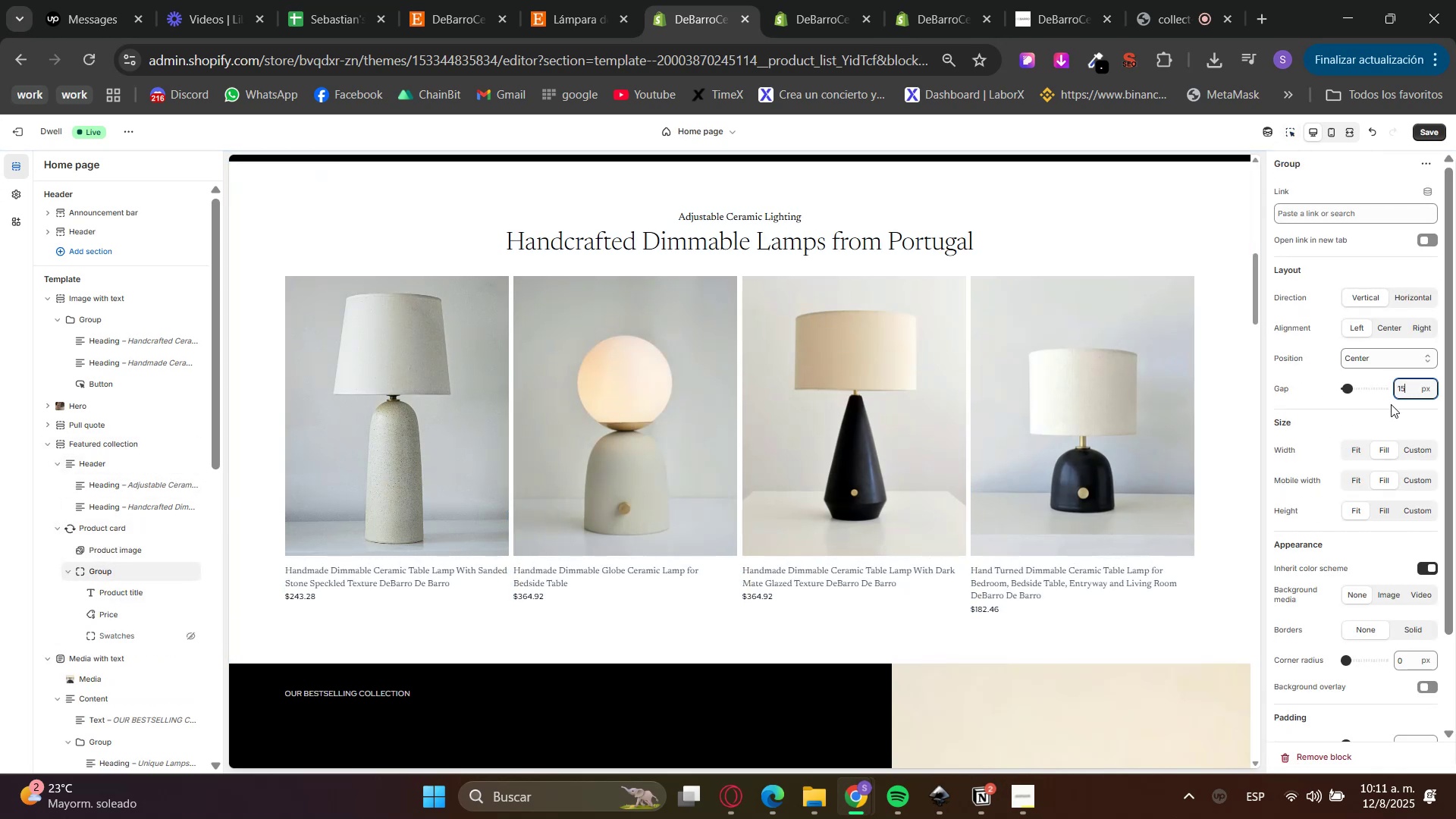 
double_click([1392, 407])
 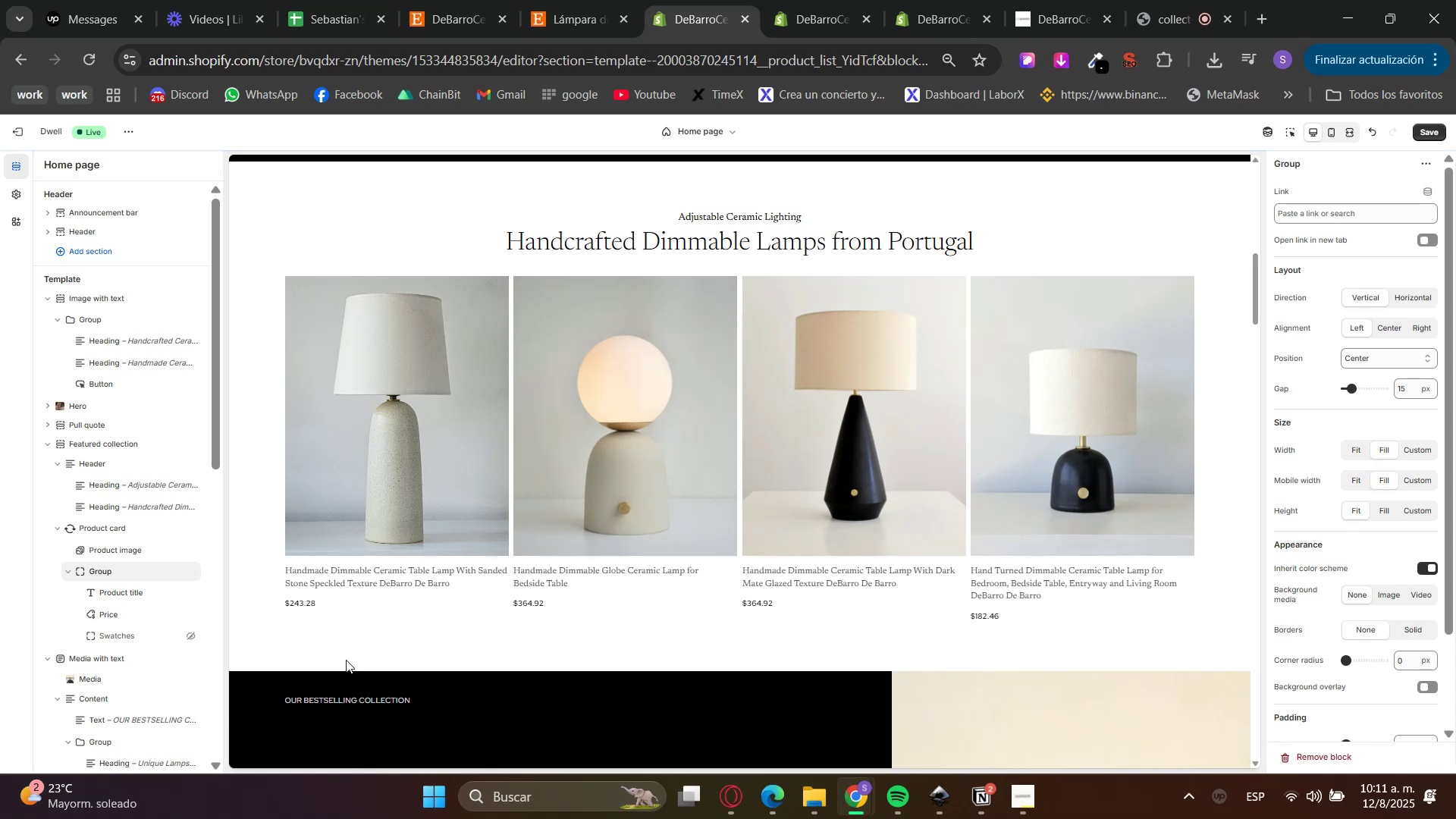 
left_click([134, 592])
 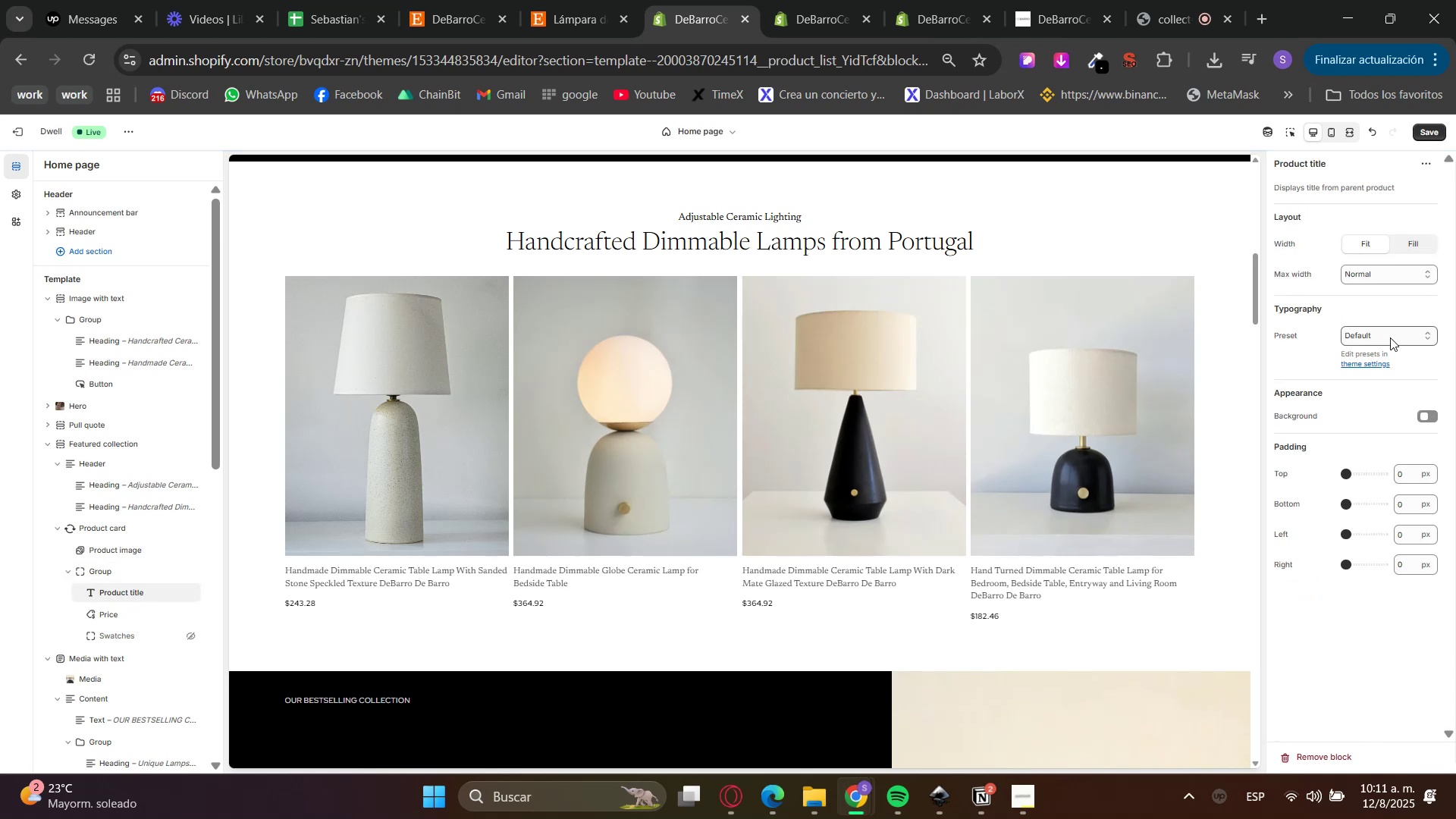 
left_click([1390, 340])
 